 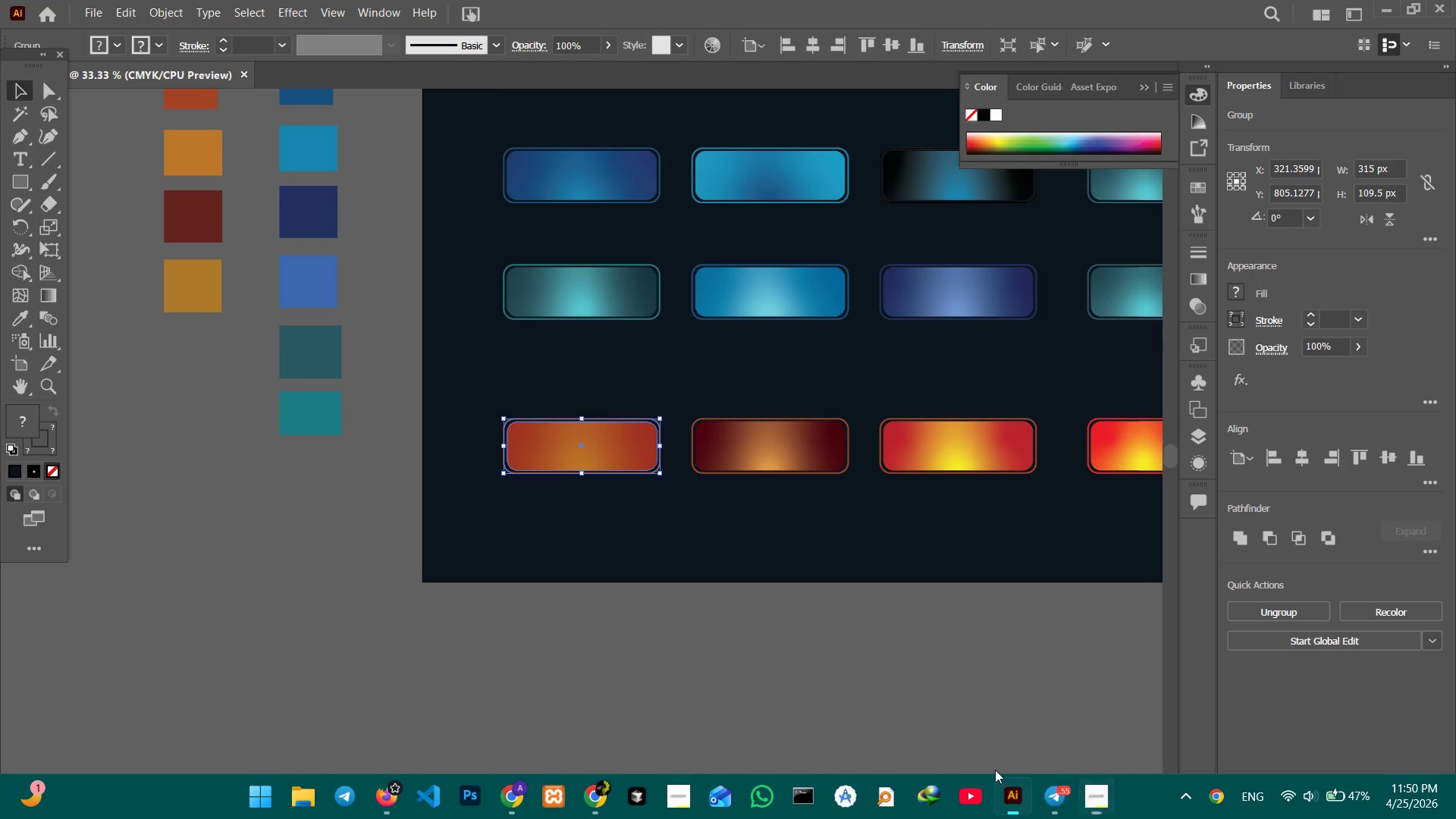 
left_click_drag(start_coordinate=[920, 410], to_coordinate=[622, 584])
 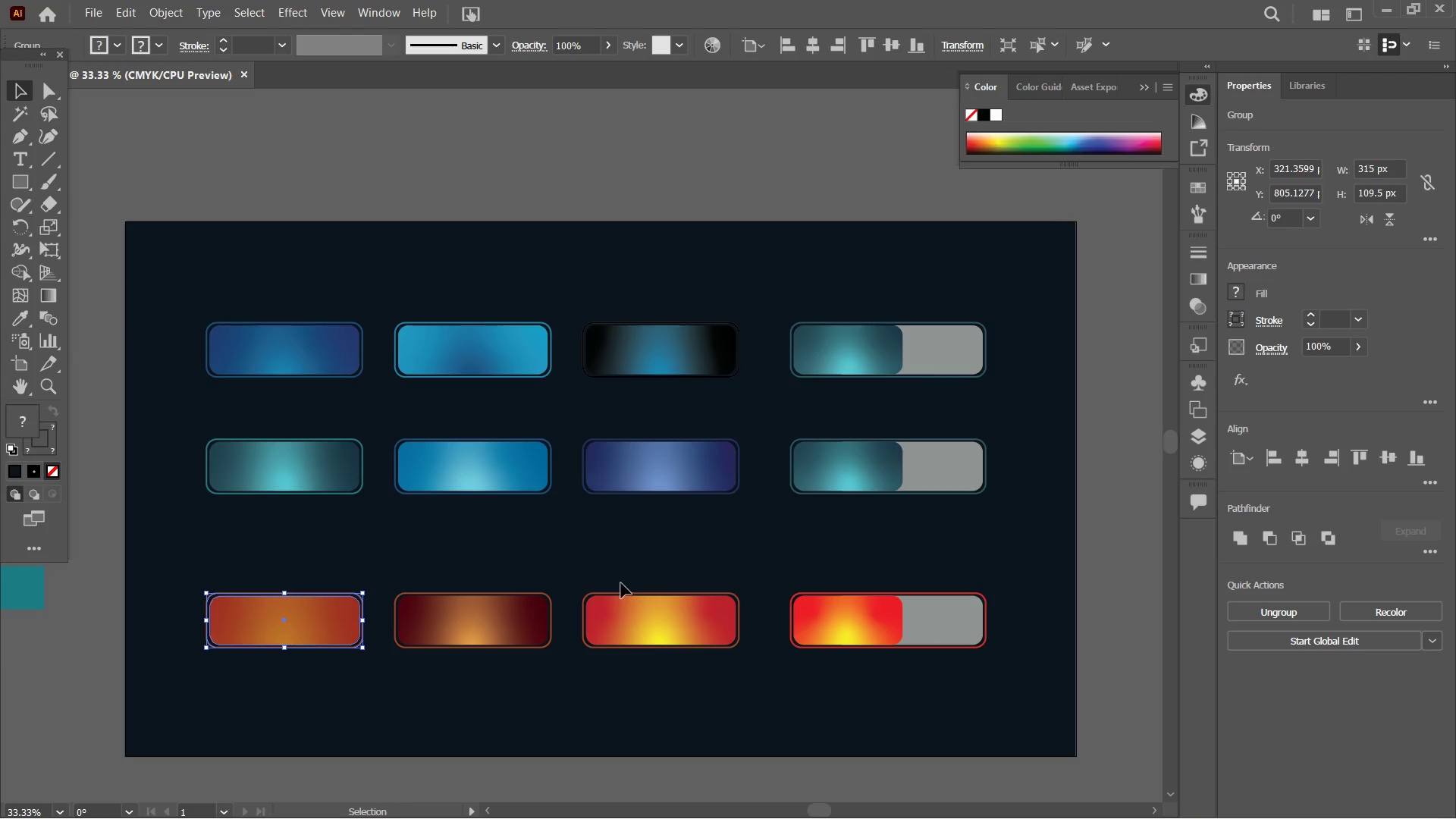 
key(Control+V)
 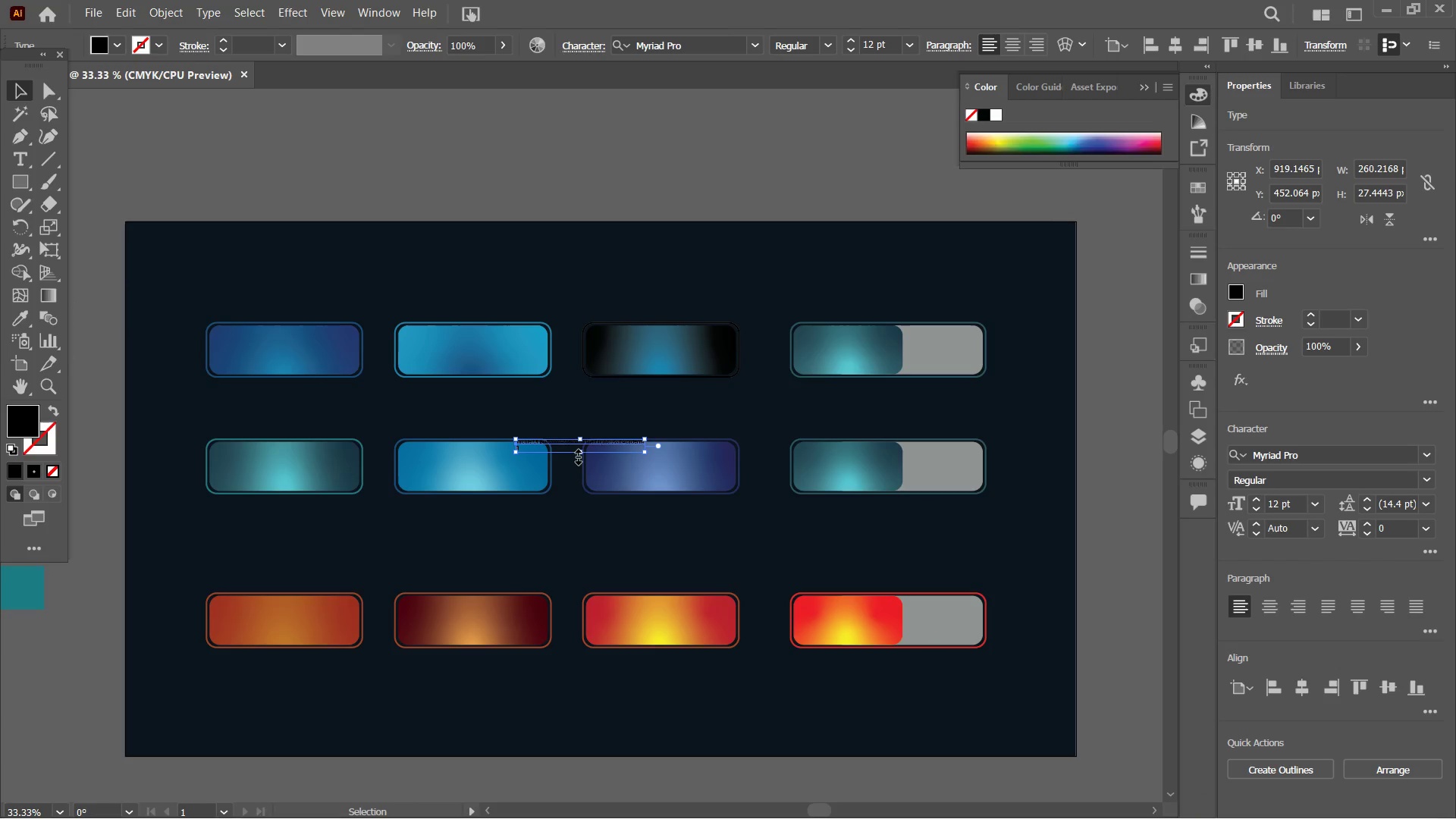 
left_click_drag(start_coordinate=[579, 455], to_coordinate=[598, 552])
 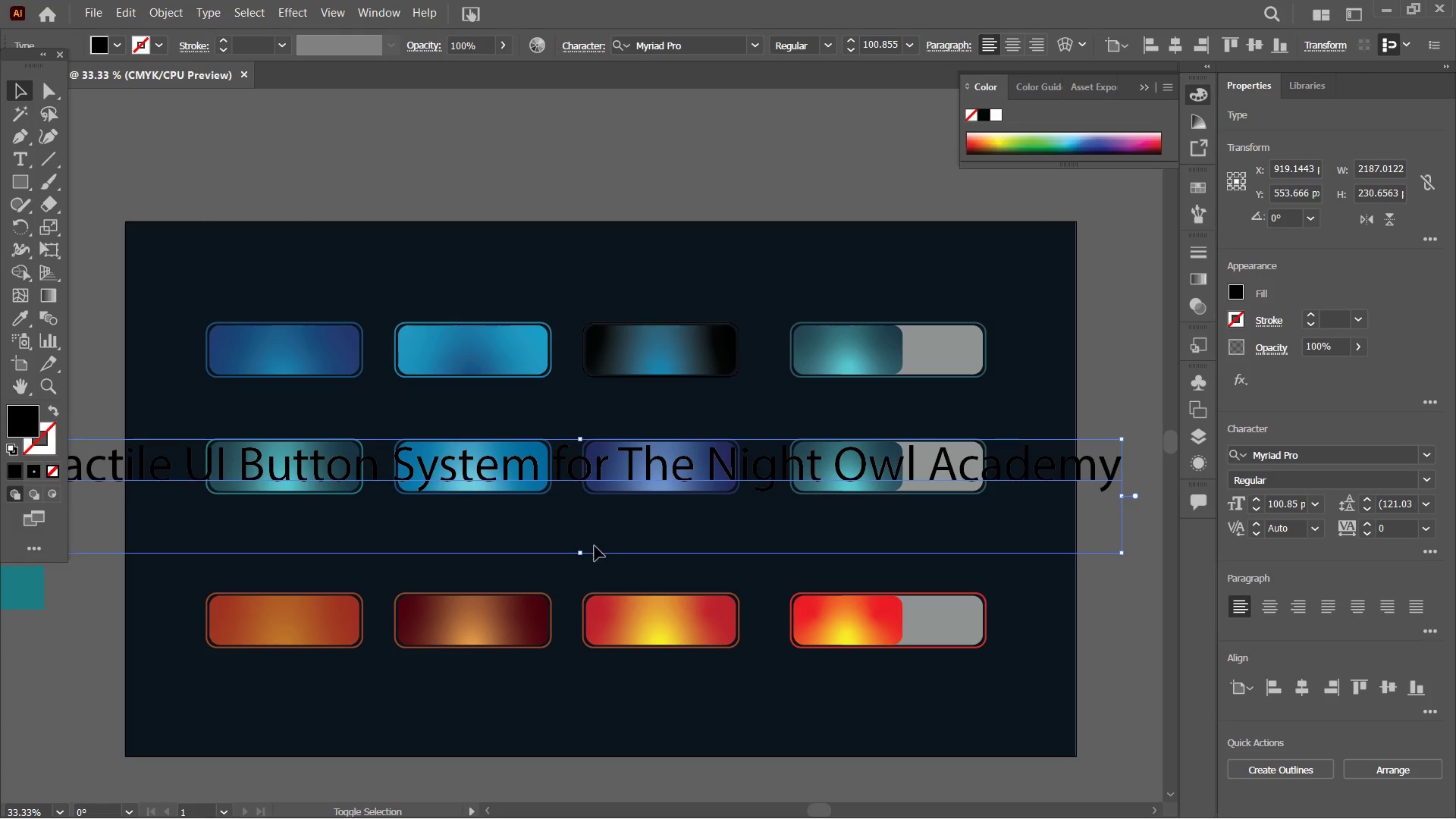 
hold_key(key=ShiftLeft, duration=2.02)
left_click_drag(start_coordinate=[581, 554], to_coordinate=[586, 499])
 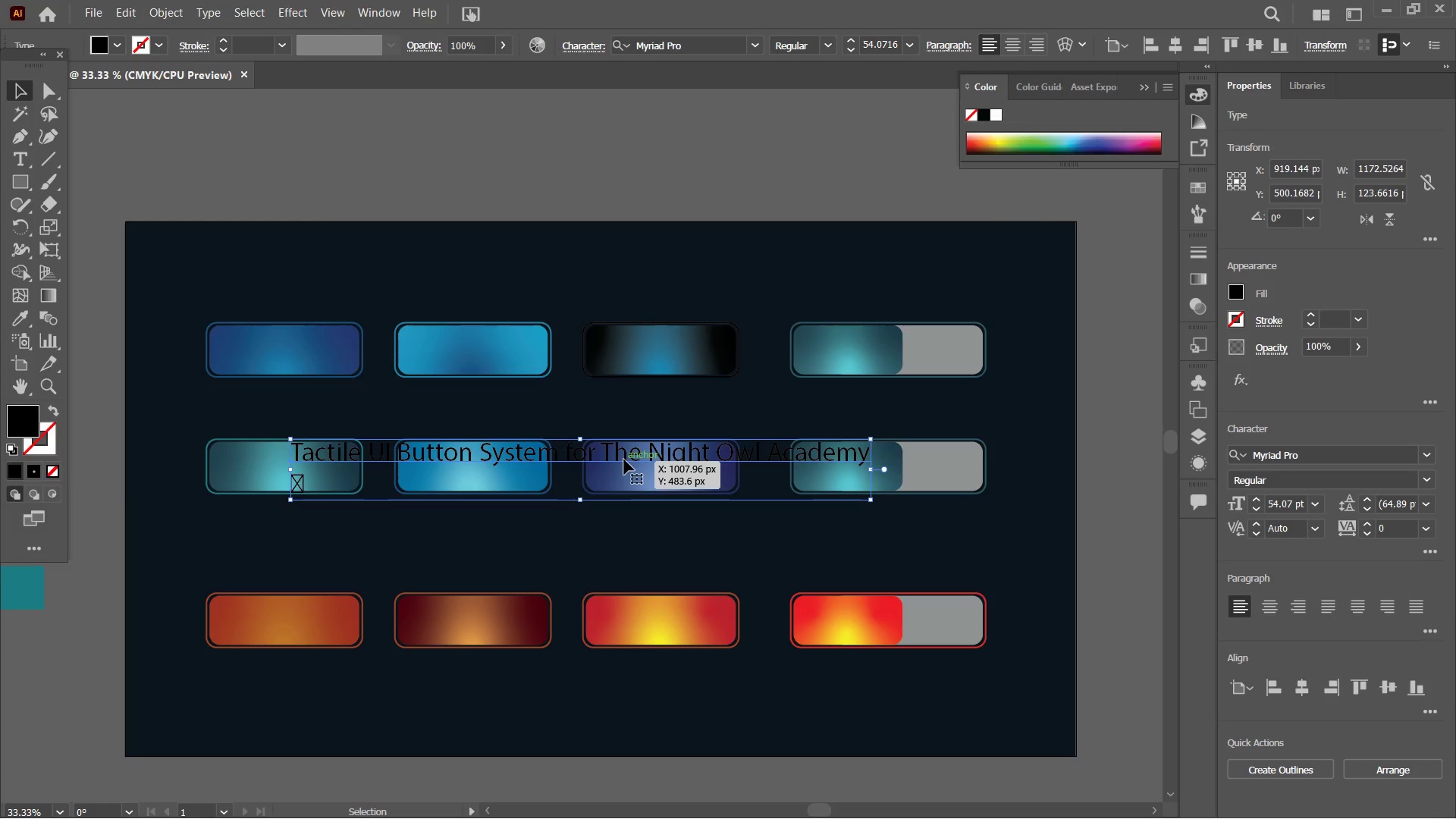 
left_click_drag(start_coordinate=[624, 457], to_coordinate=[630, 280])
 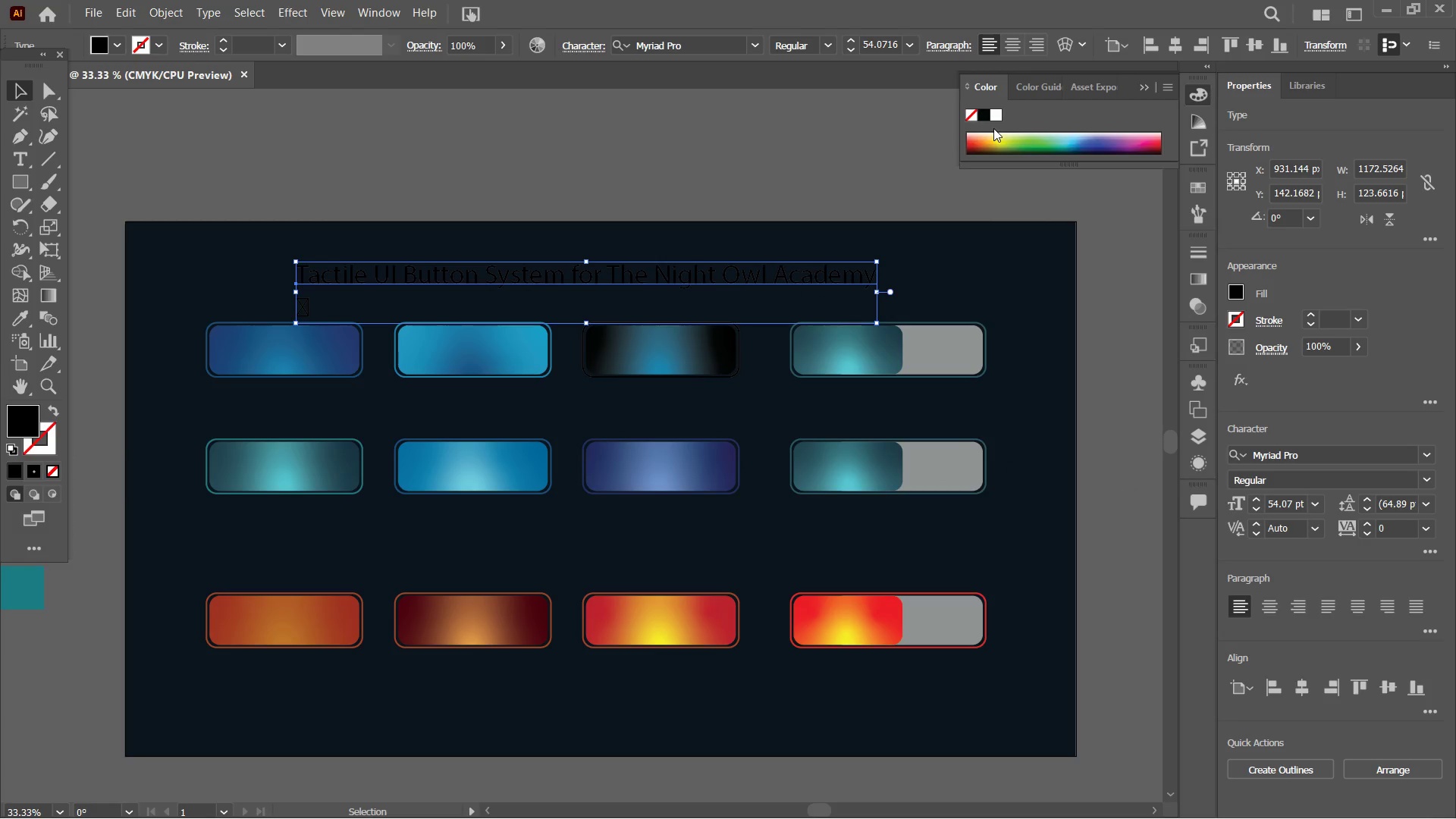 
left_click([994, 122])
 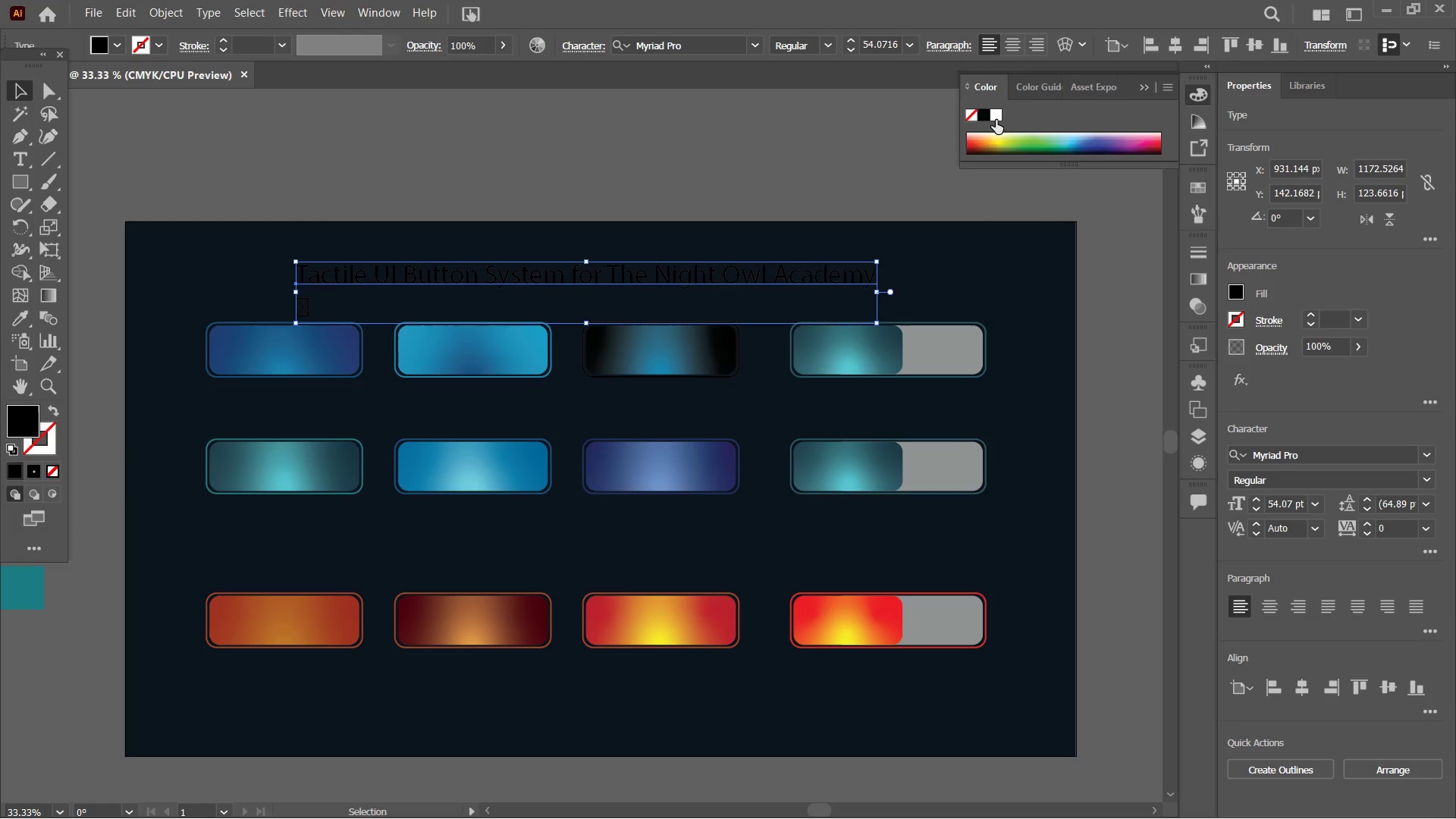 
left_click([996, 118])
 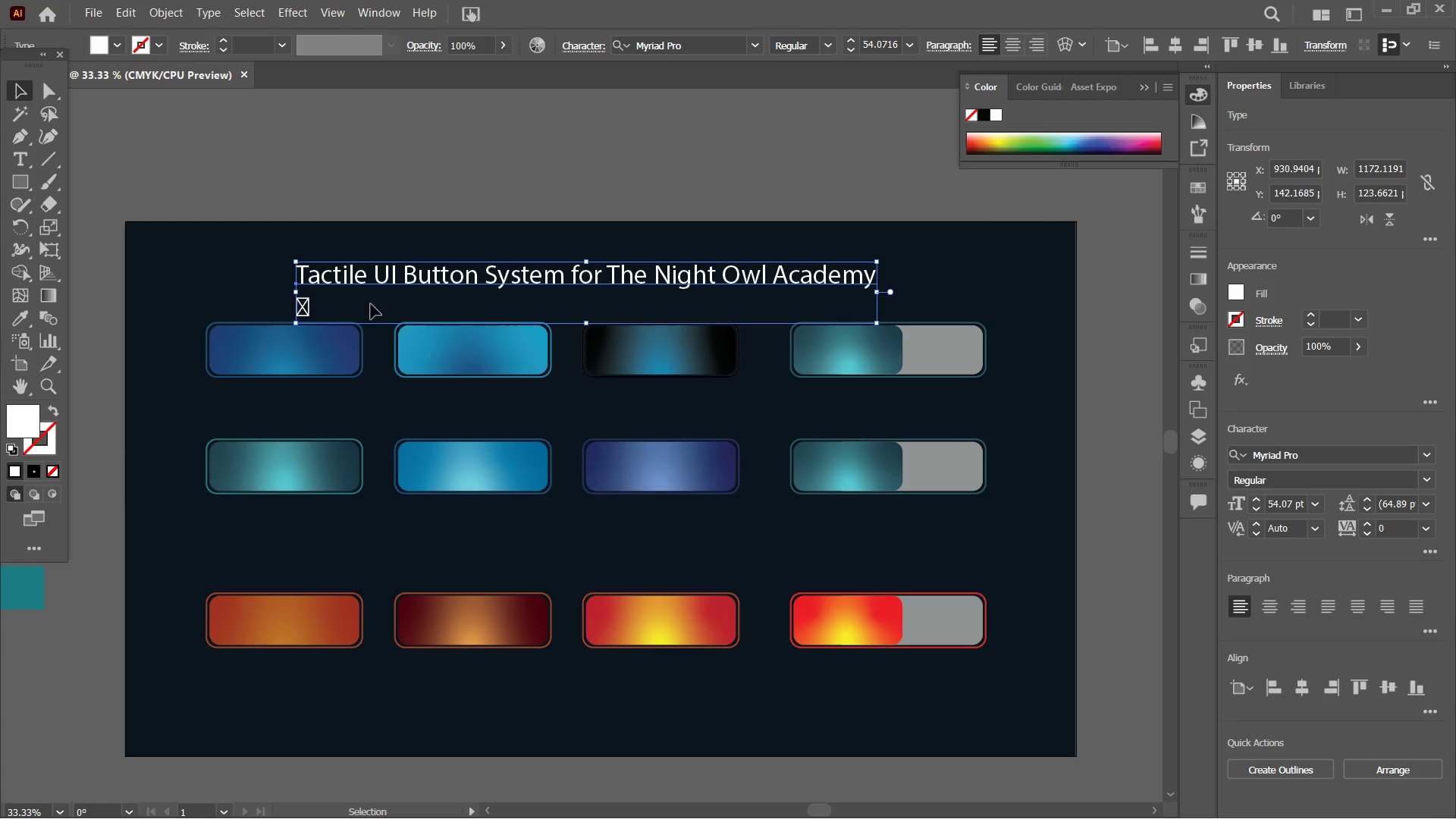 
double_click([307, 310])
 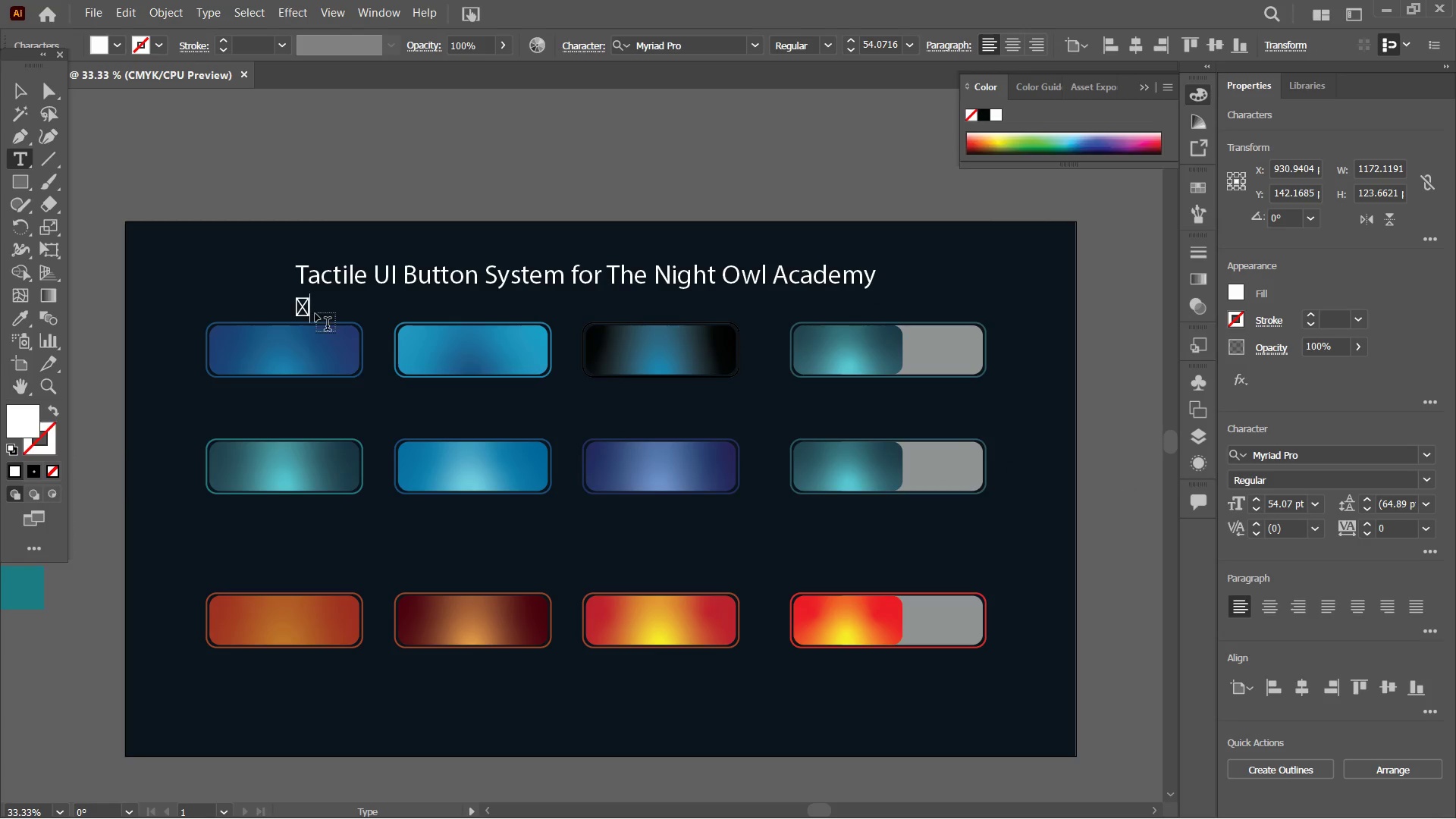 
key(Backspace)
 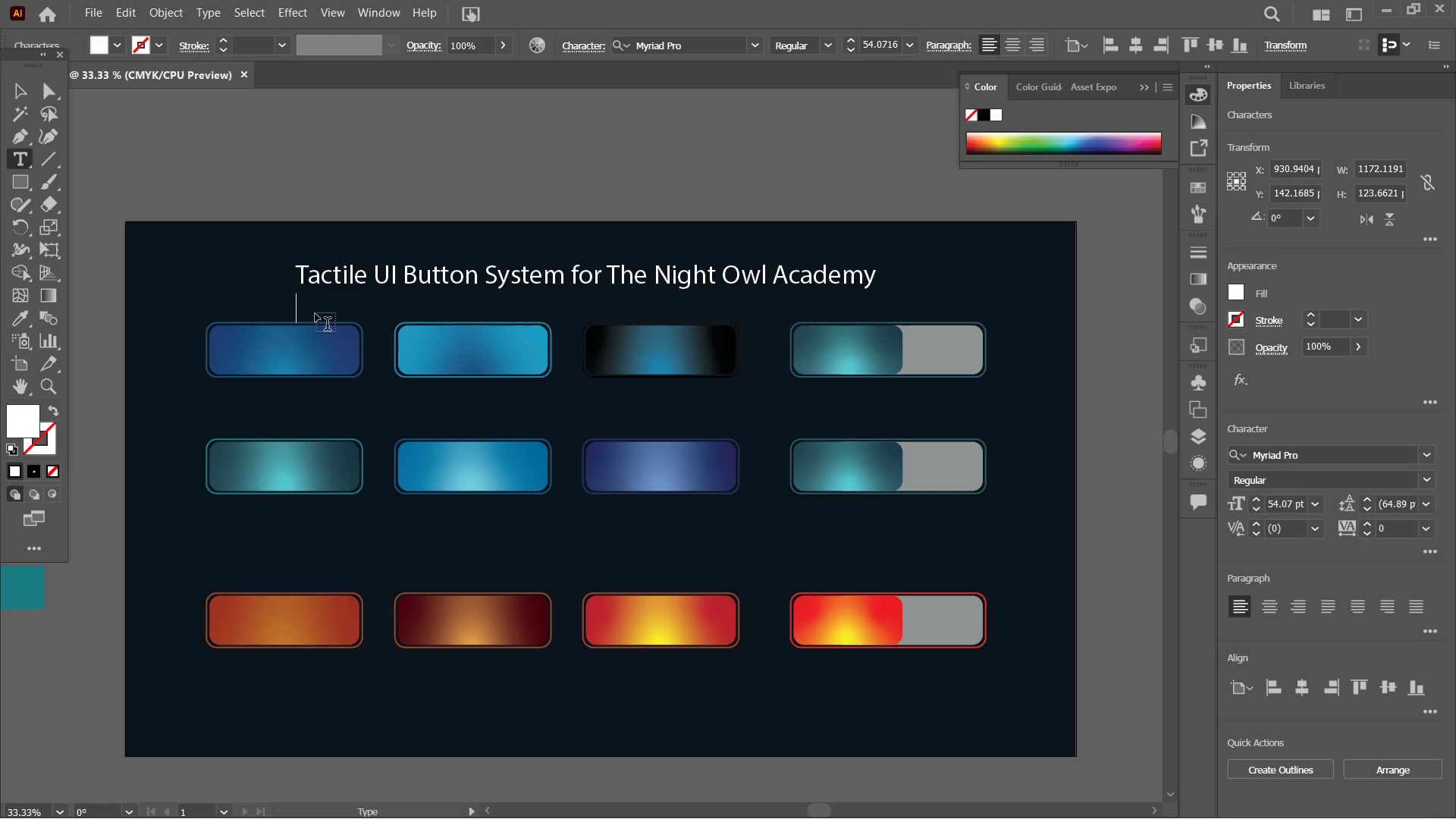 
key(Backspace)
 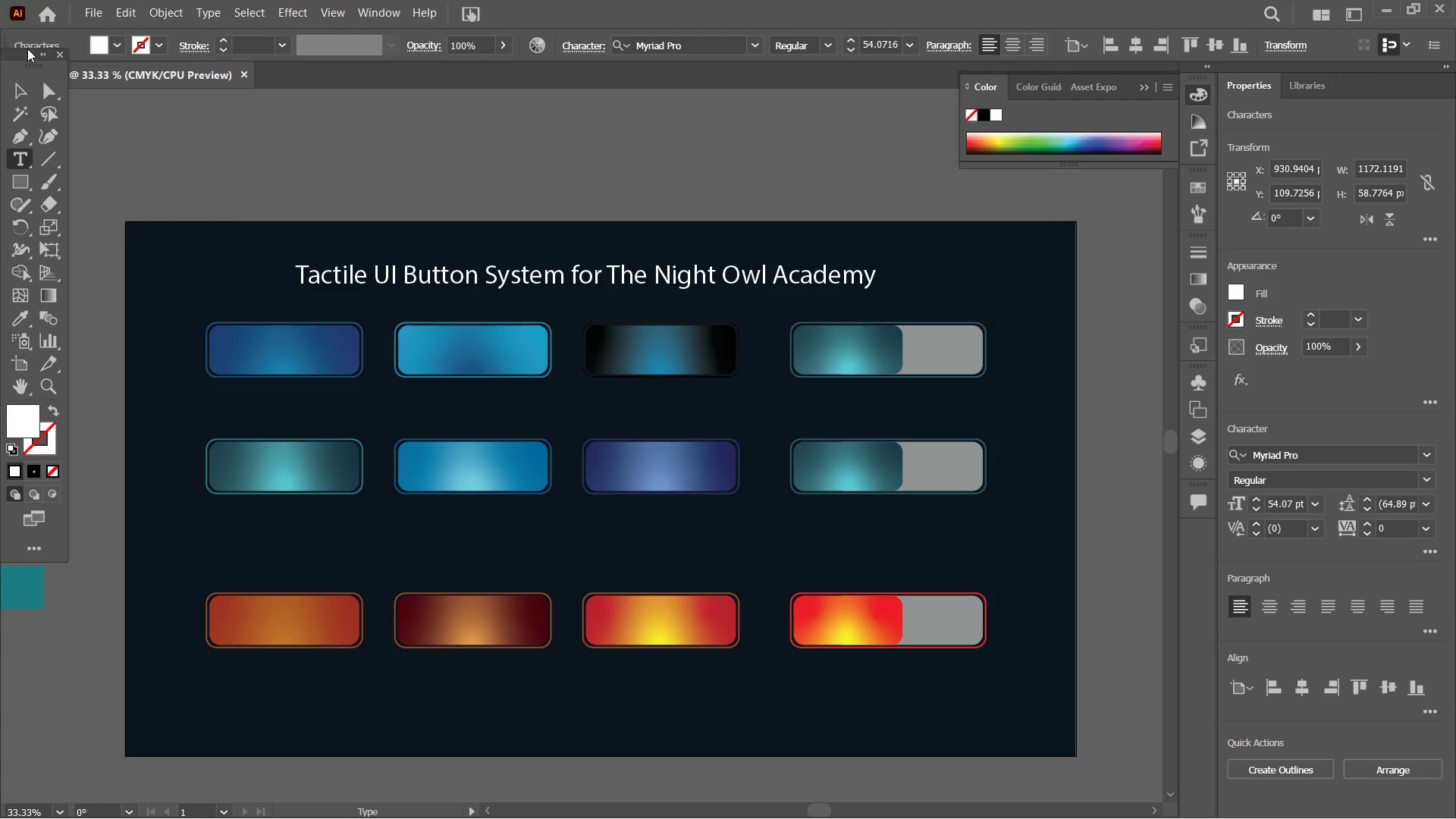 
left_click([14, 100])
 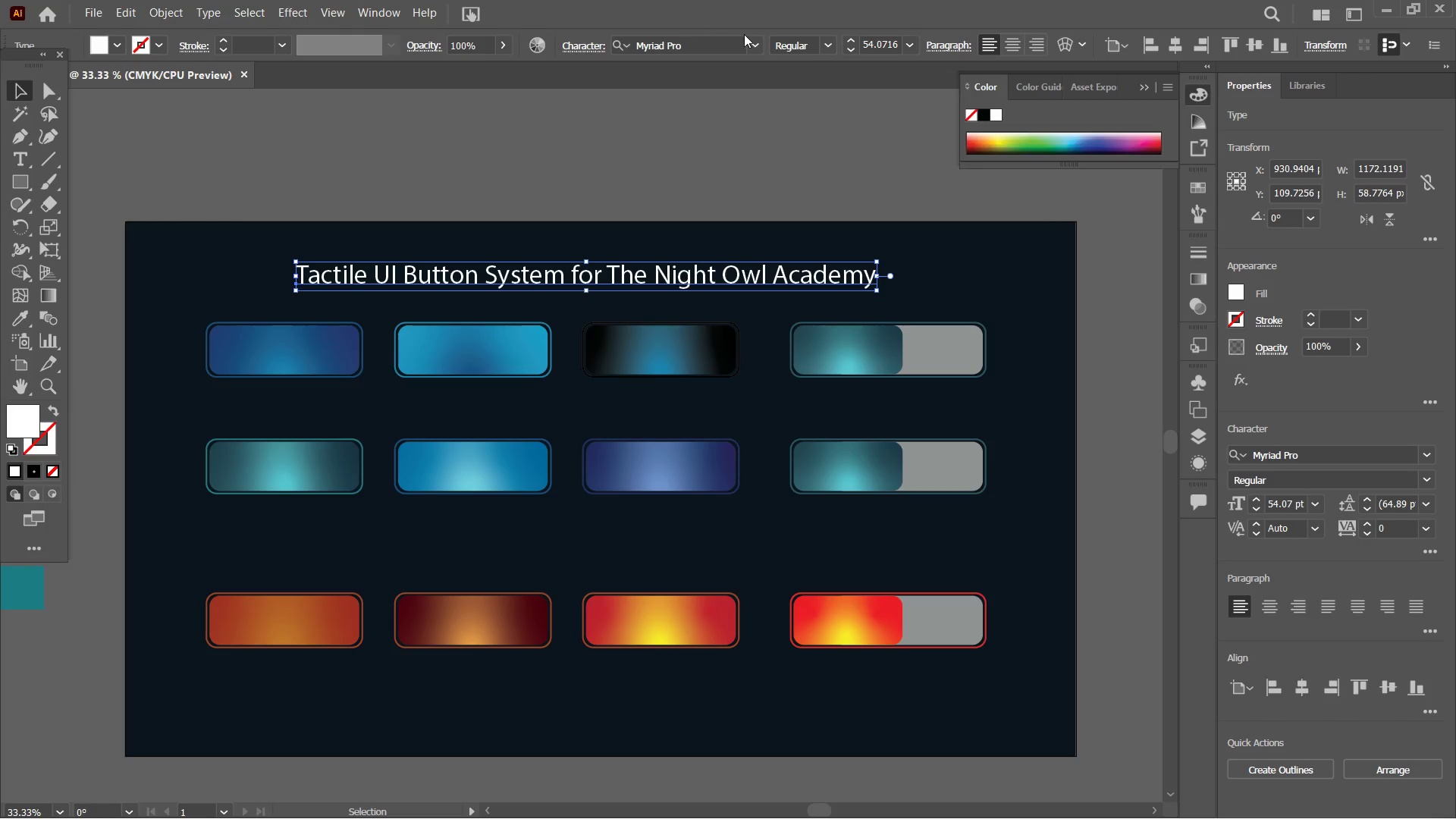 
left_click([748, 43])
 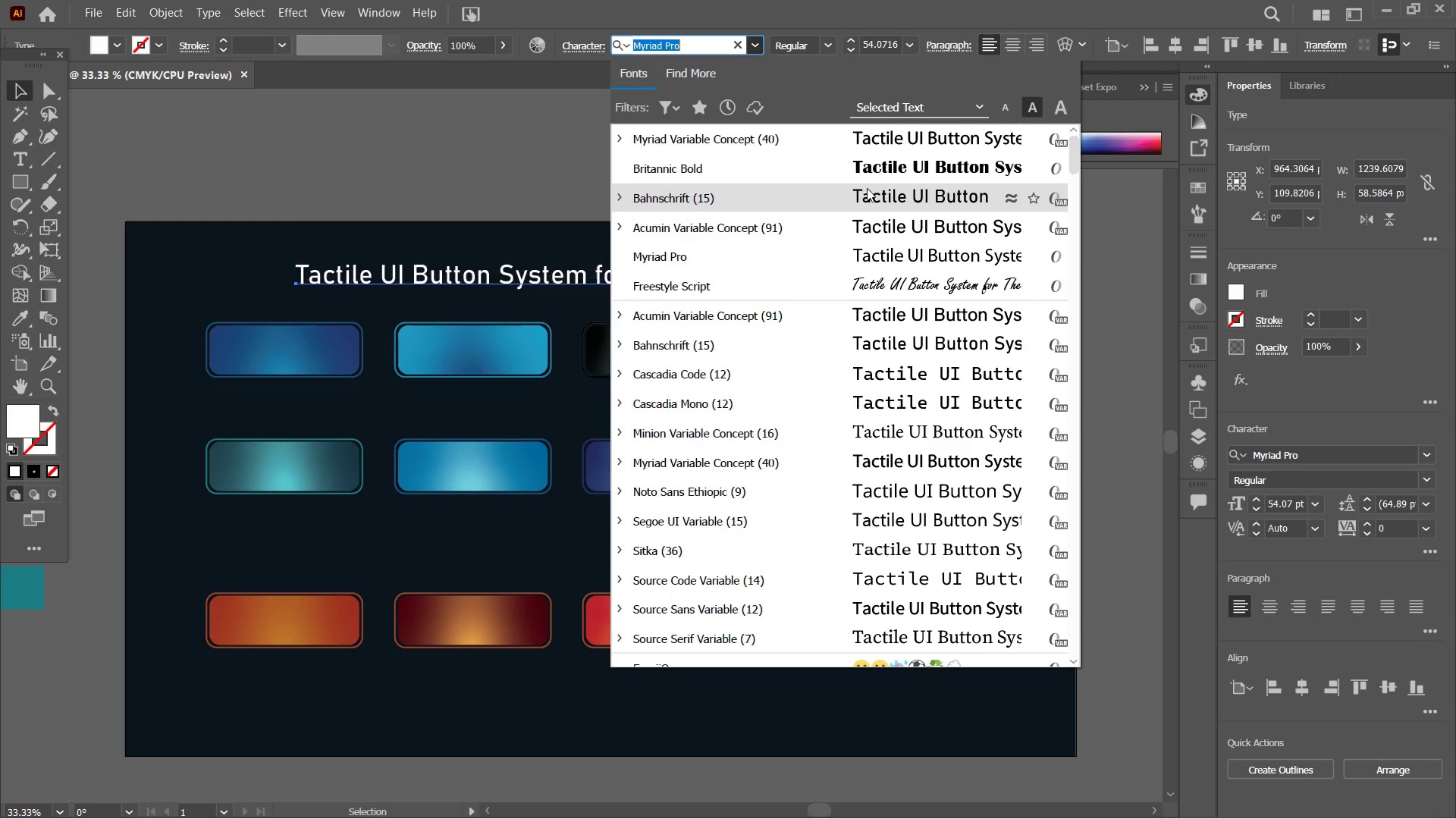 
left_click([871, 202])
 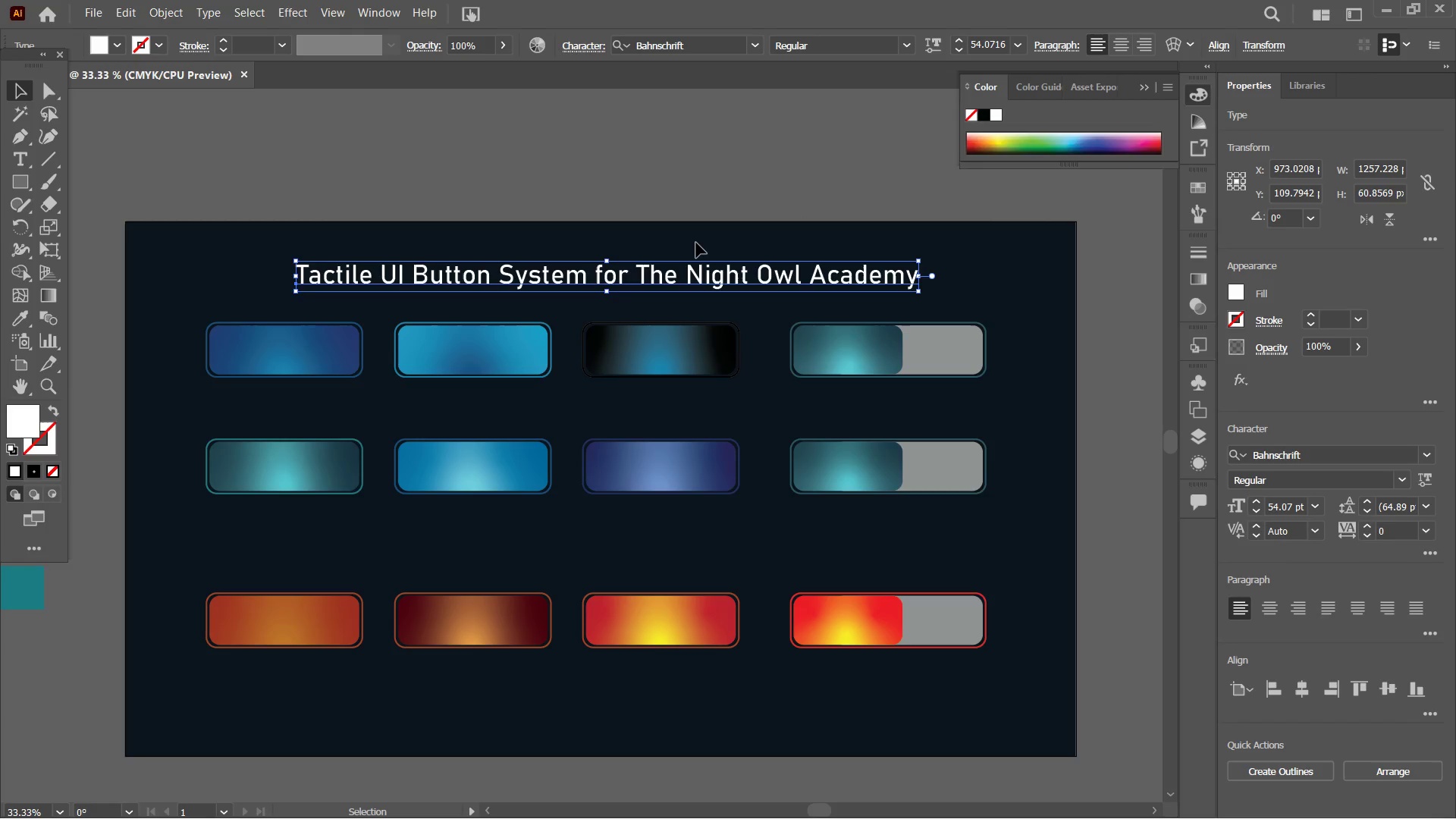 
wait(5.48)
 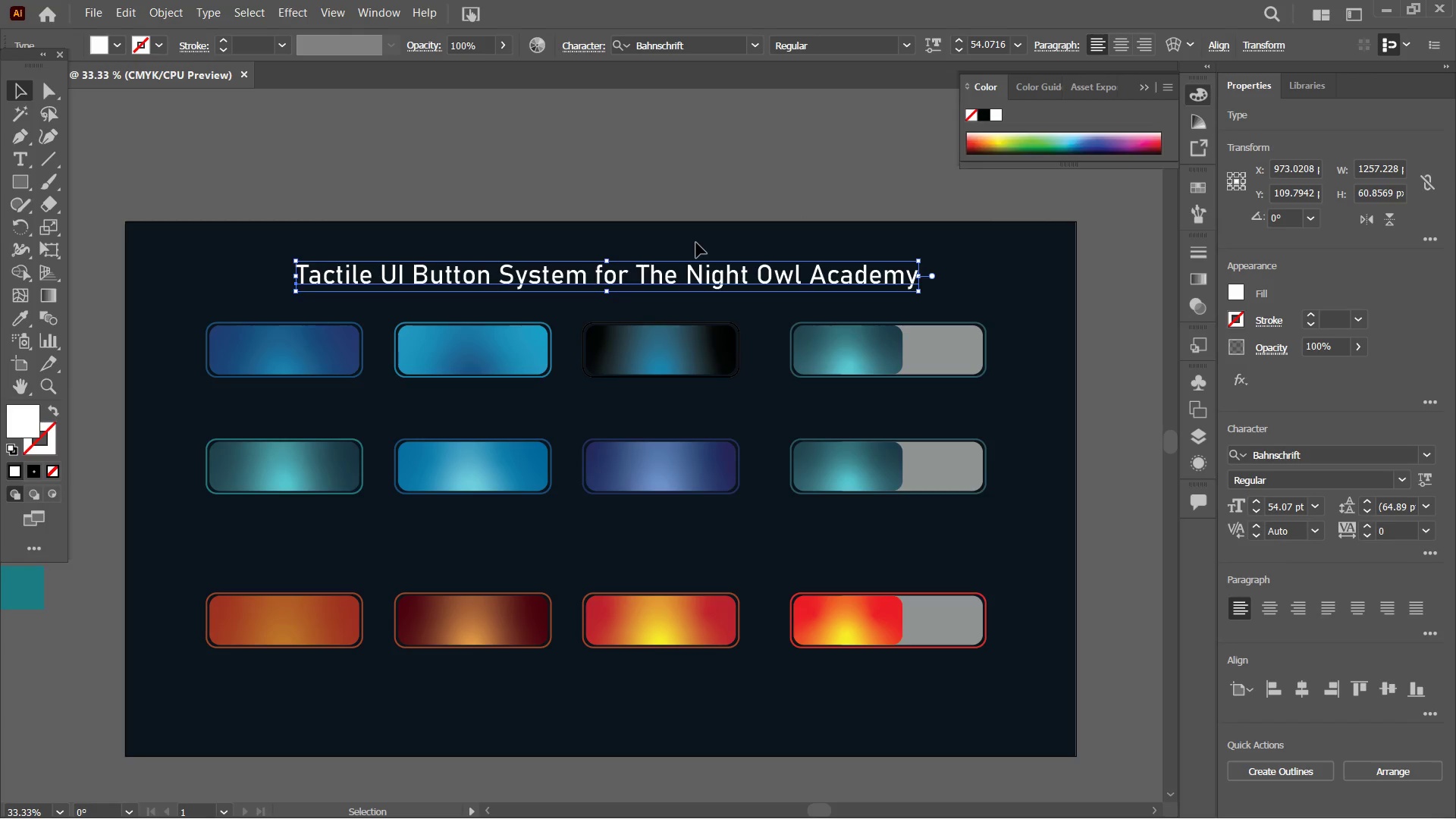 
key(Control+C)
 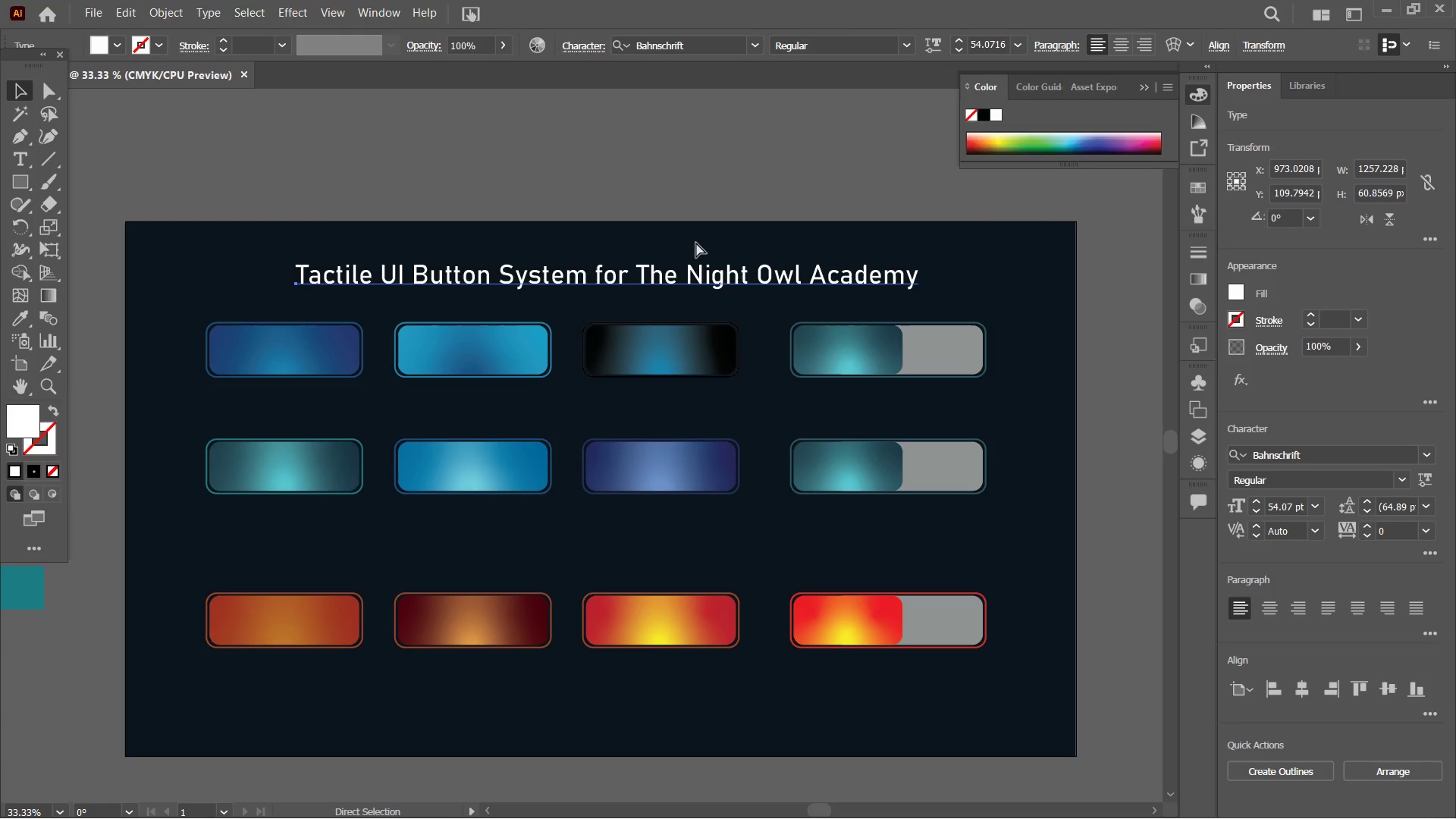 
key(Control+V)
 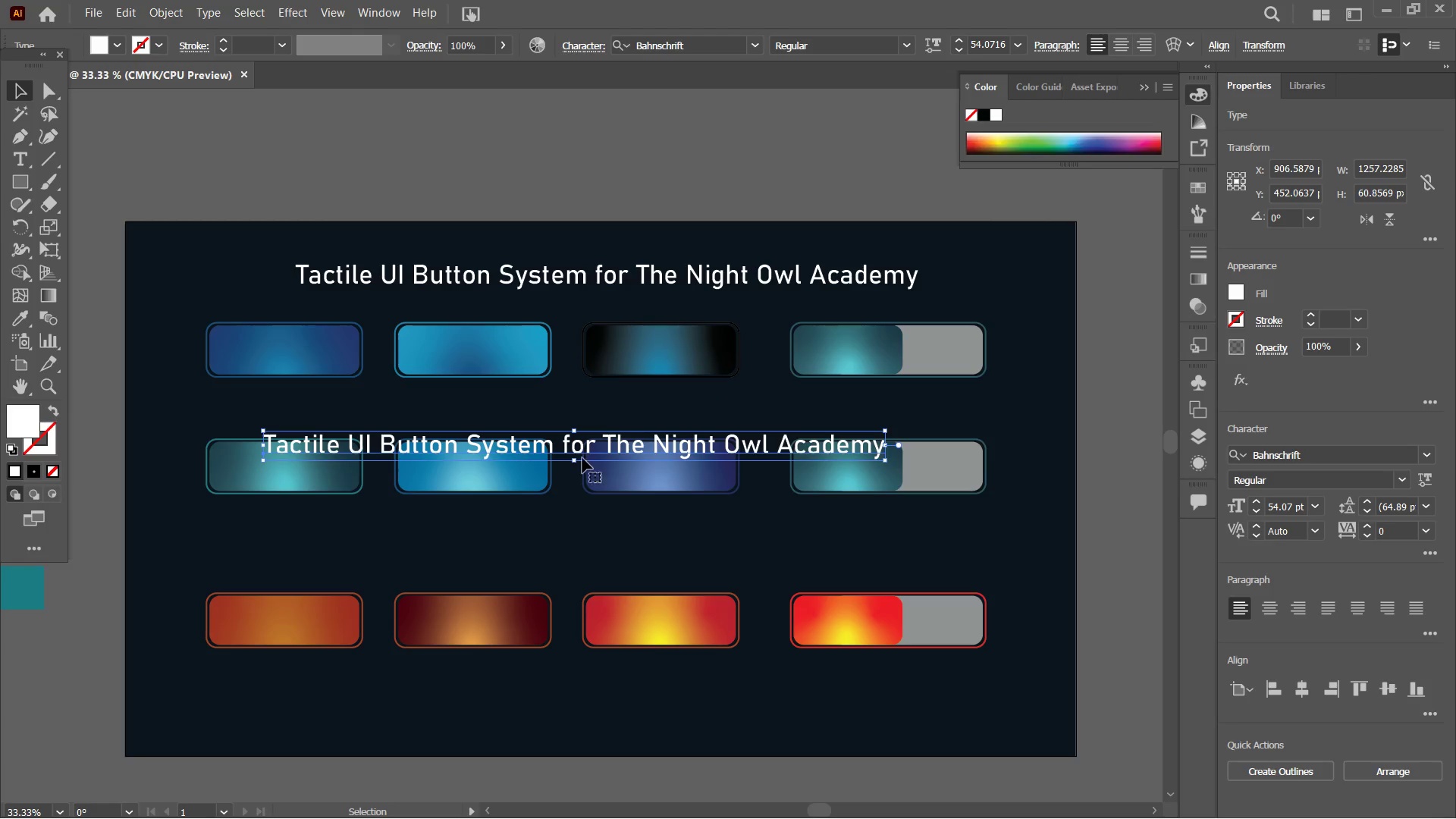 
left_click_drag(start_coordinate=[537, 441], to_coordinate=[478, 305])
 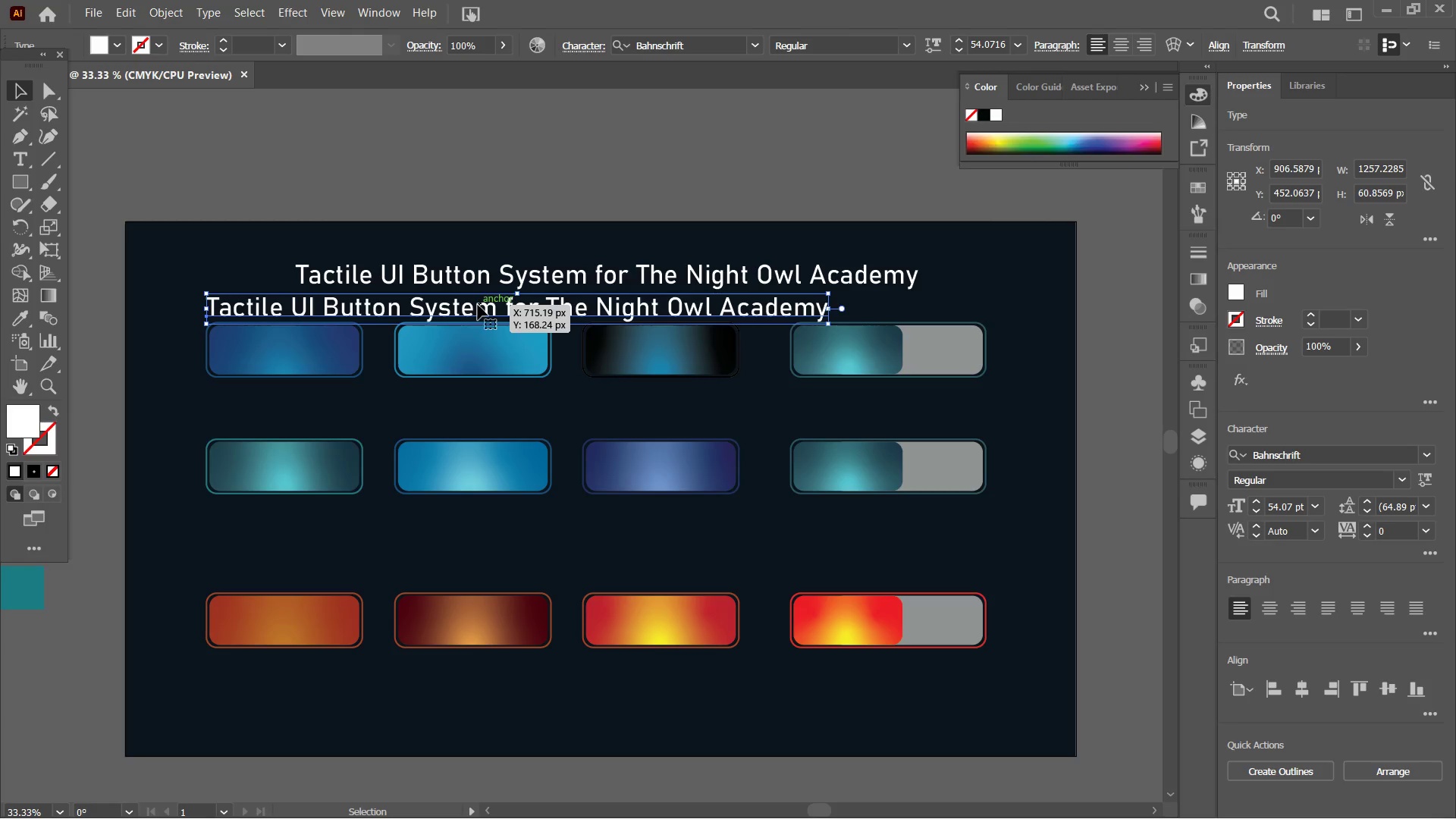 
double_click([478, 305])
 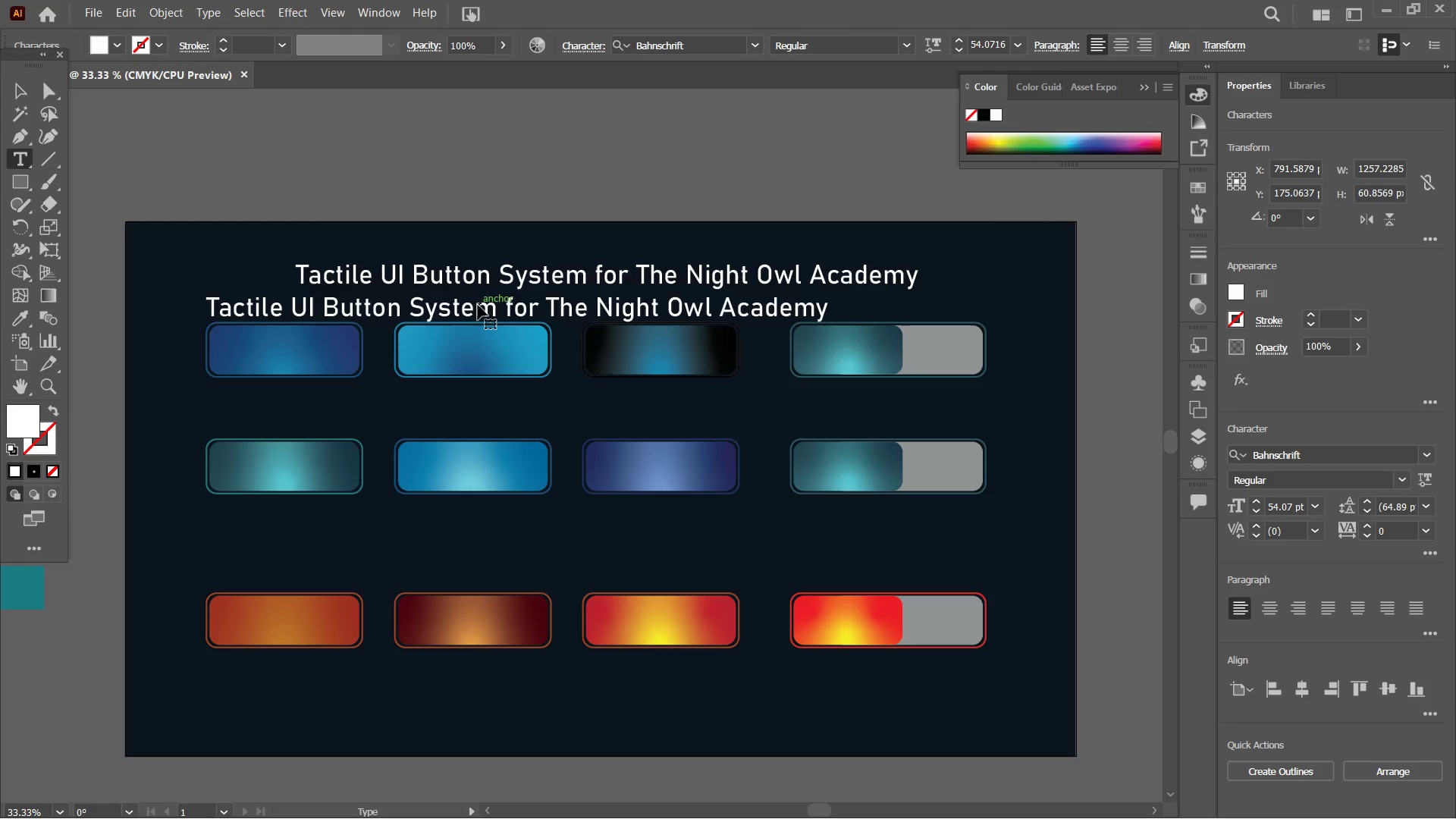 
triple_click([478, 305])
 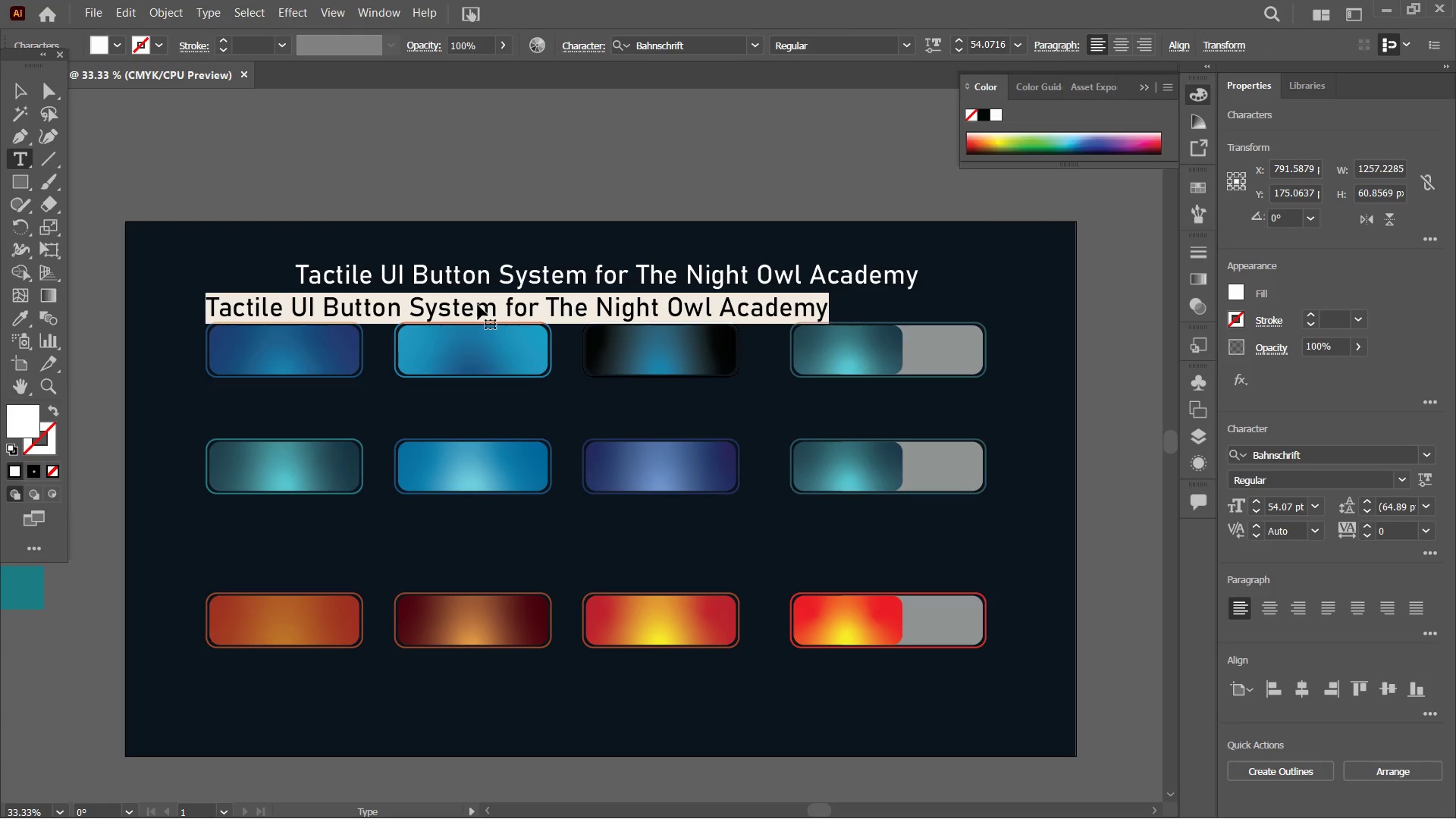 
type(Core actions )
 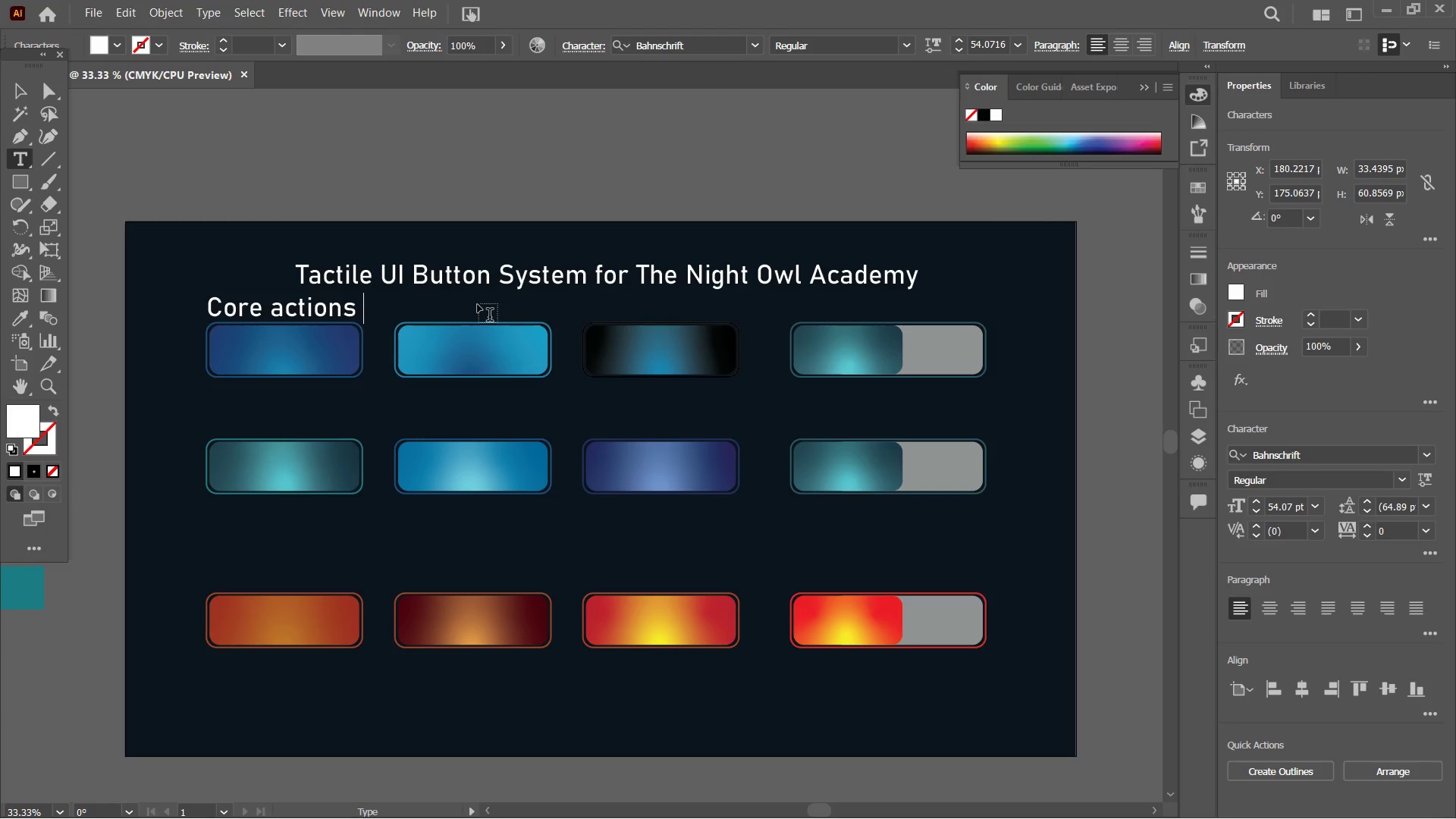 
wait(19.11)
 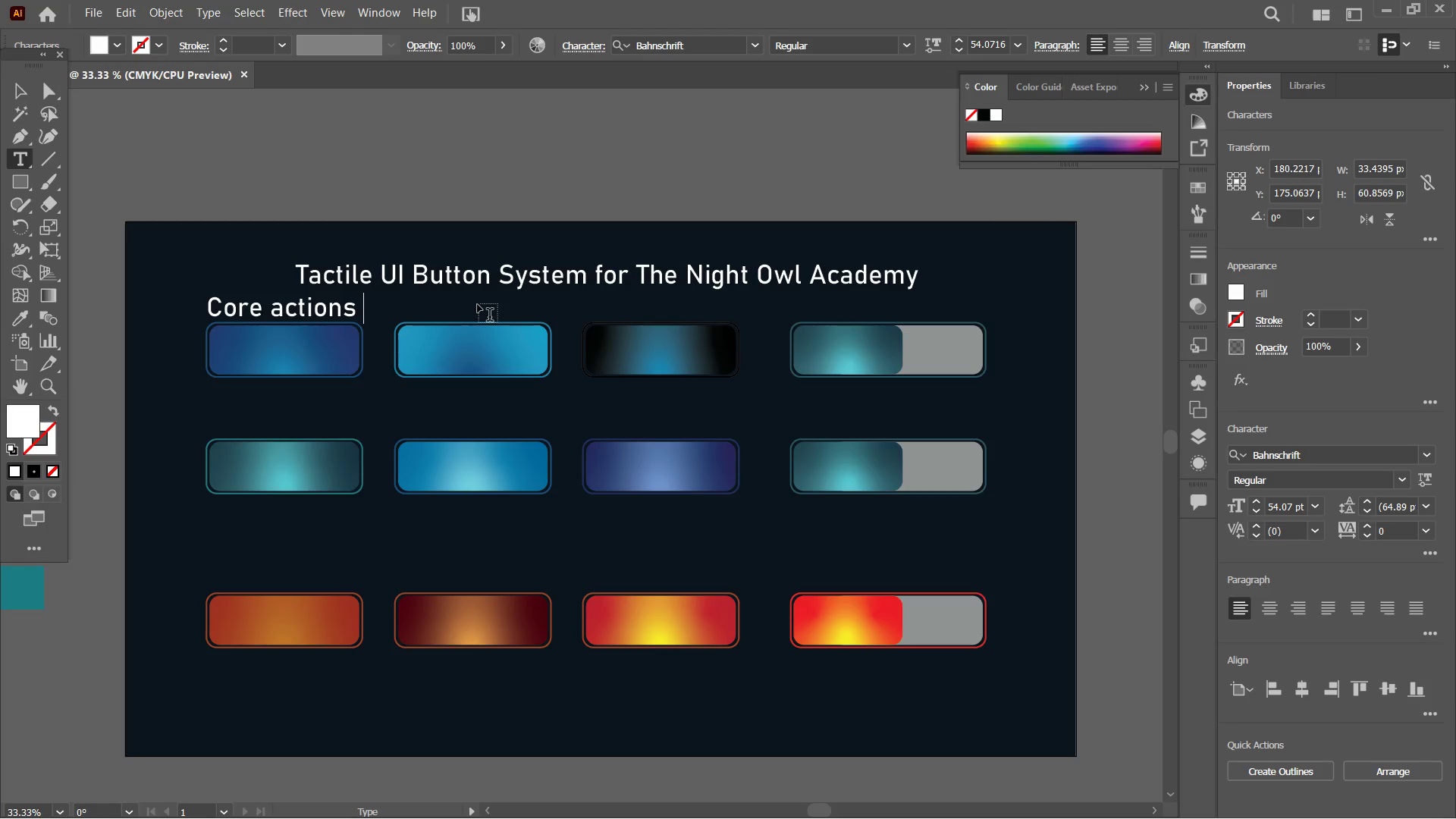 
left_click([11, 81])
 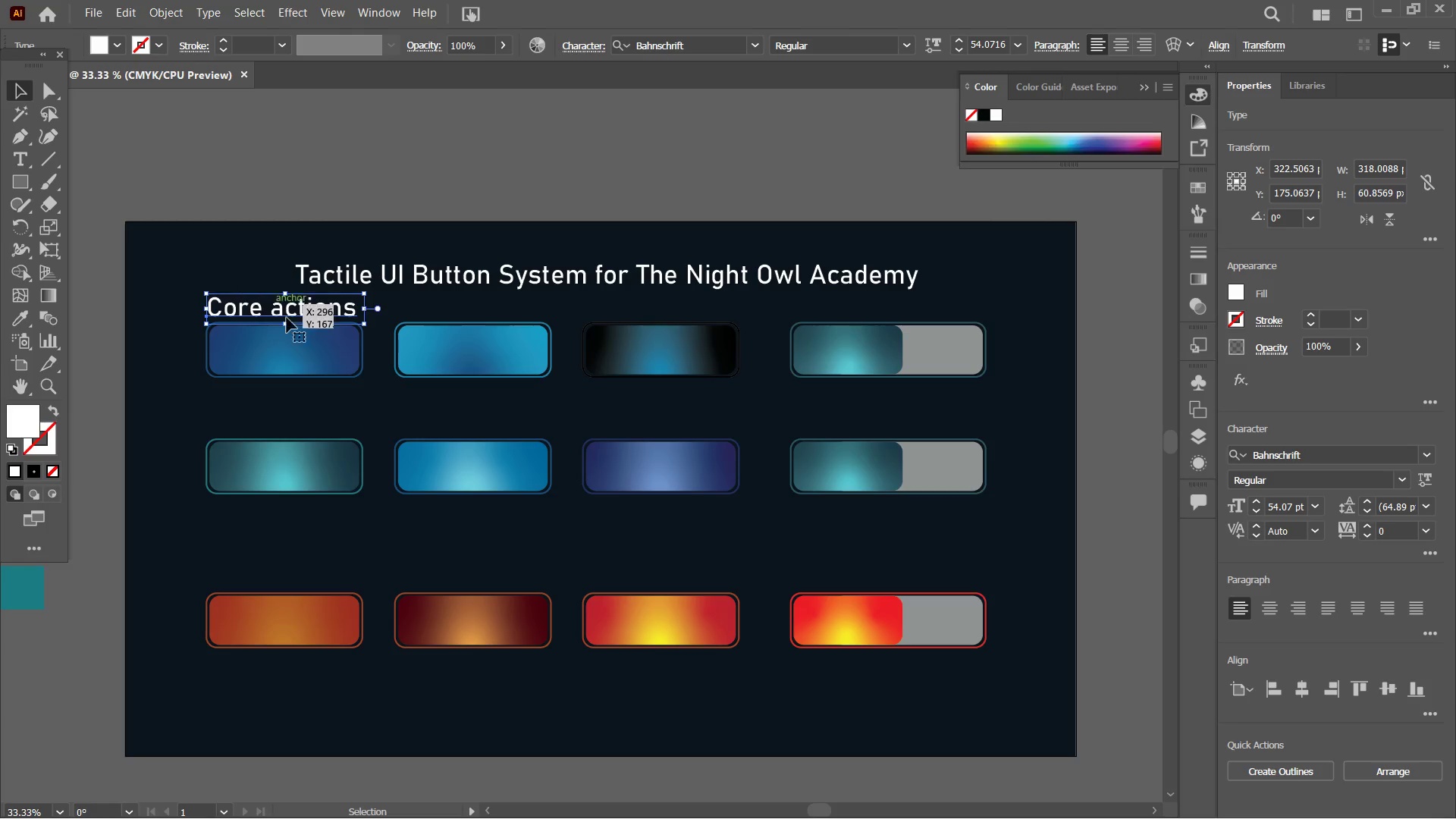 
left_click([300, 340])
 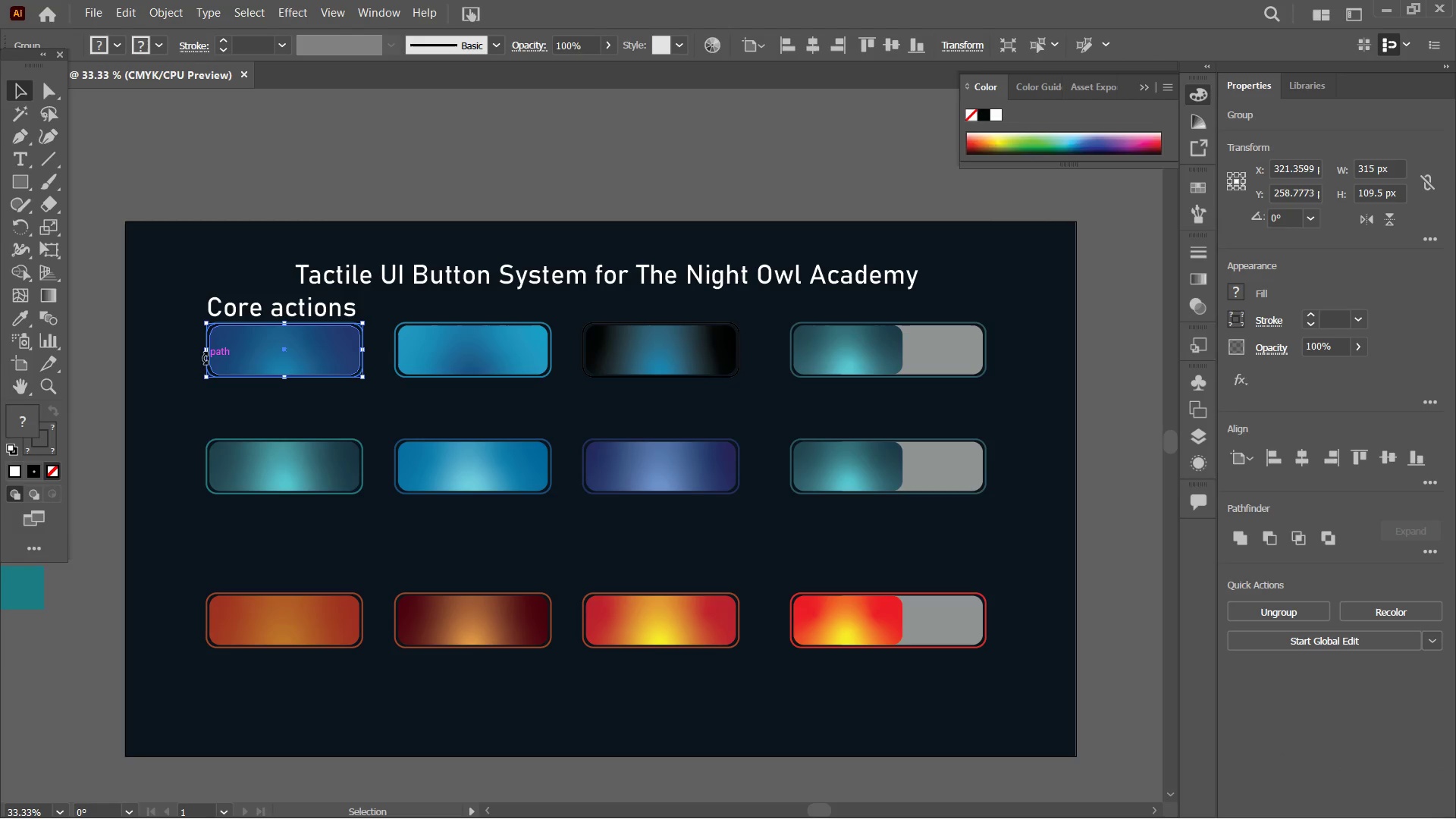 
left_click_drag(start_coordinate=[178, 352], to_coordinate=[985, 396])
 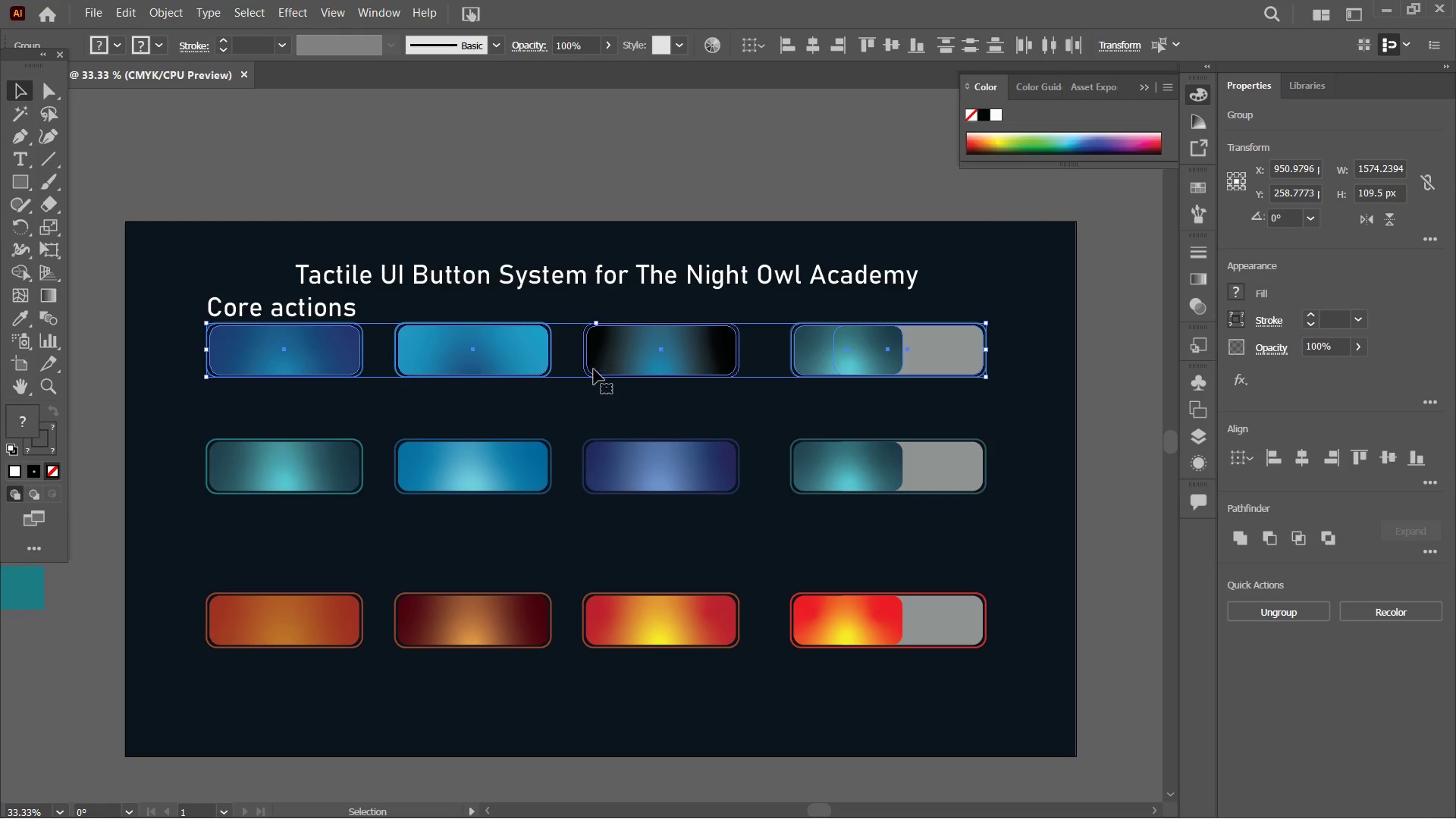 
left_click_drag(start_coordinate=[601, 356], to_coordinate=[601, 370])
 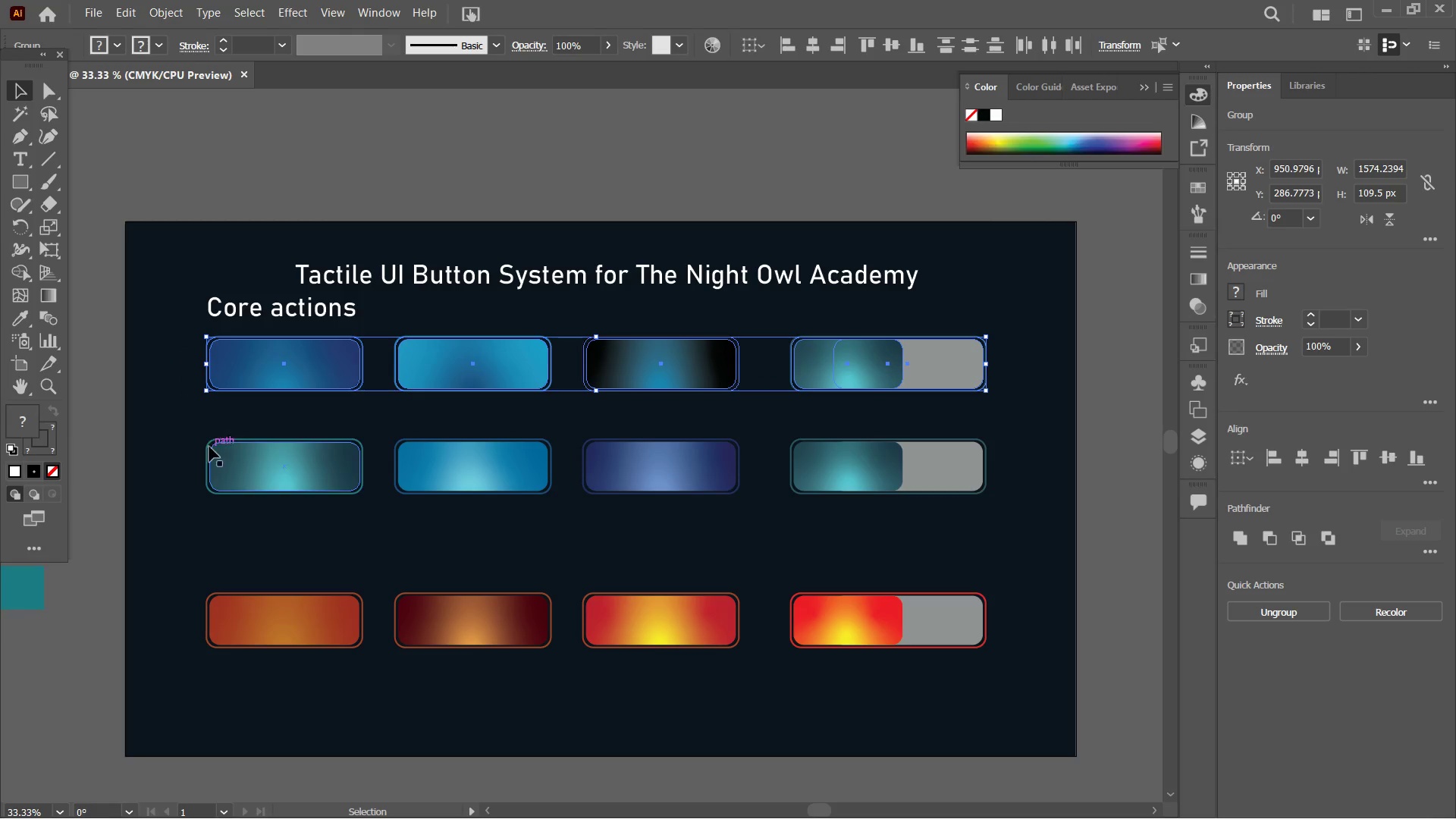 
left_click_drag(start_coordinate=[175, 447], to_coordinate=[1014, 509])
 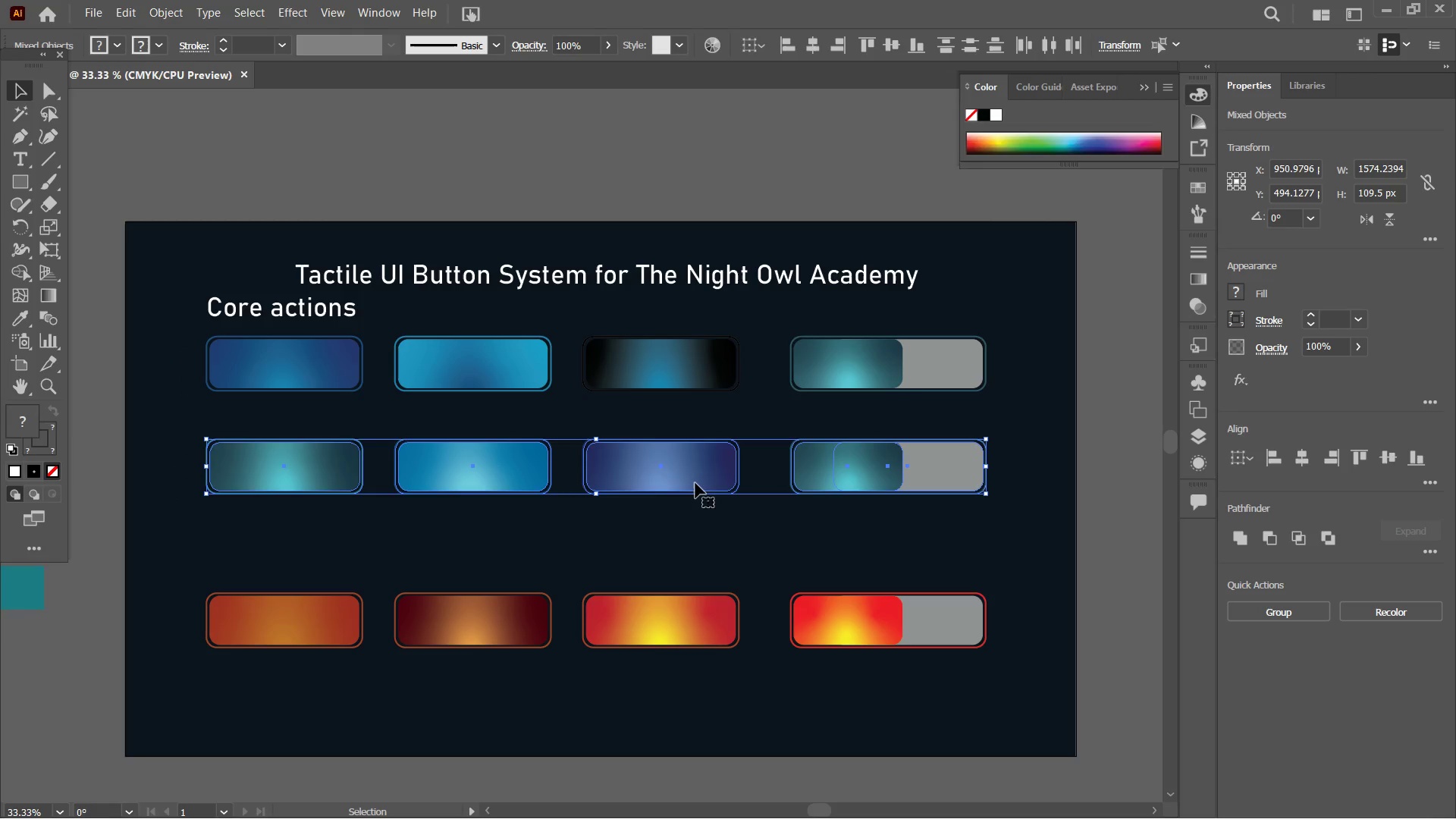 
left_click_drag(start_coordinate=[695, 482], to_coordinate=[695, 500])
 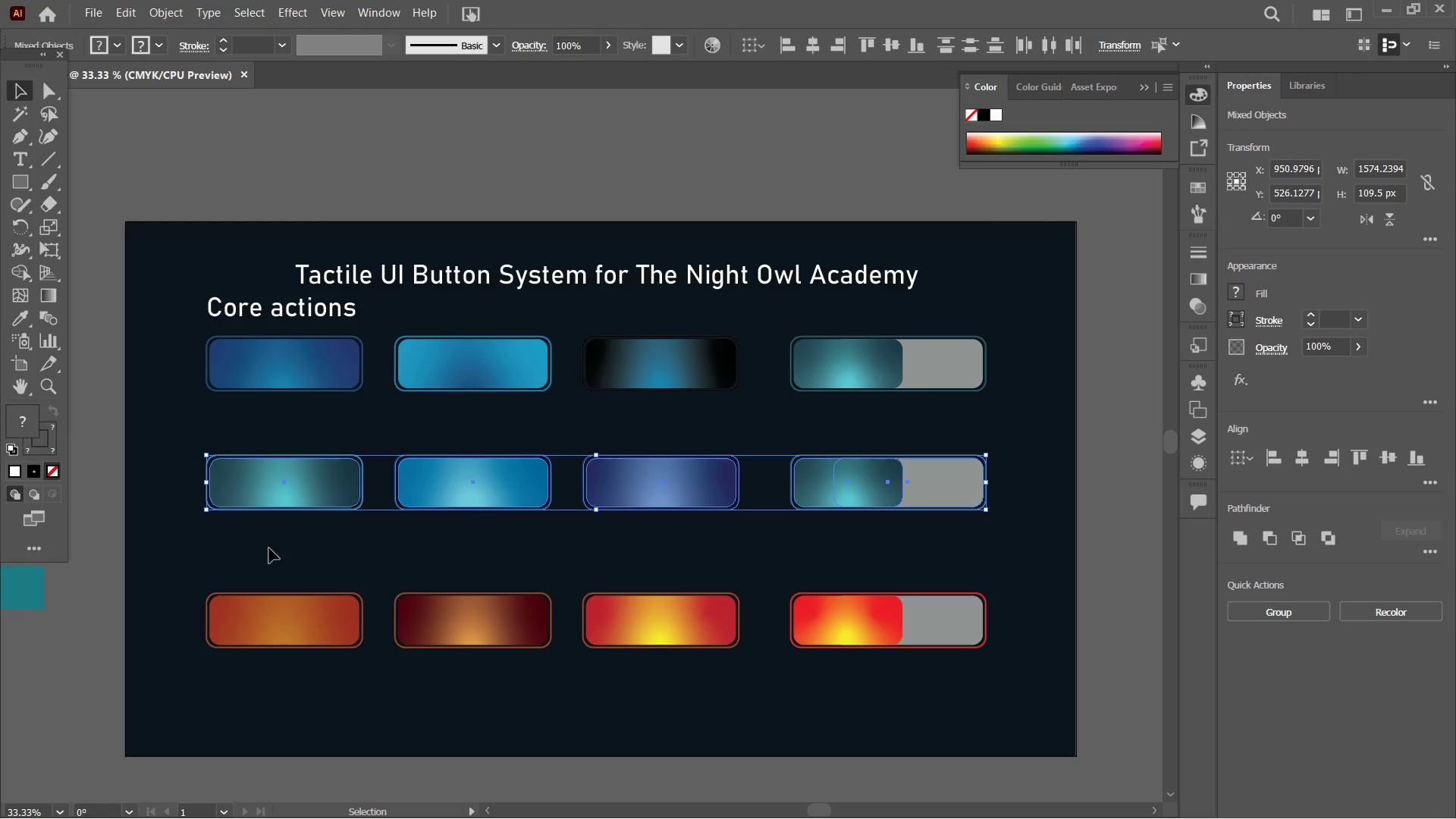 
left_click_drag(start_coordinate=[219, 557], to_coordinate=[940, 703])
 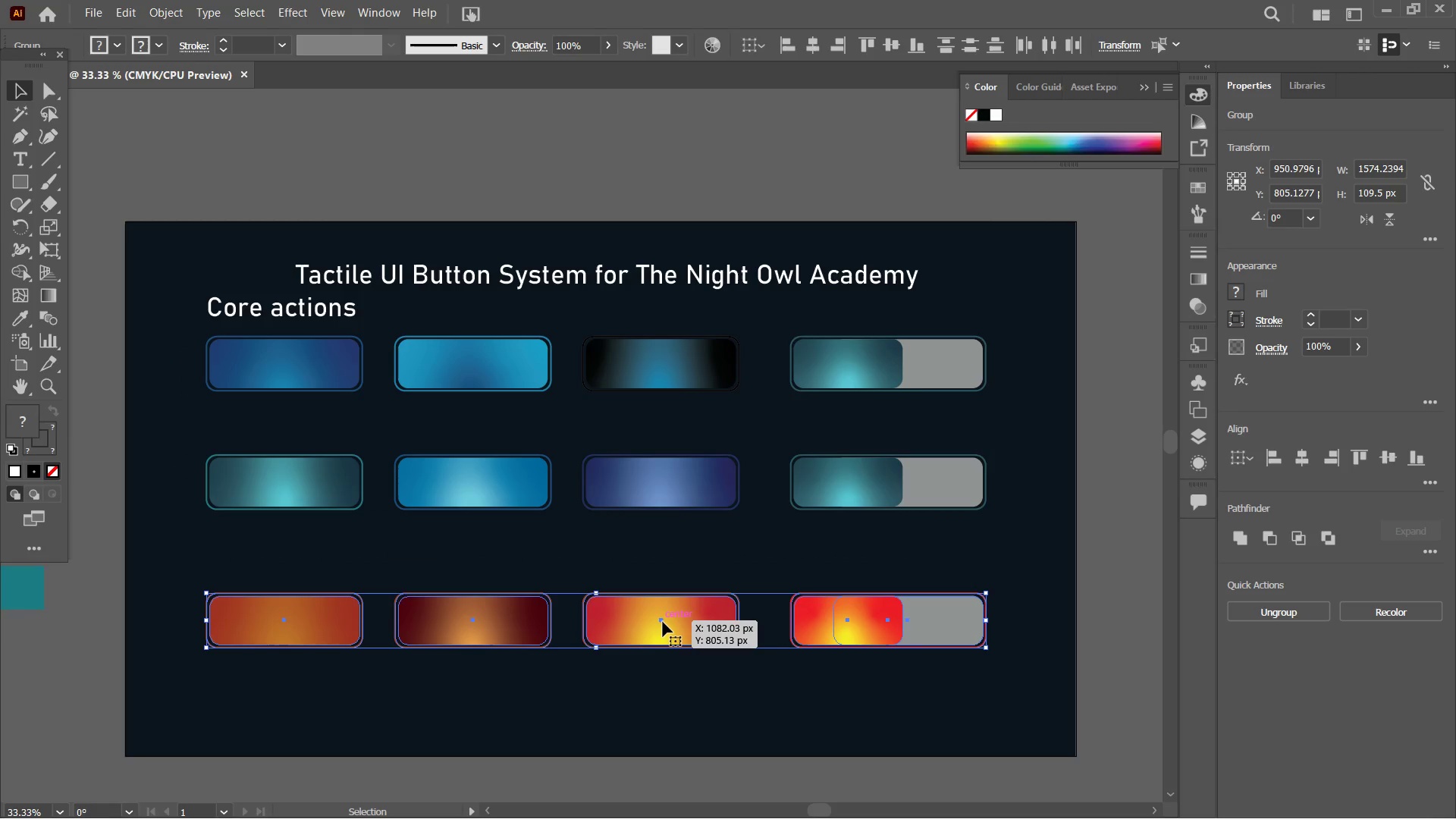 
left_click_drag(start_coordinate=[663, 622], to_coordinate=[658, 637])
 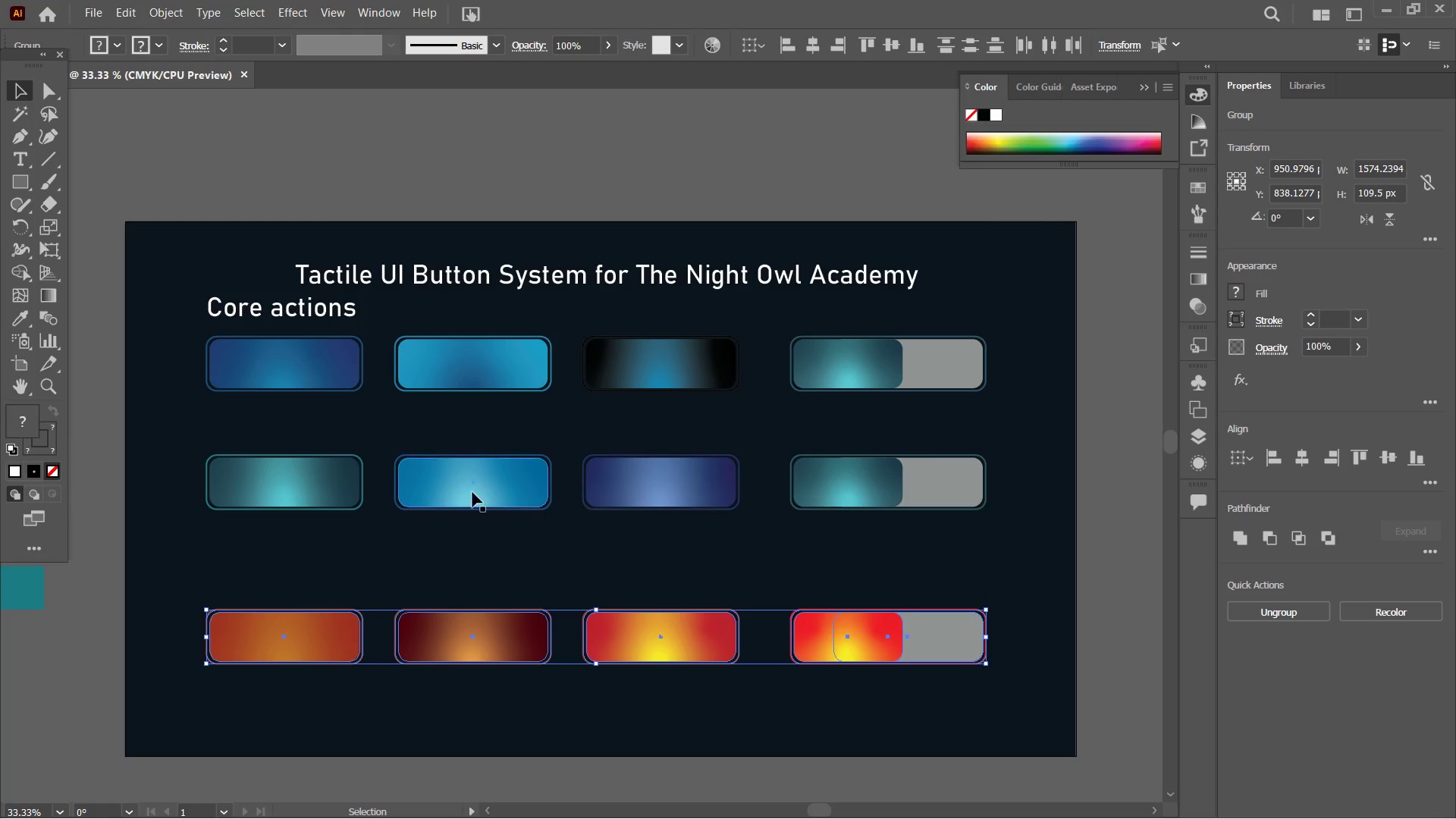 
left_click([359, 542])
 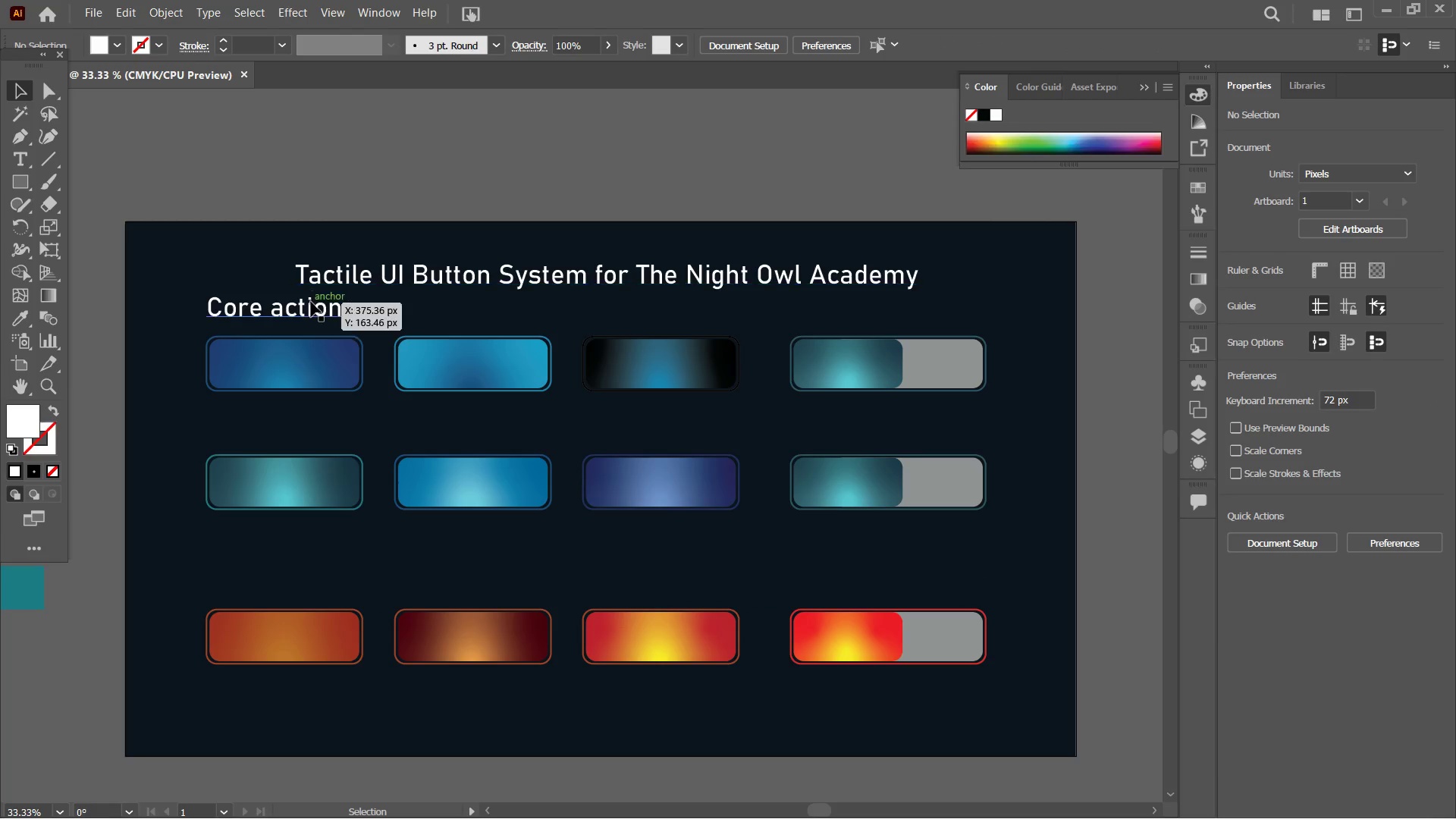 
left_click_drag(start_coordinate=[311, 305], to_coordinate=[265, 312])
 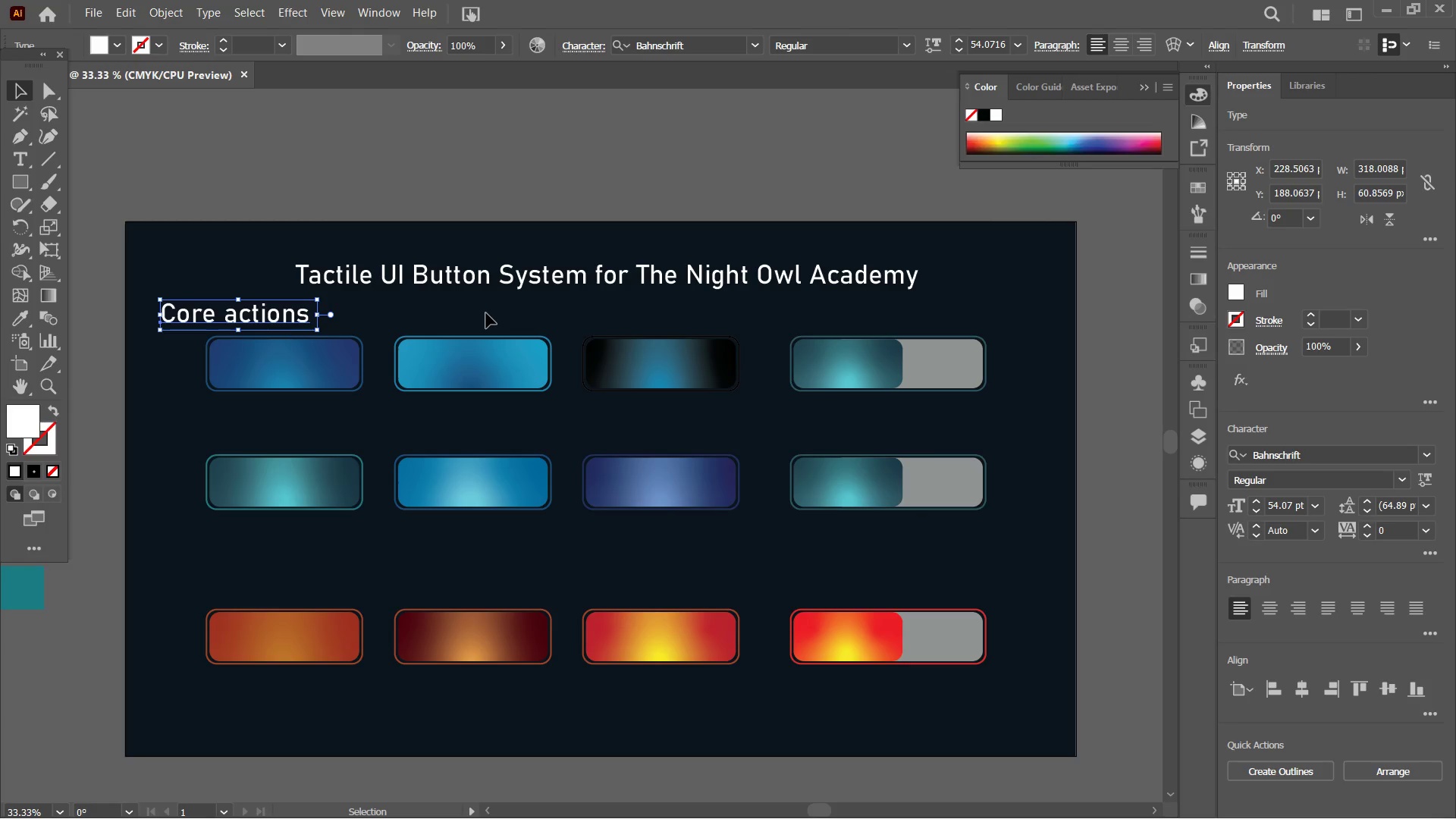 
wait(8.09)
 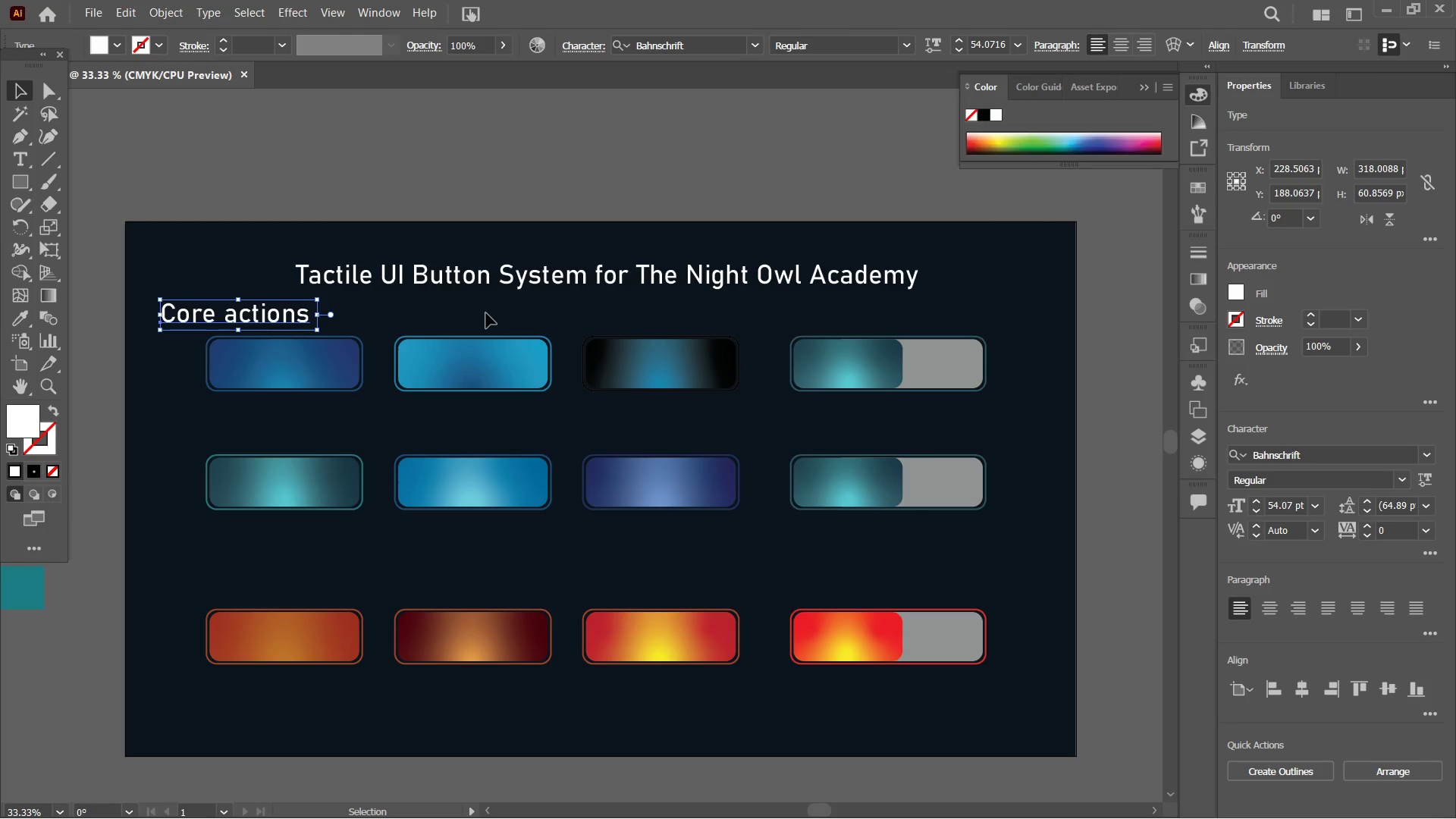 
double_click([1288, 512])
 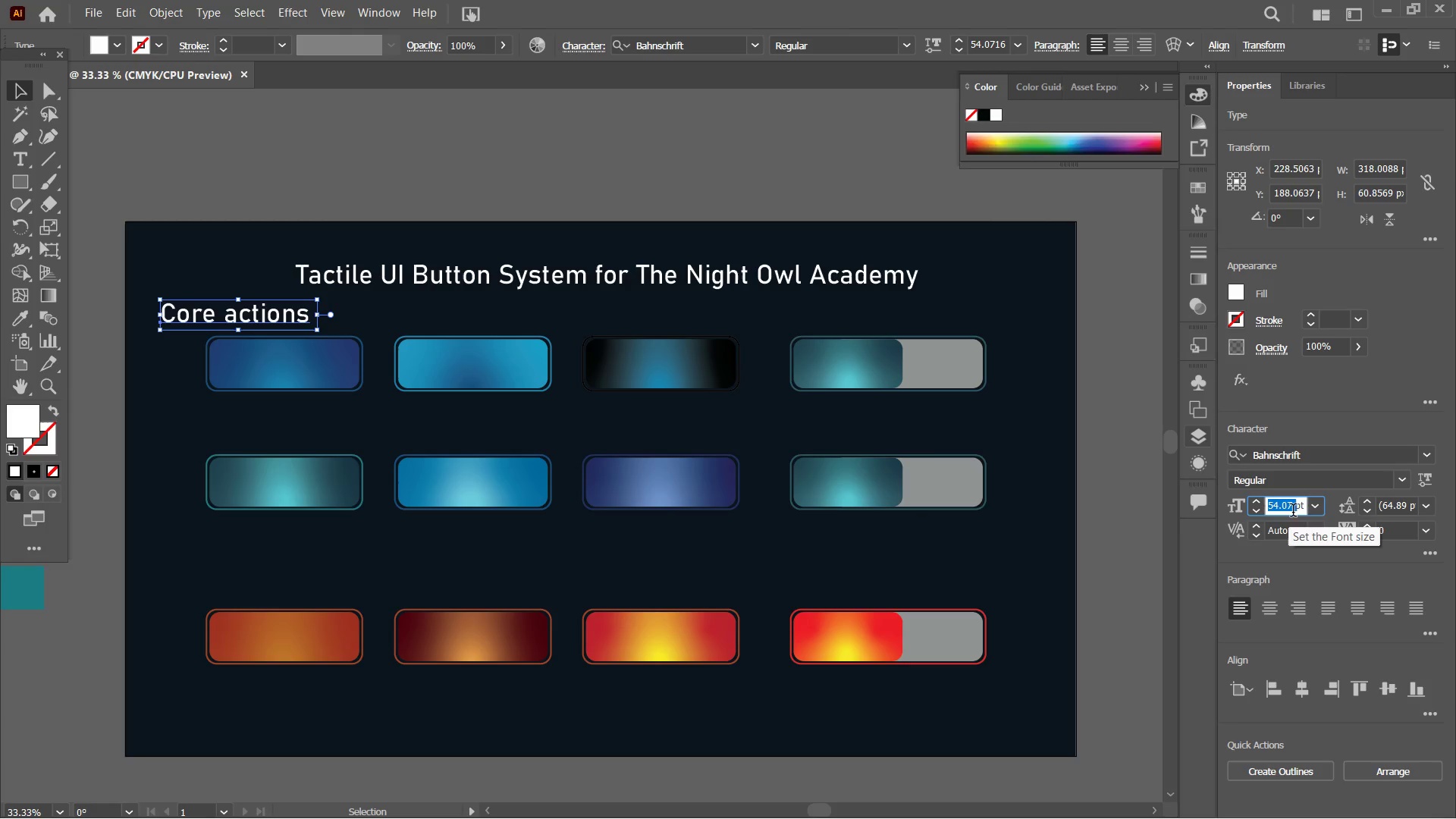 
key(Numpad3)
 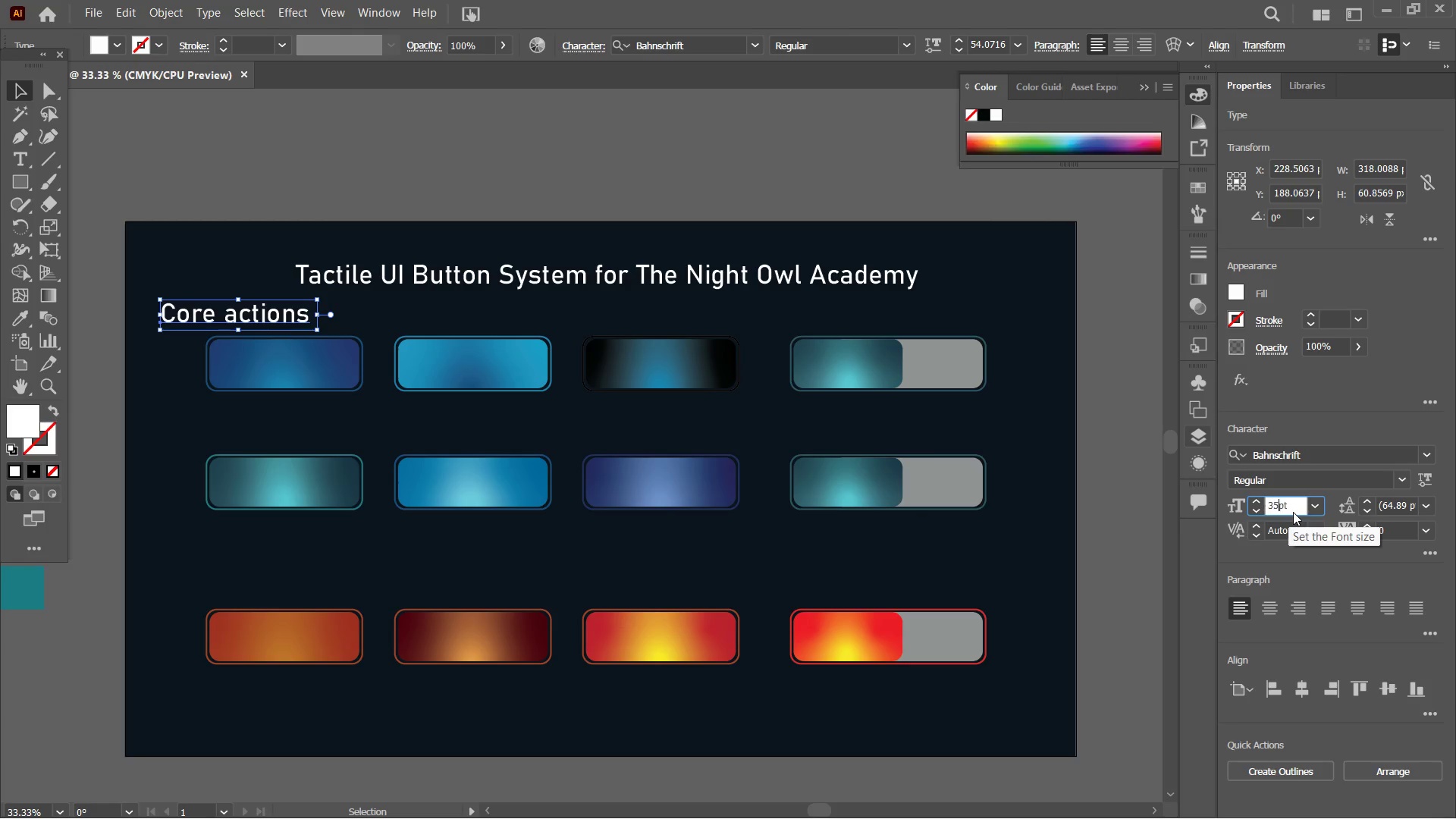 
key(Numpad5)
 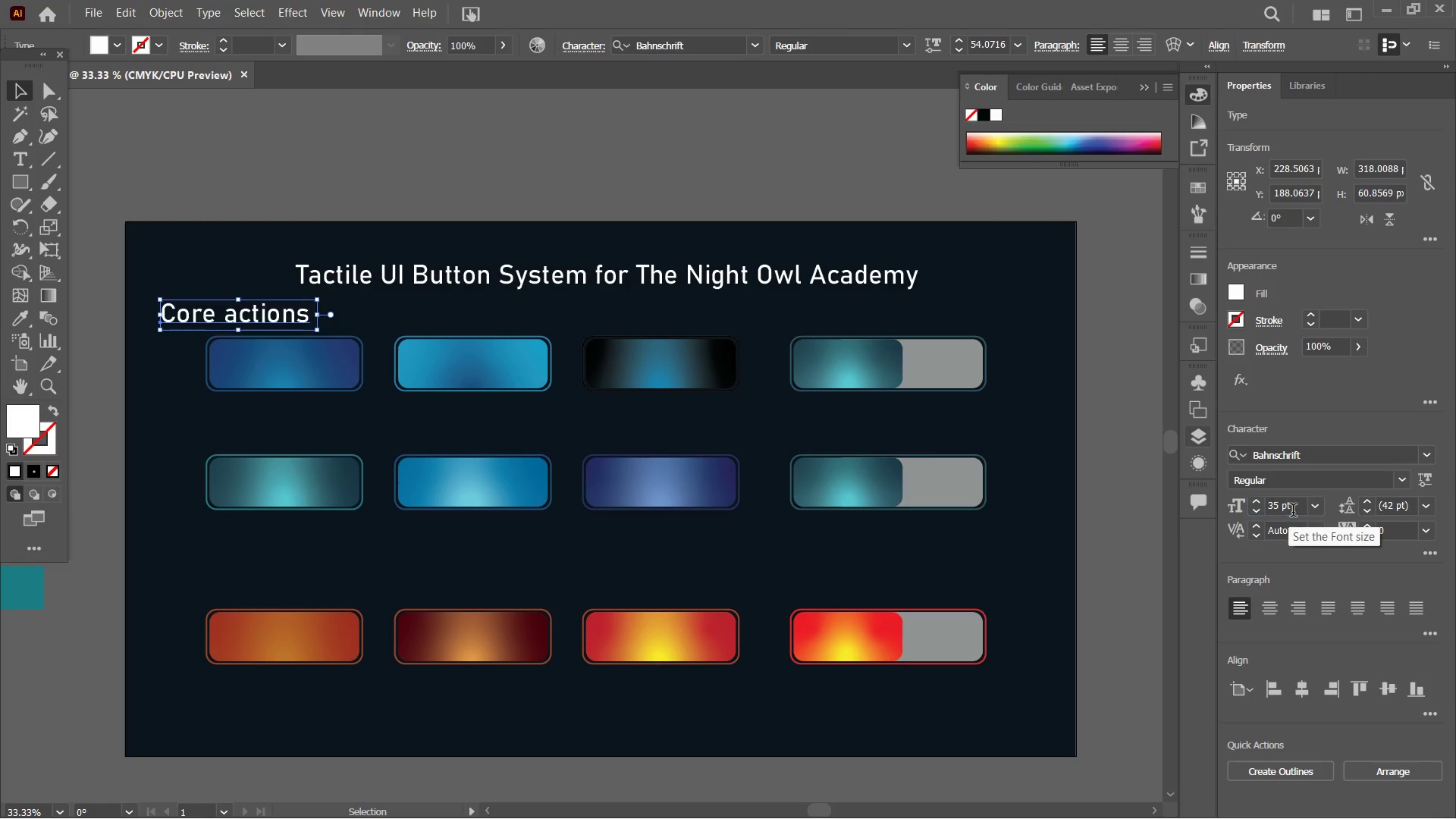 
key(Enter)
 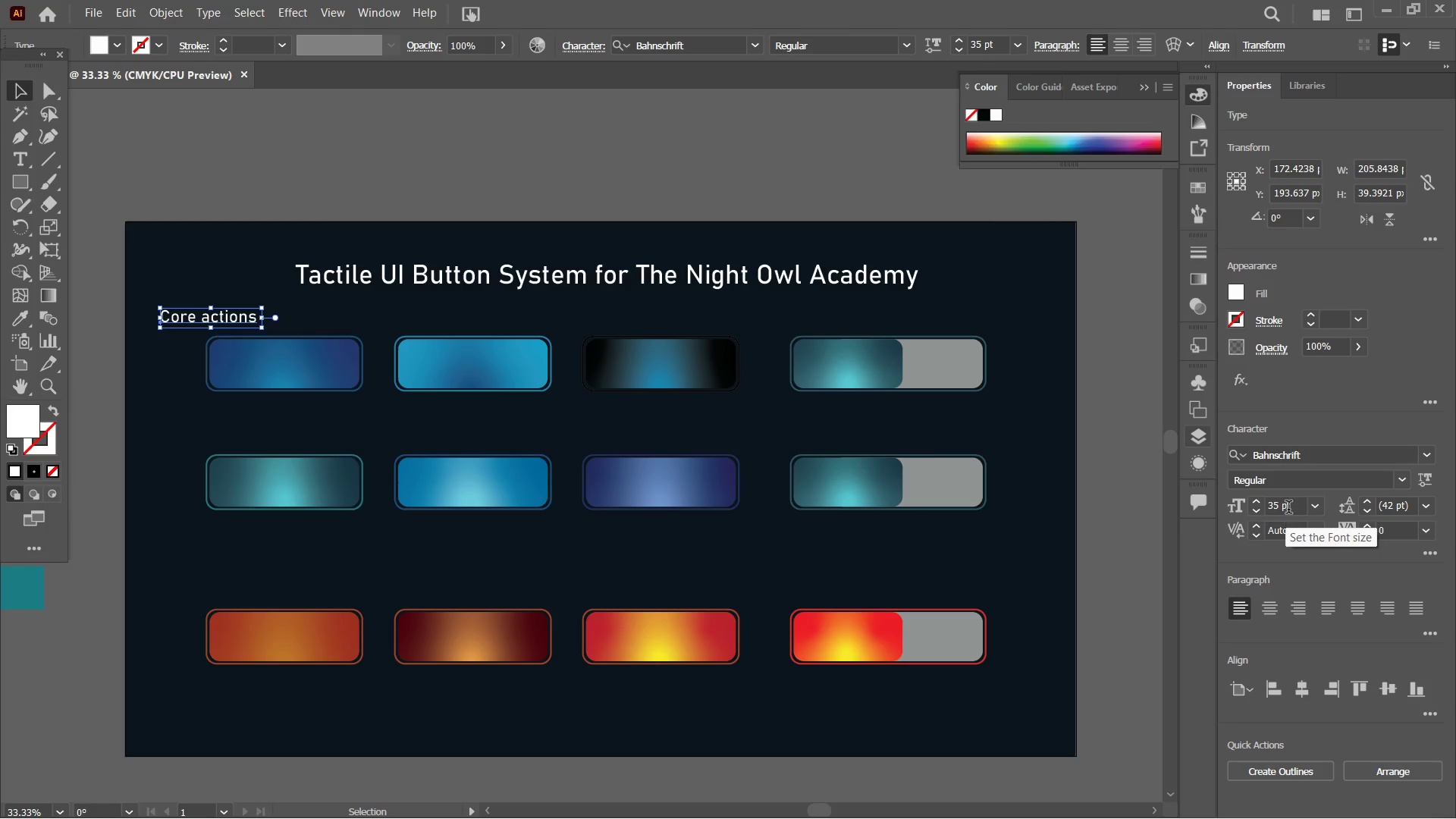 
double_click([1289, 507])
 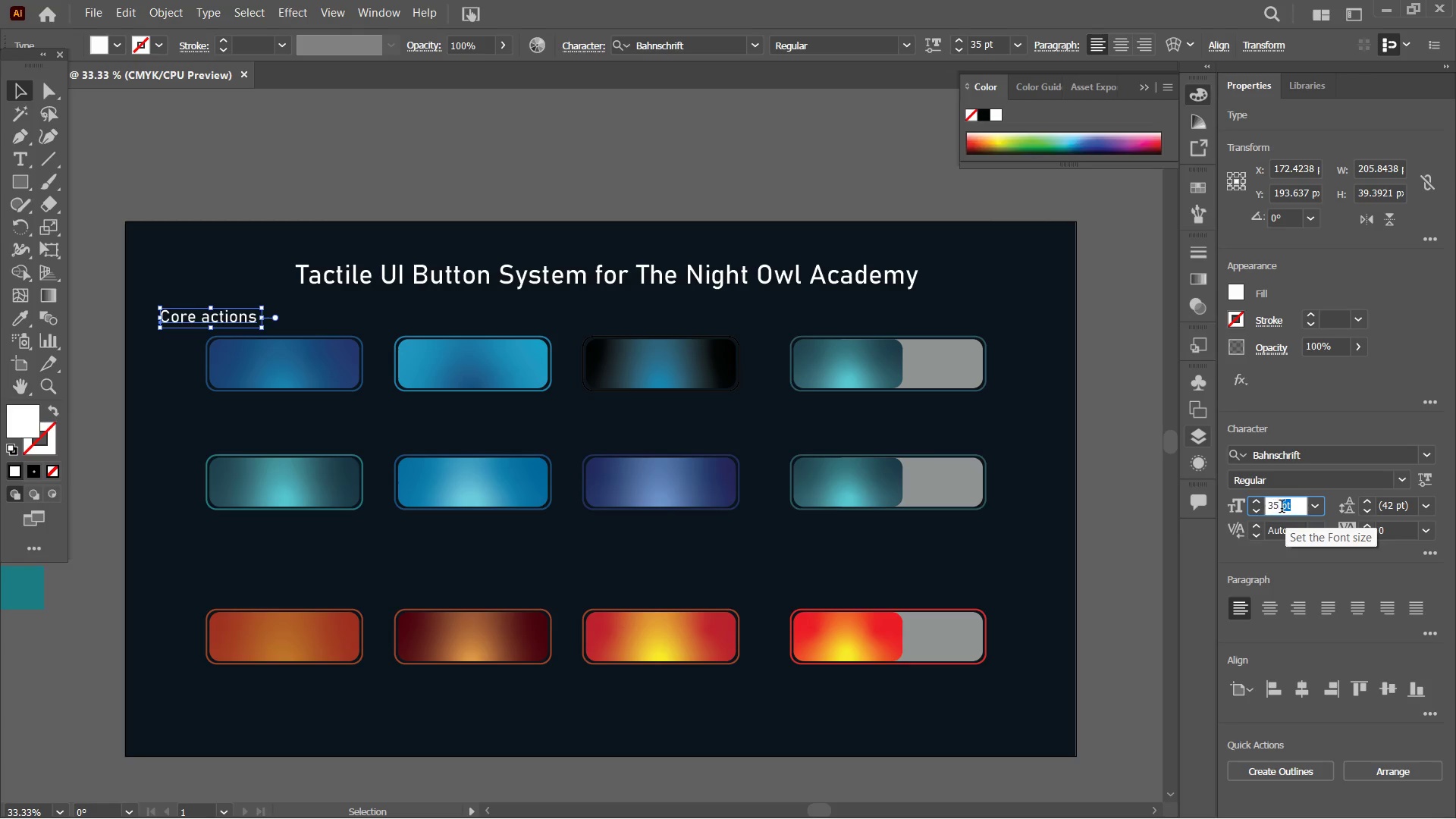 
left_click_drag(start_coordinate=[1281, 509], to_coordinate=[1251, 507])
 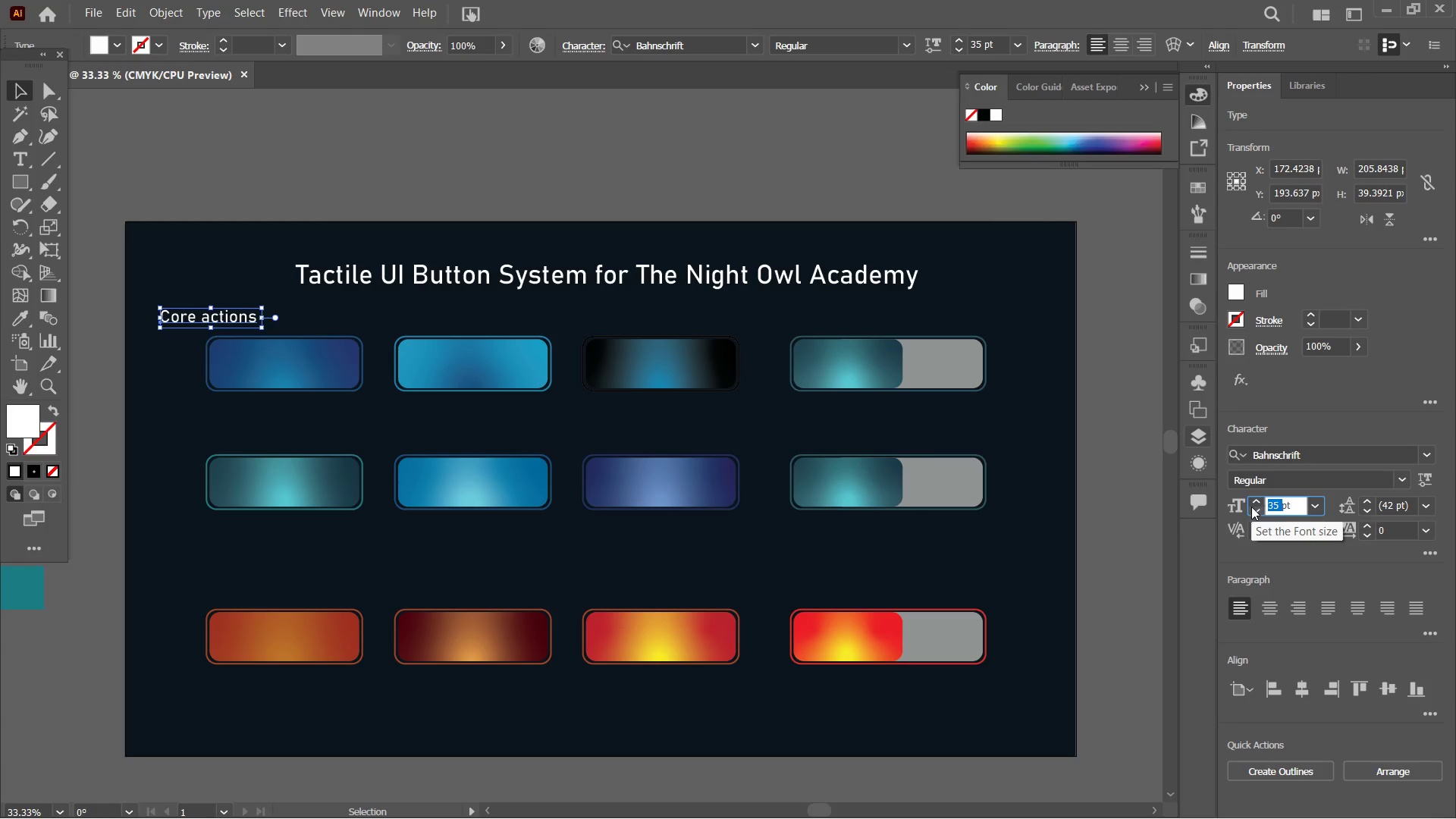 
key(Numpad4)
 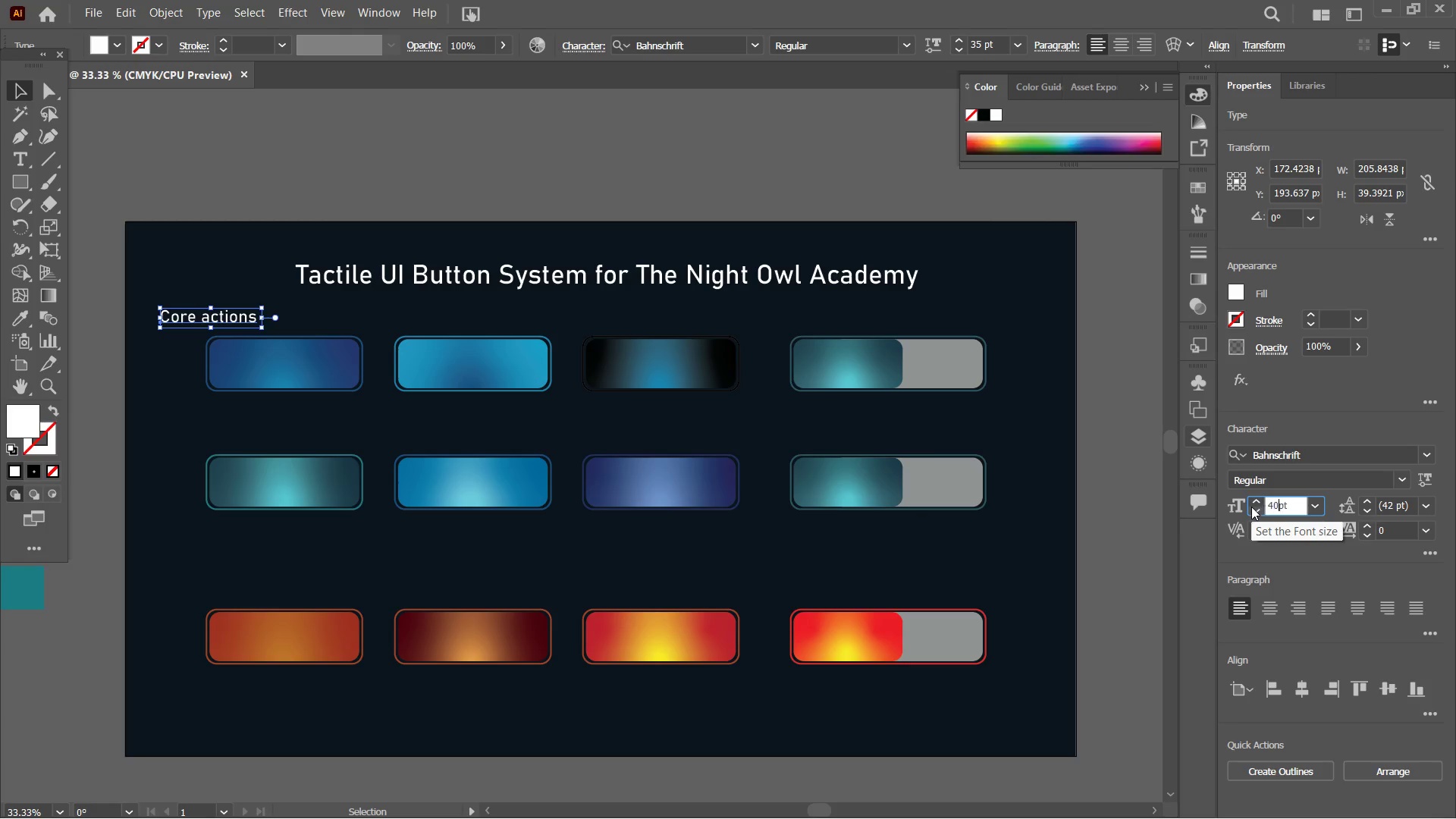 
key(Numpad0)
 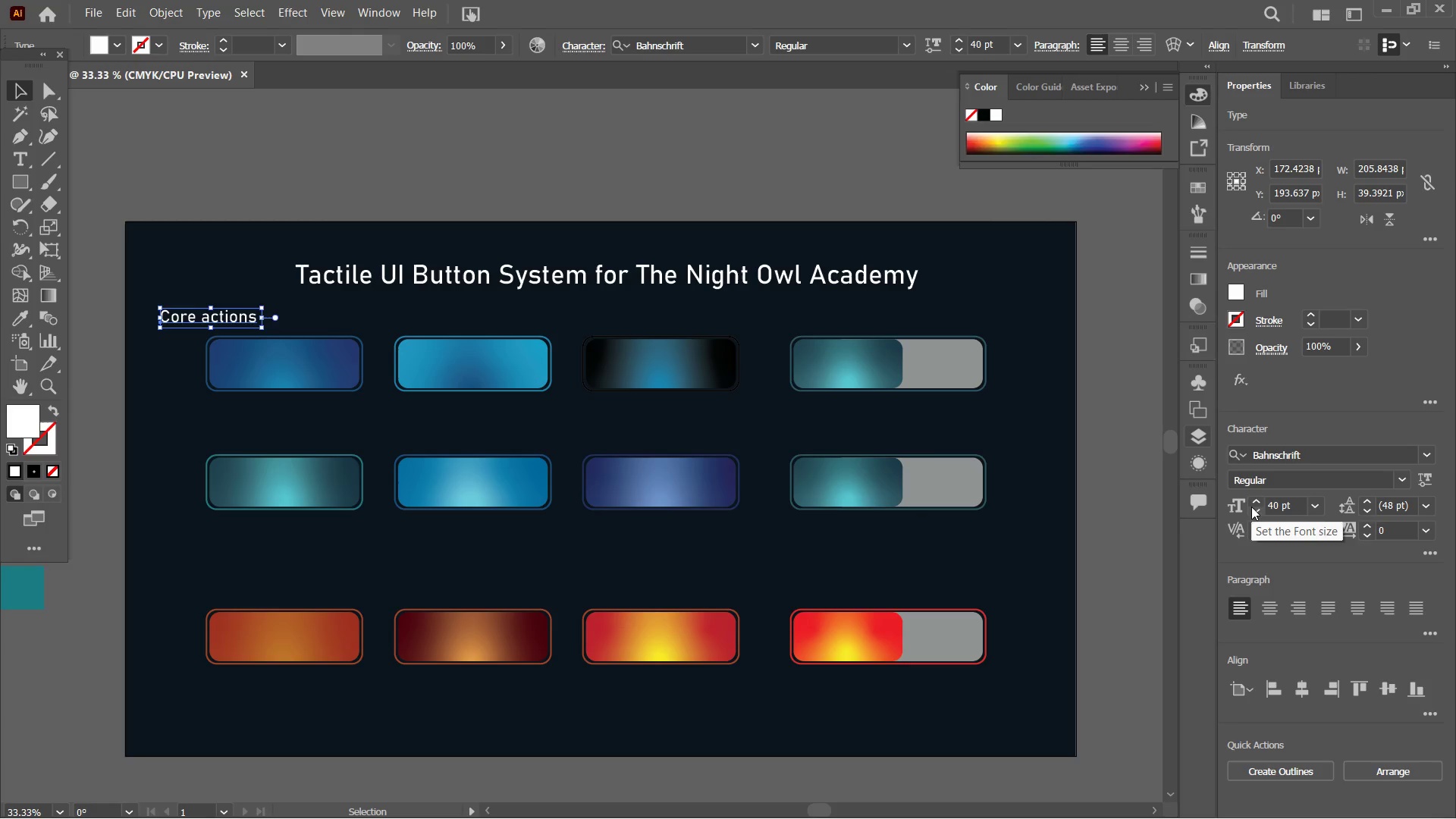 
key(Enter)
 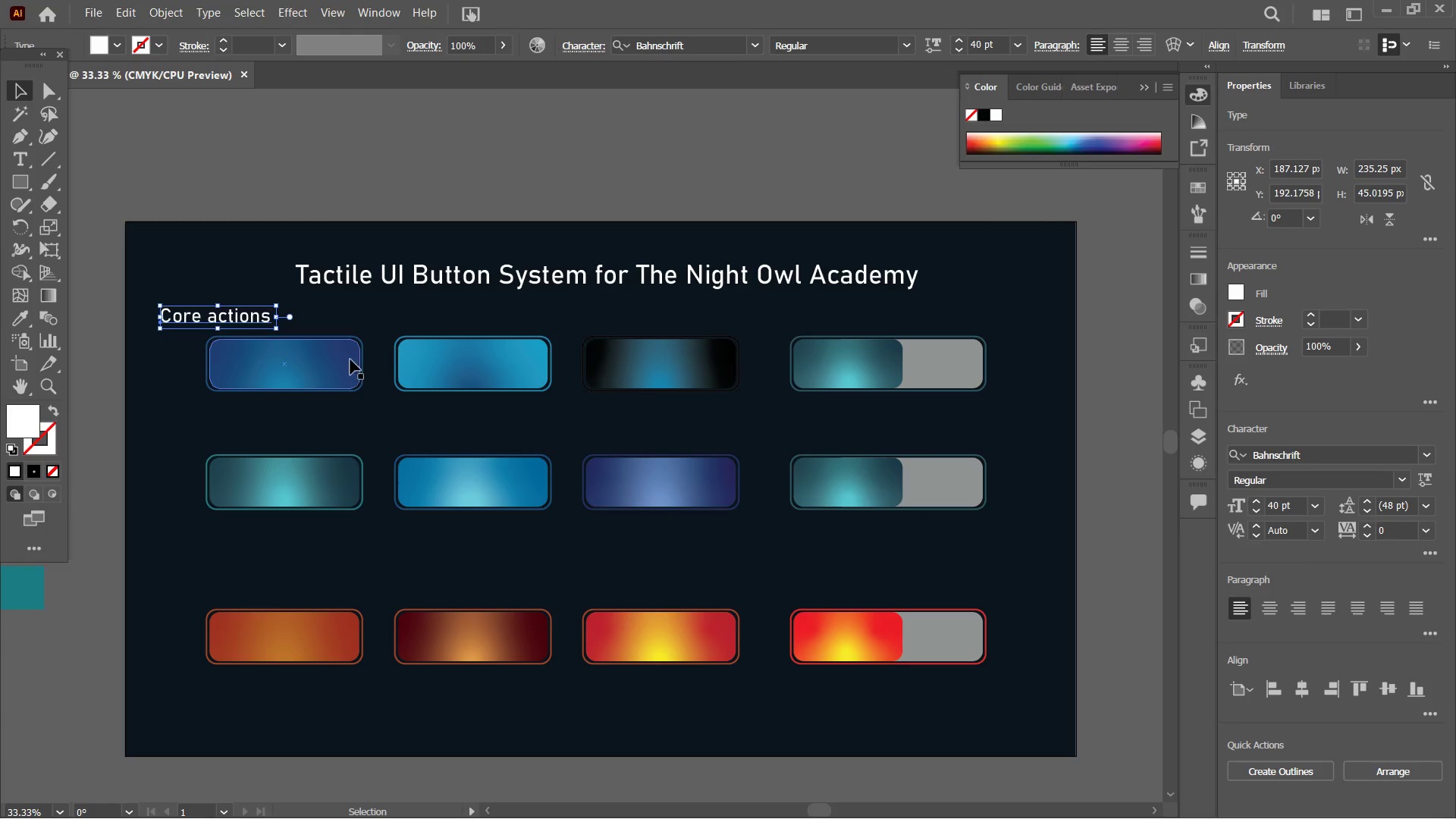 
key(Control+C)
 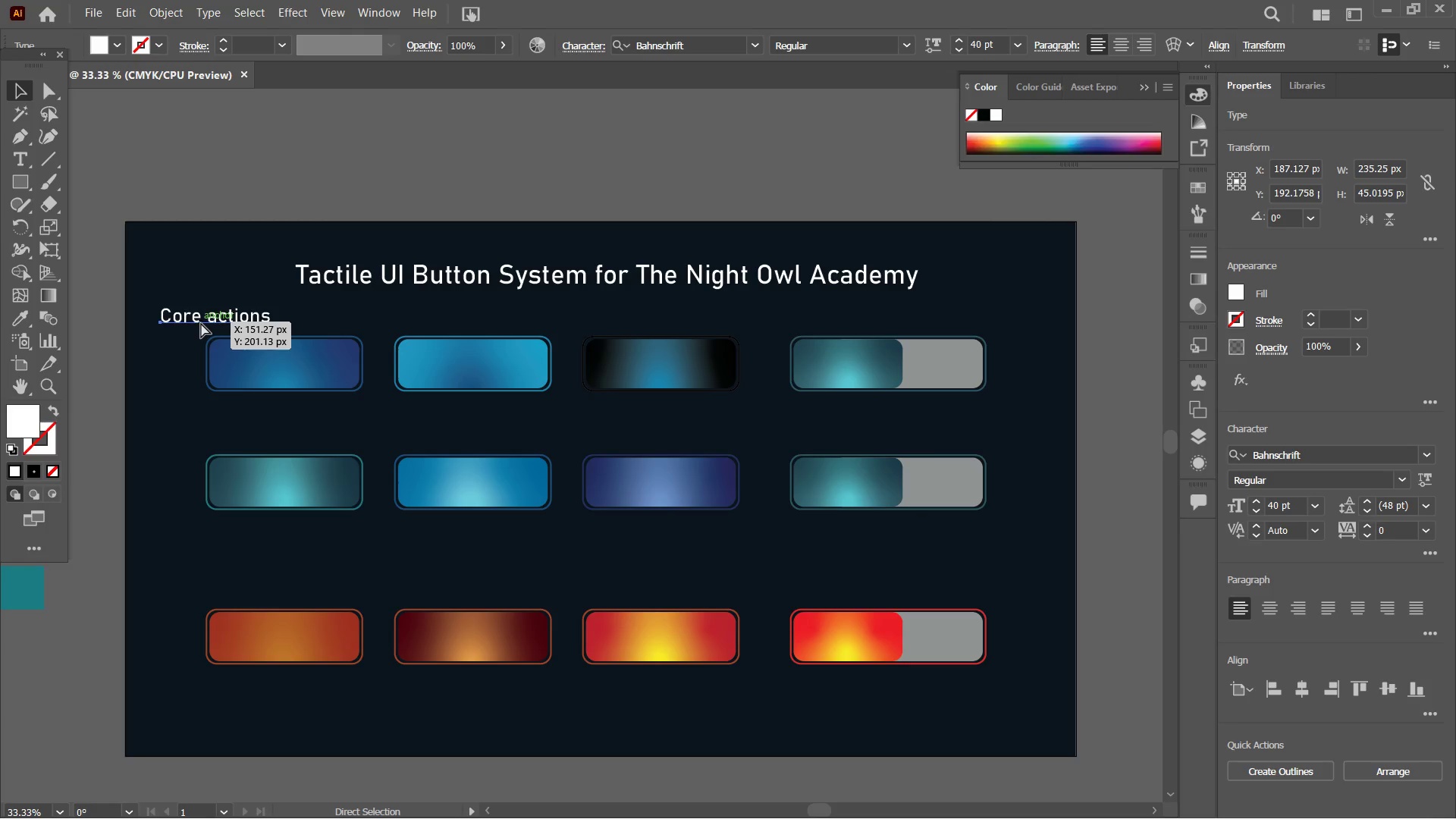 
key(Control+V)
 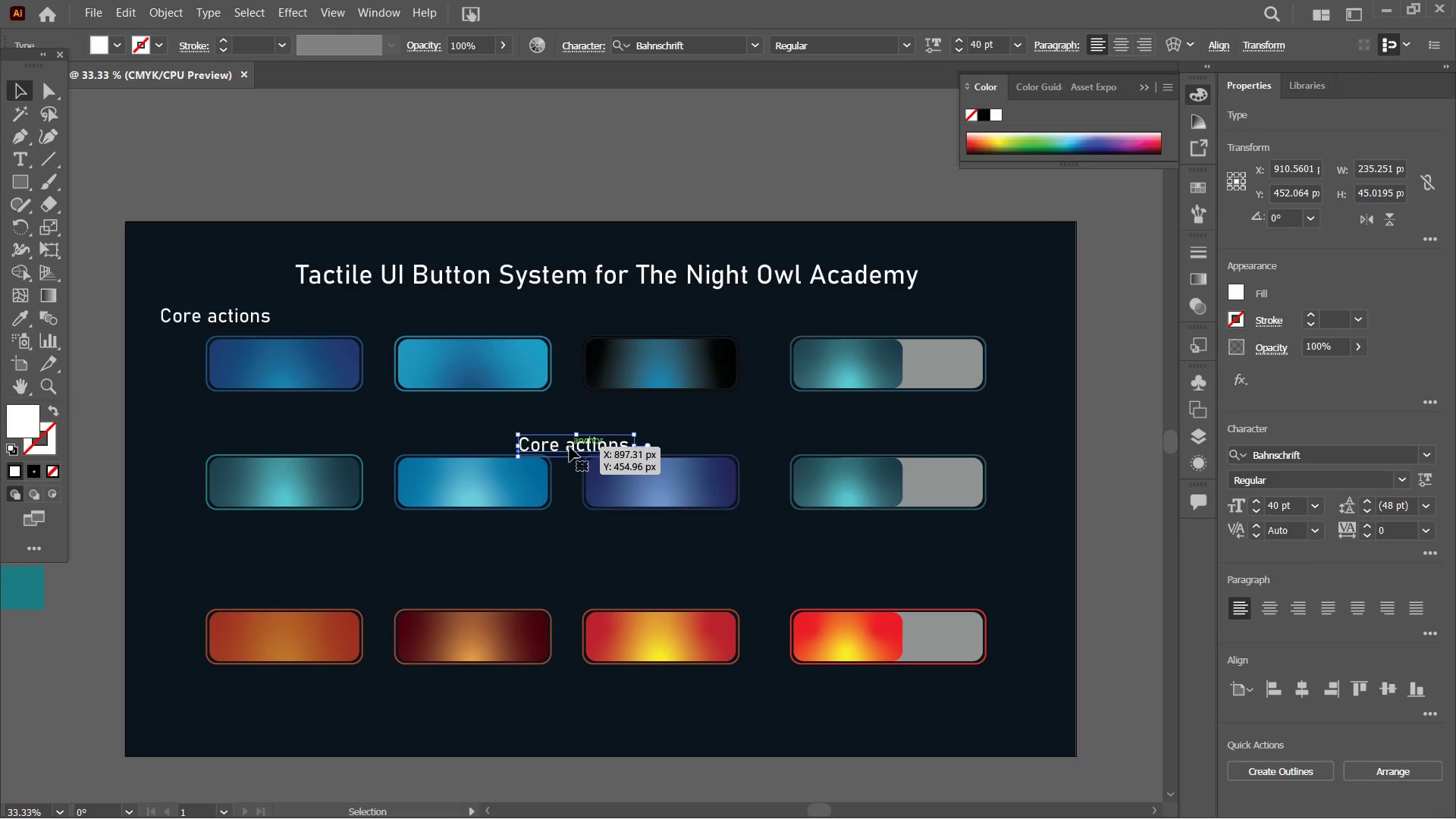 
left_click_drag(start_coordinate=[573, 447], to_coordinate=[214, 437])
 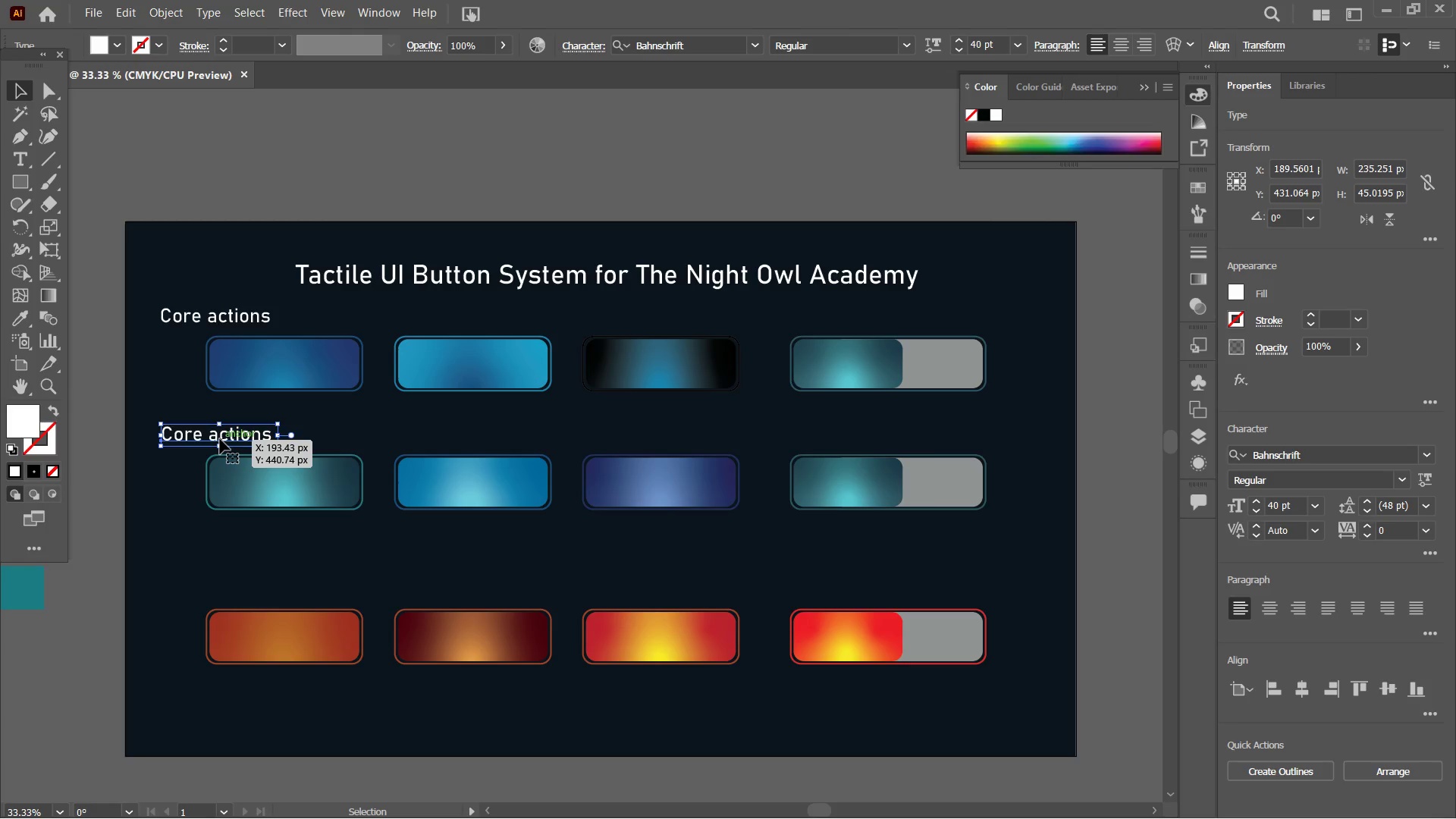 
wait(20.02)
 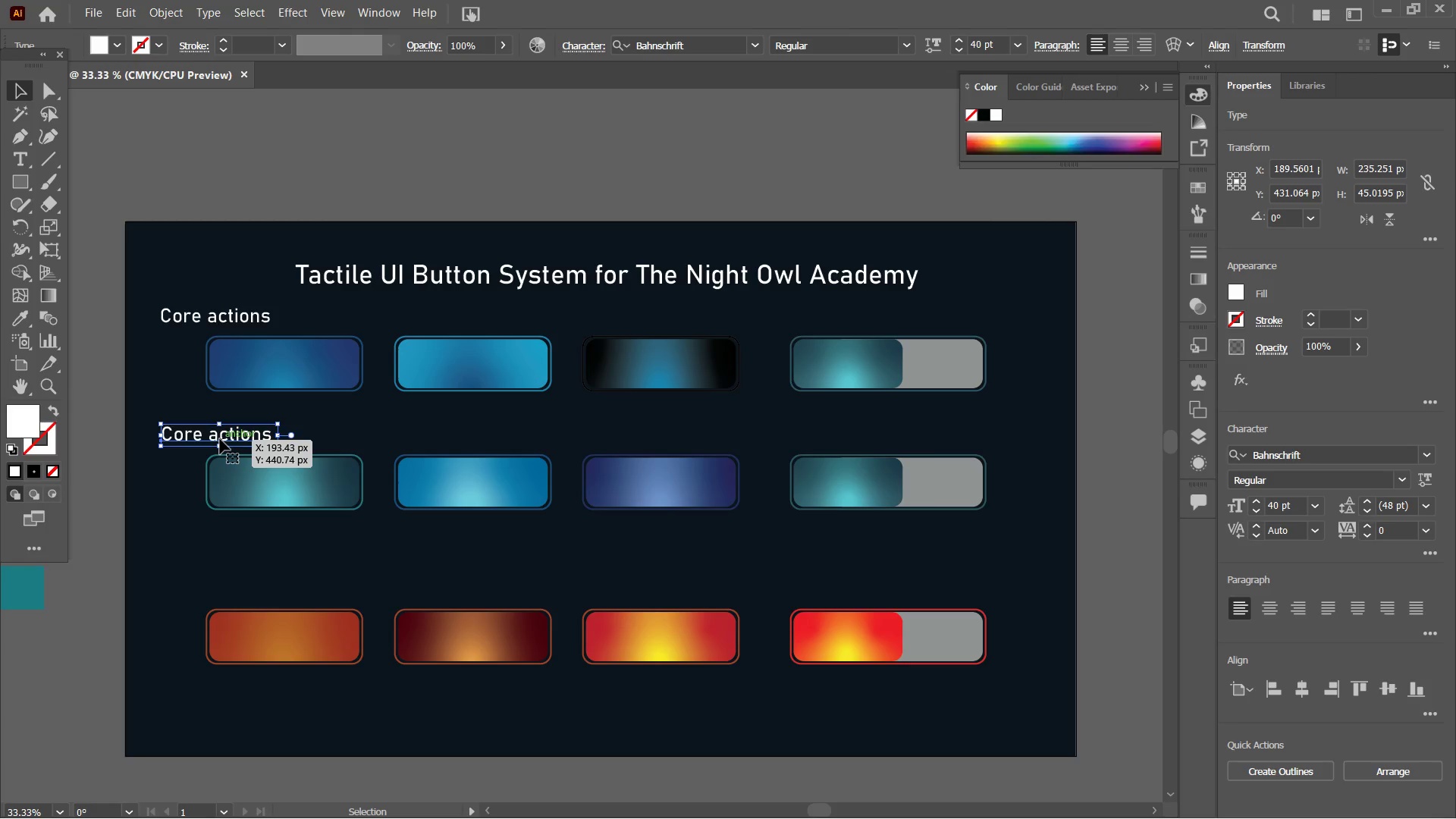 
double_click([195, 438])
 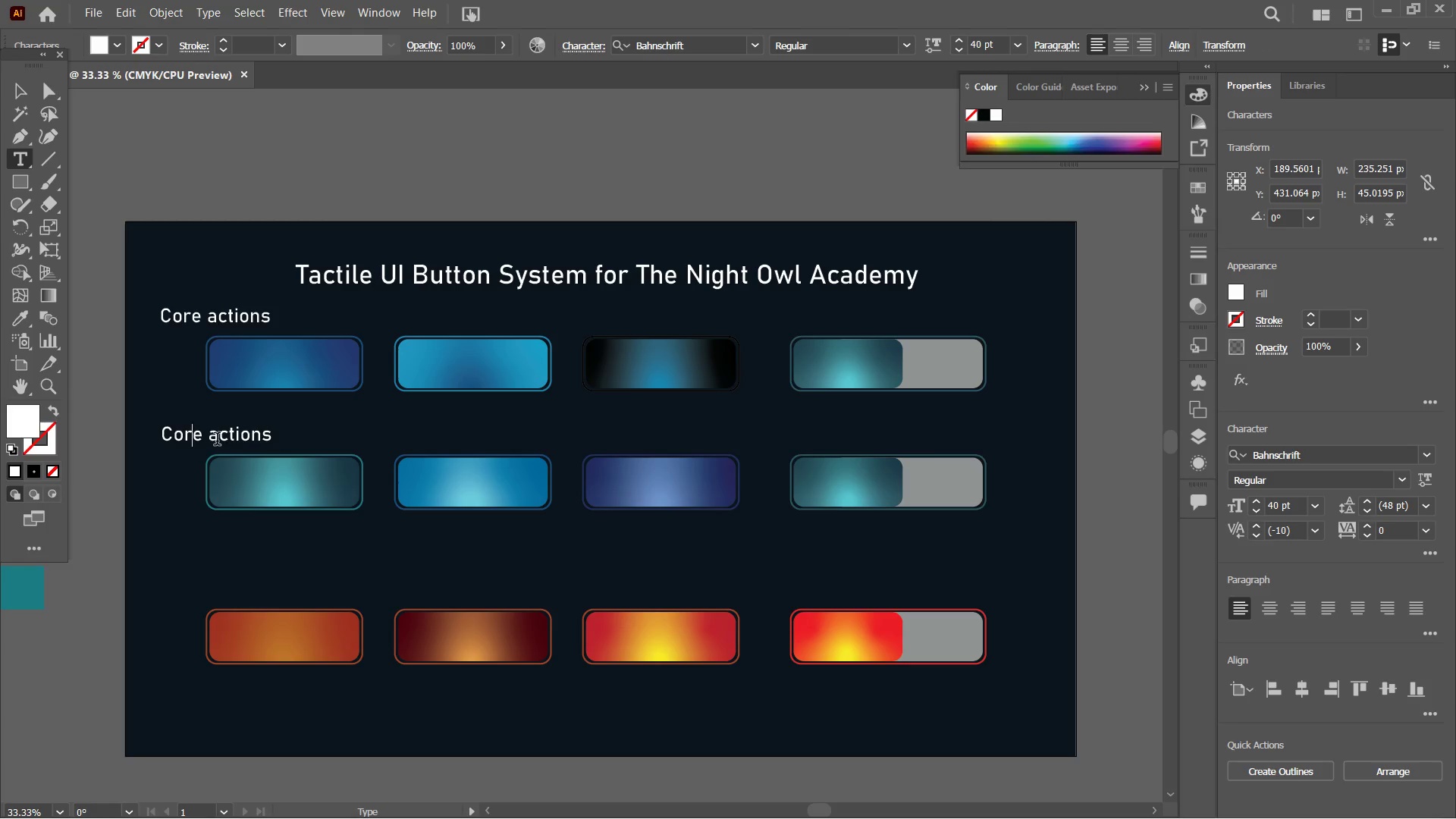 
left_click_drag(start_coordinate=[221, 441], to_coordinate=[153, 433])
 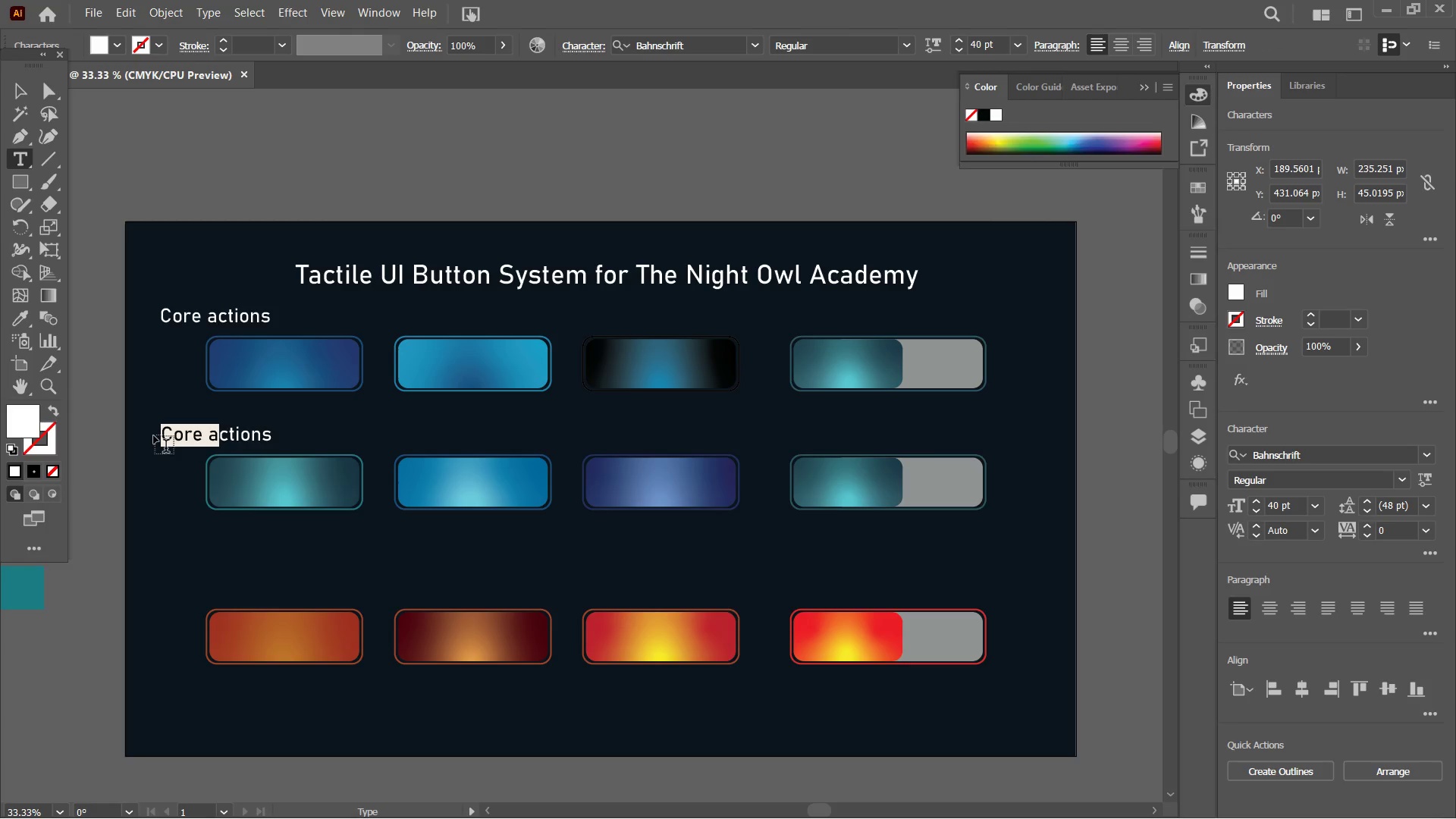 
type(Supppor)
key(Backspace)
key(Backspace)
key(Backspace)
type(ortib)
key(Backspace)
type(ve A)
 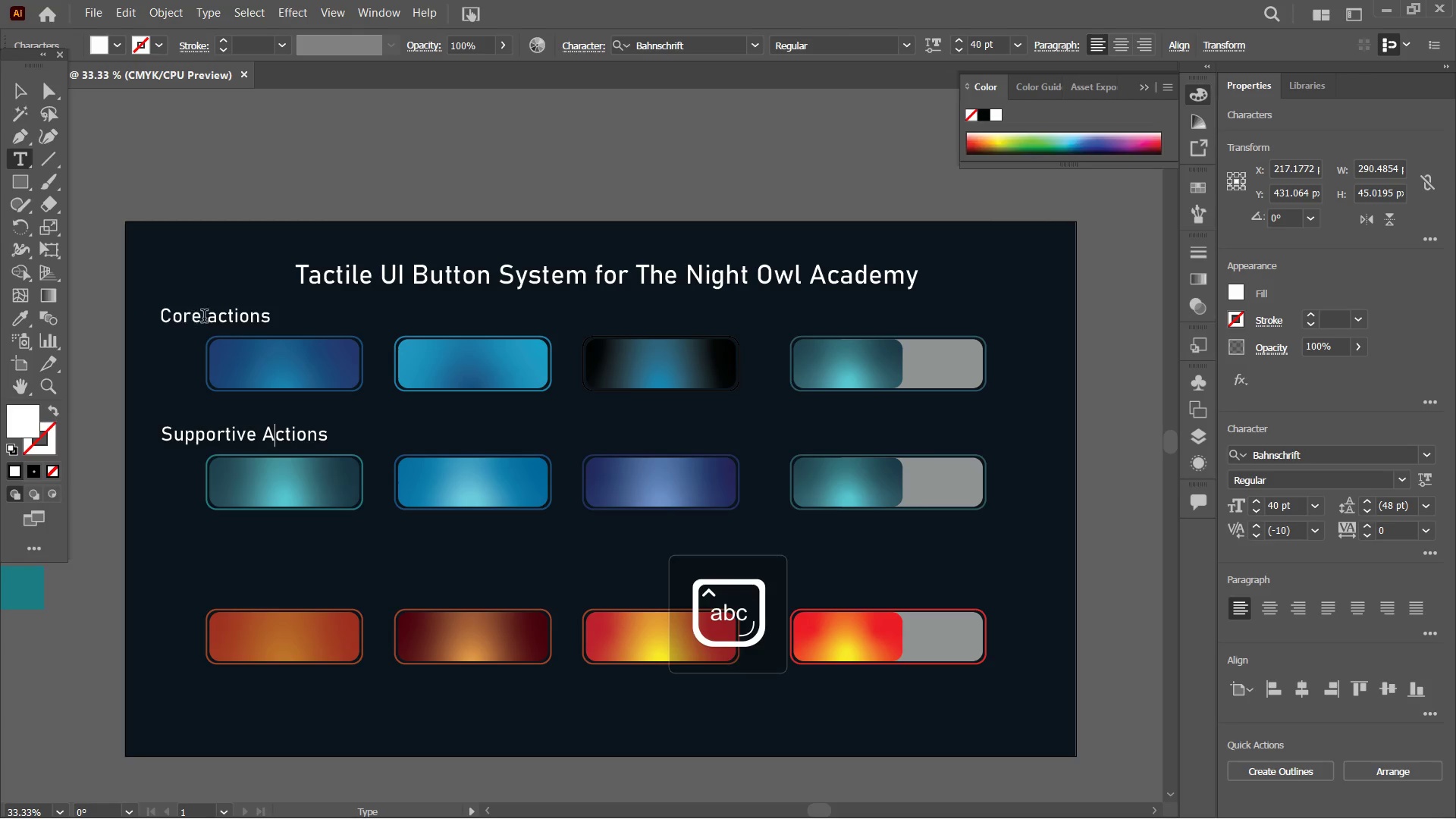 
left_click_drag(start_coordinate=[216, 318], to_coordinate=[204, 315])
 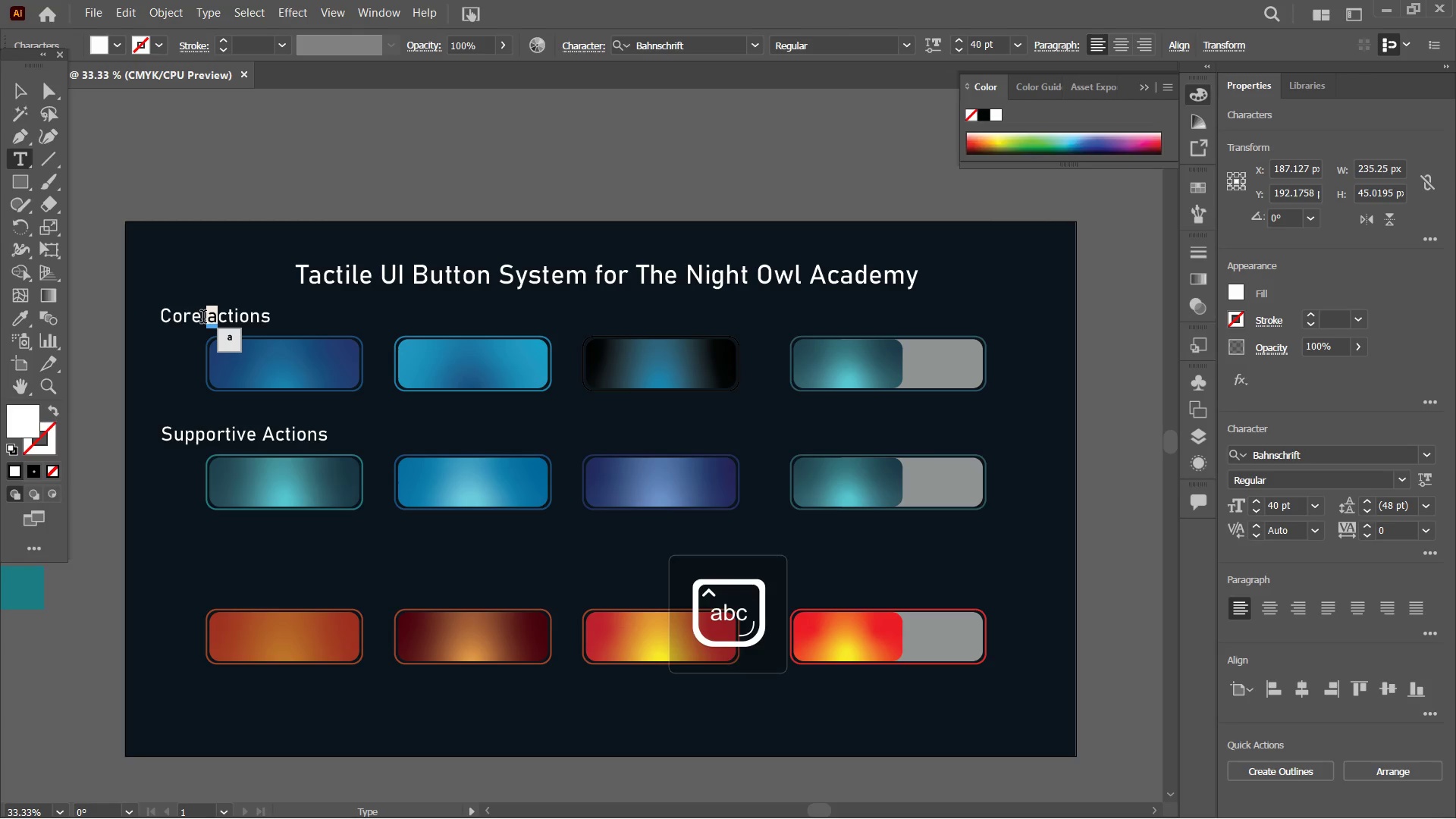 
key(Backspace)
 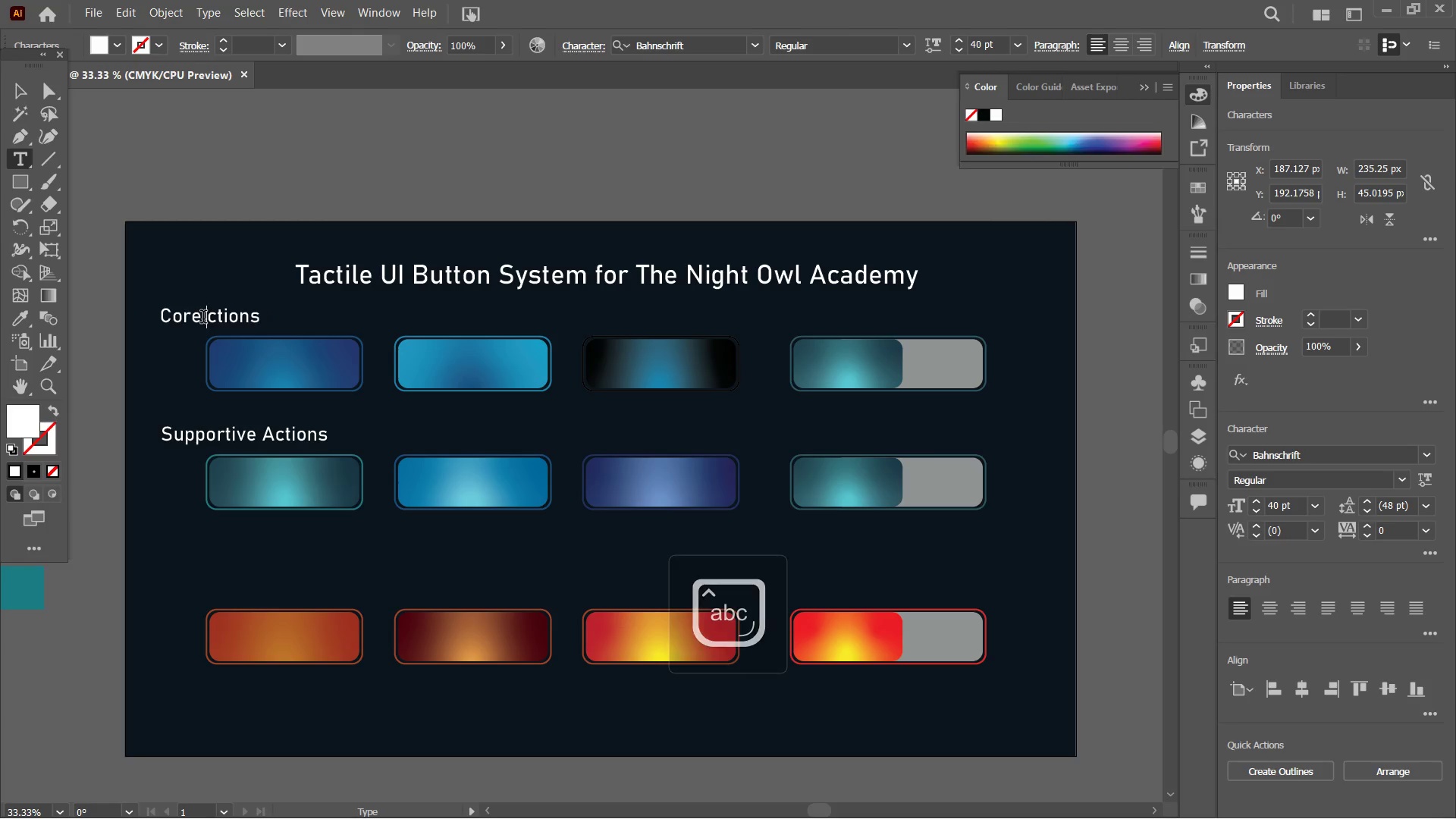 
key(CapsLock)
 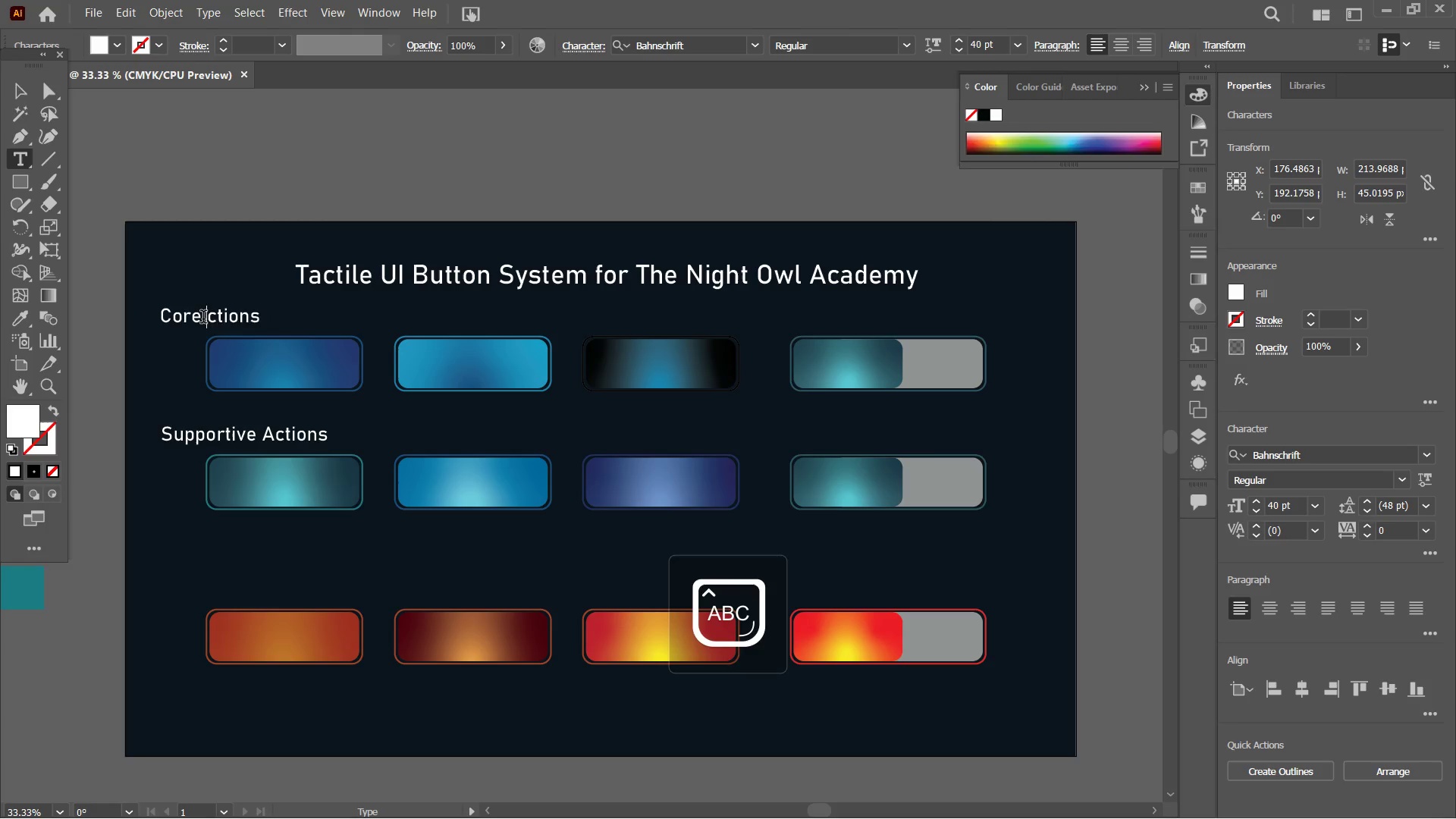 
key(A)
 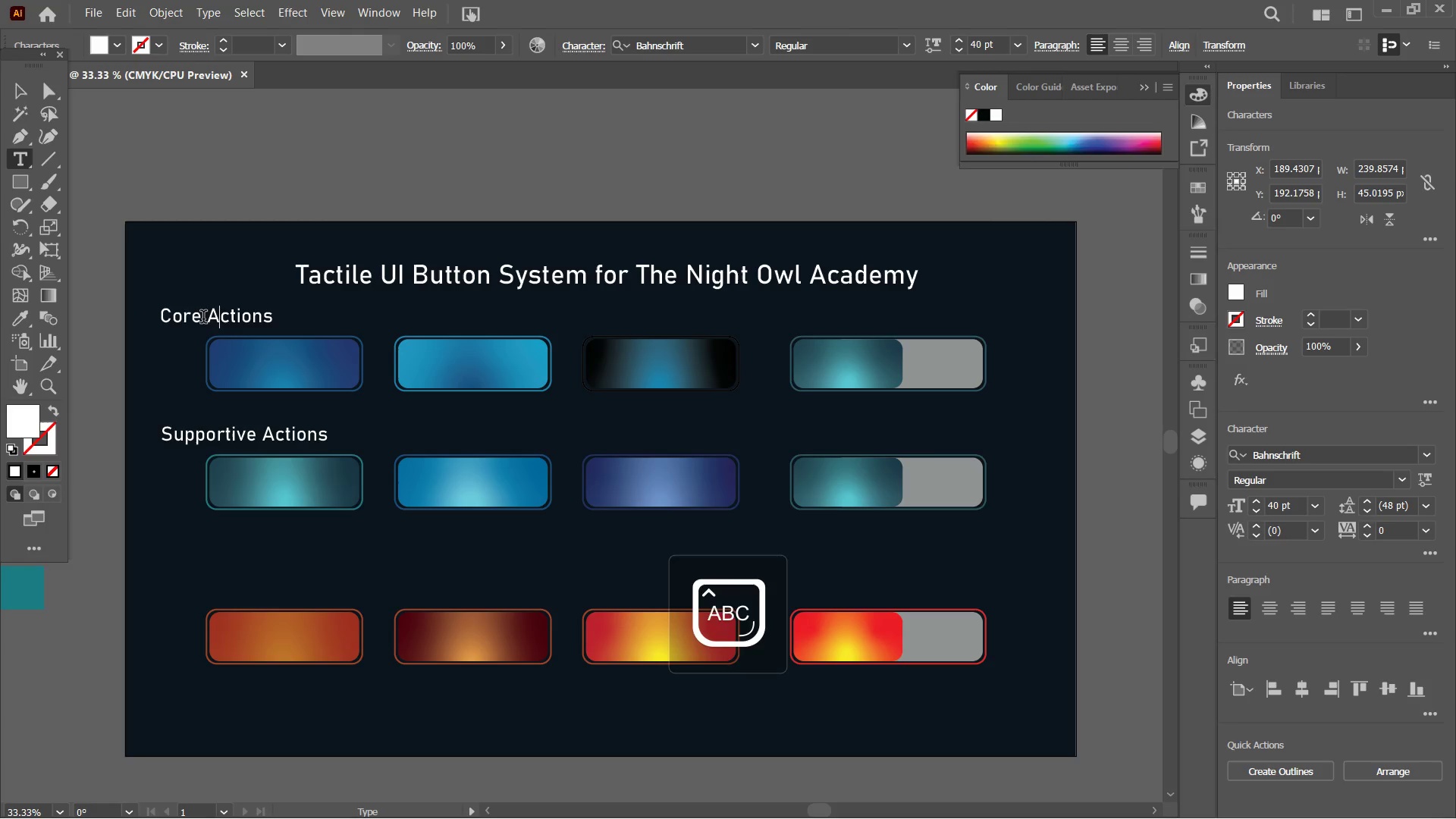 
key(CapsLock)
 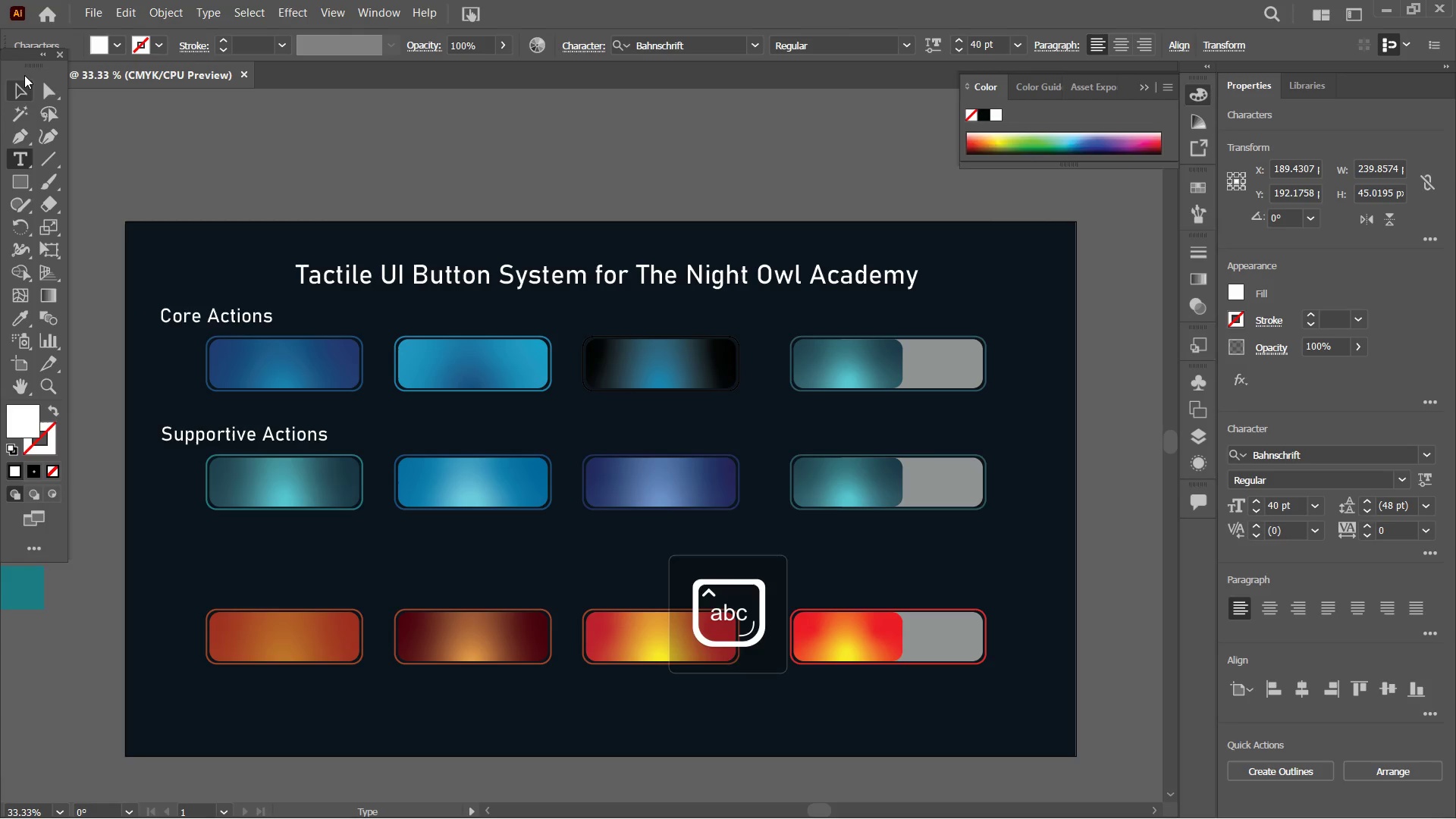 
left_click([22, 89])
 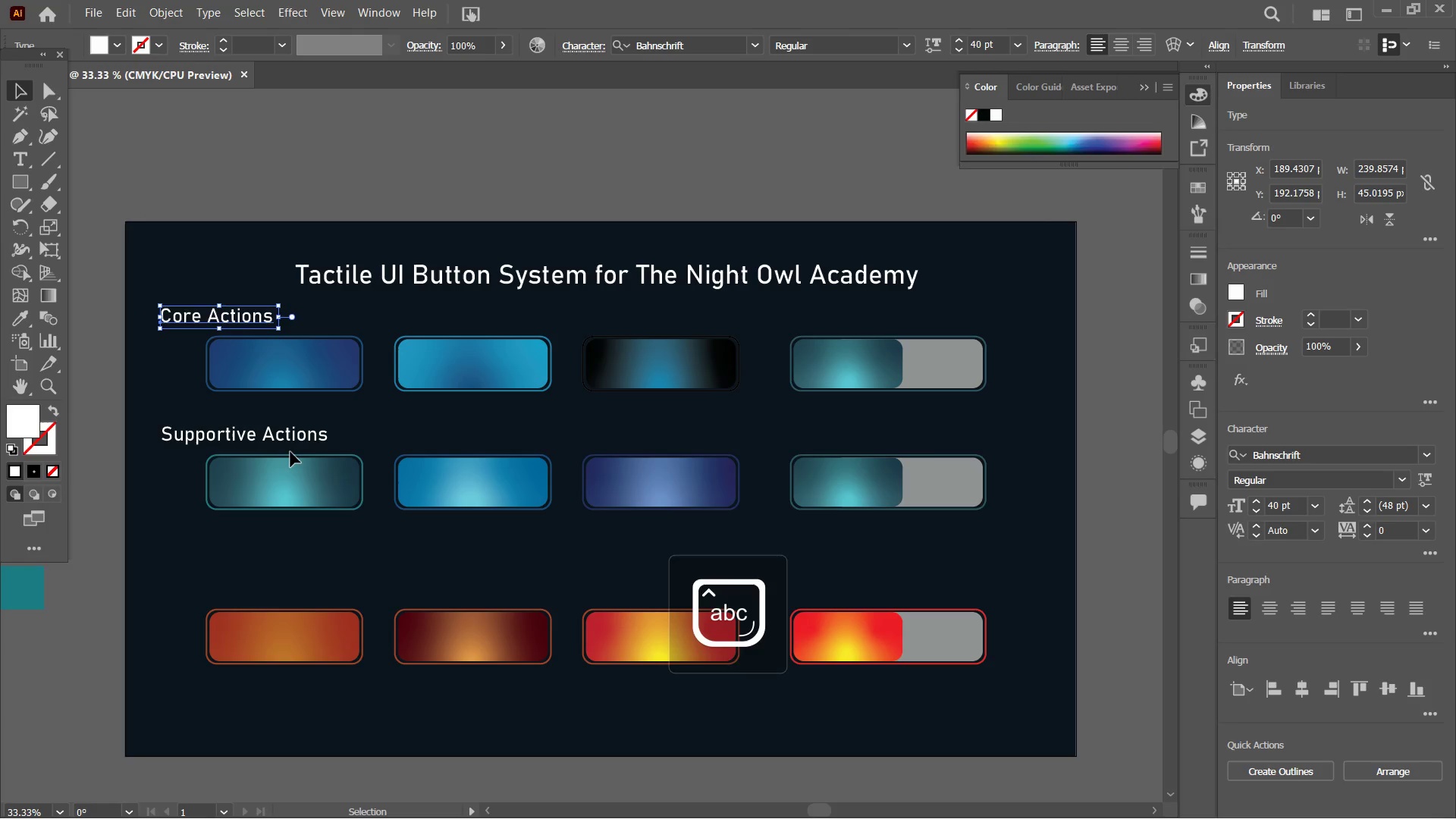 
left_click([285, 439])
 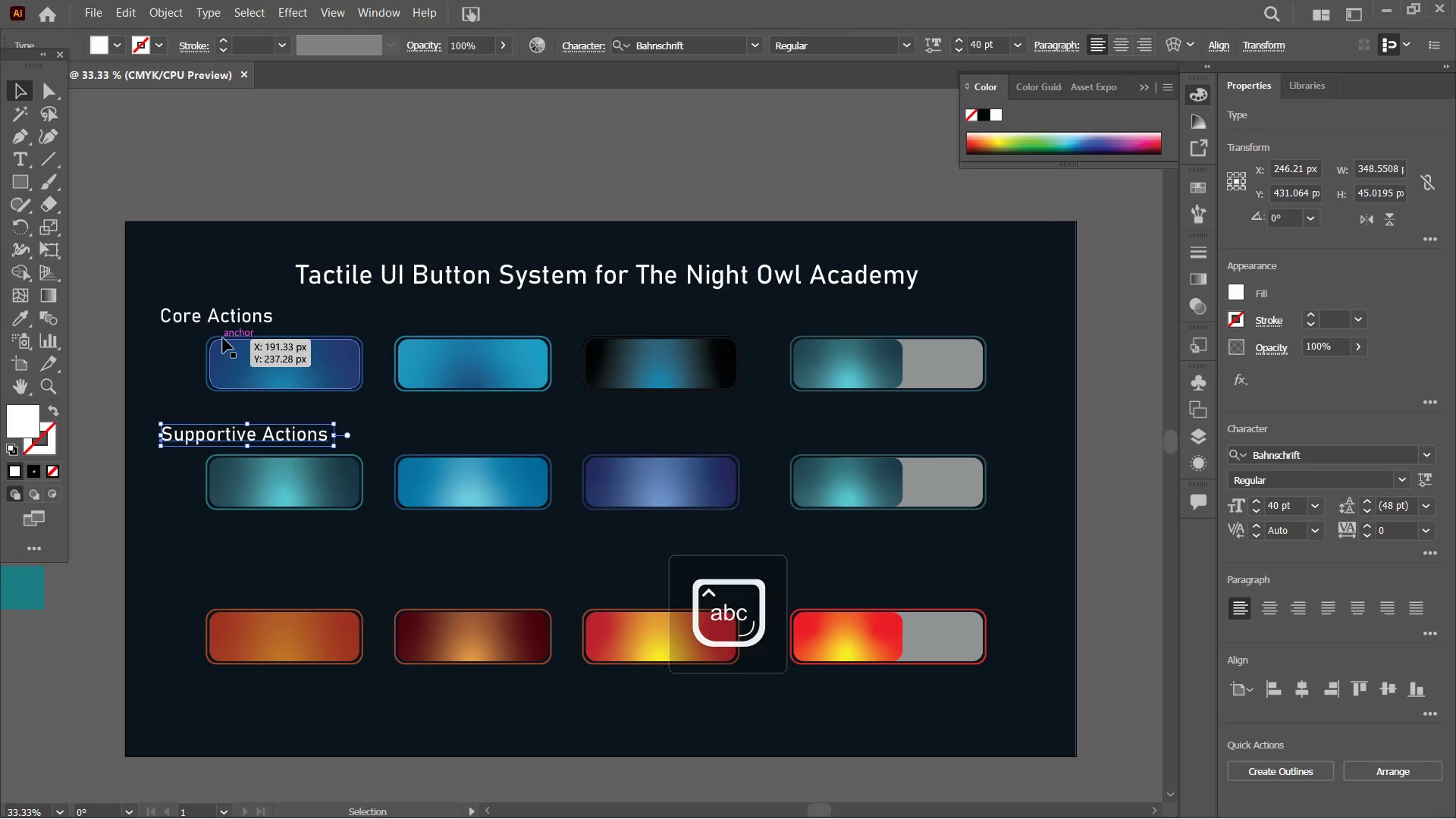 
left_click([224, 315])
 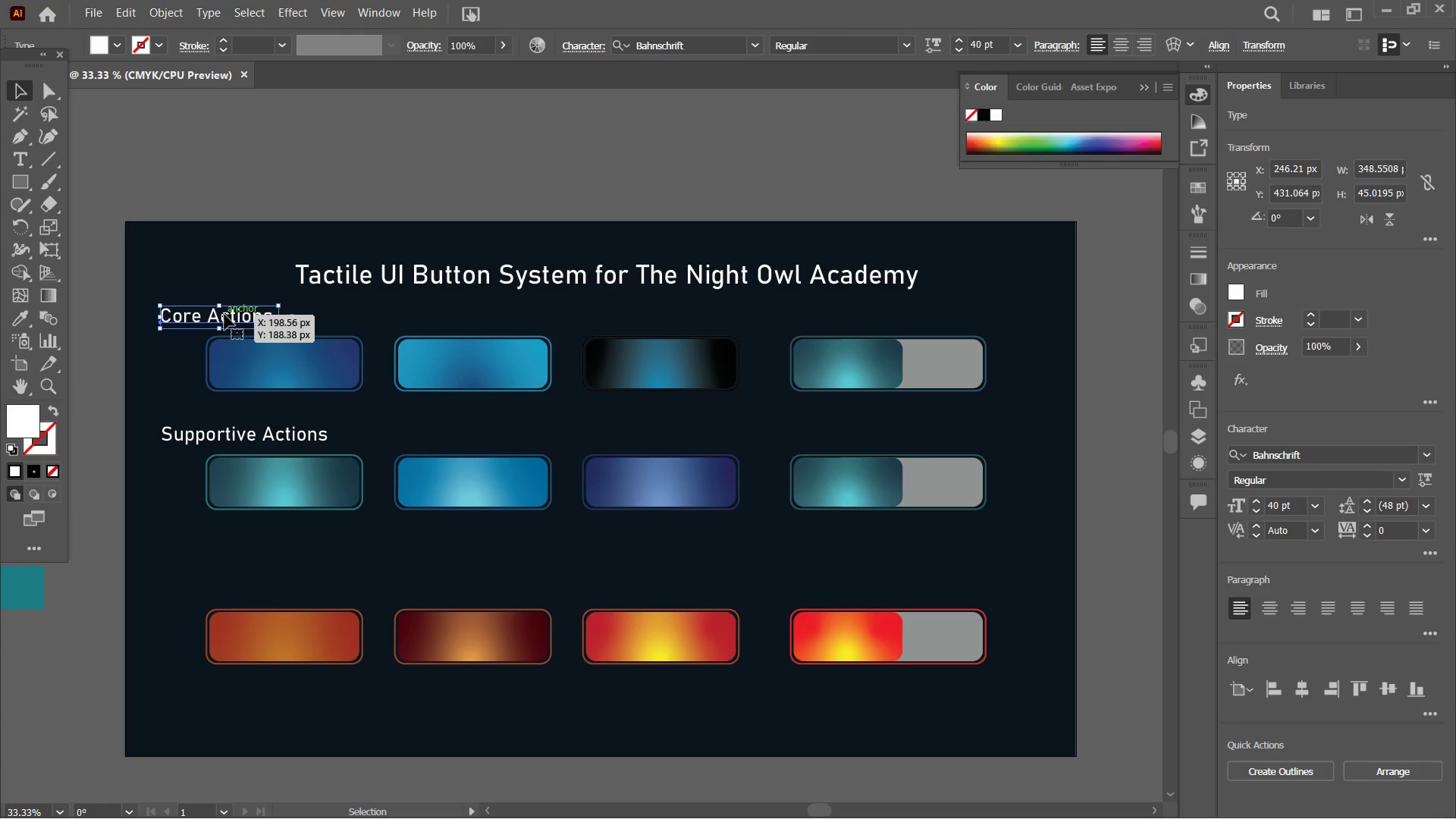 
hold_key(key=ShiftLeft, duration=1.14)
 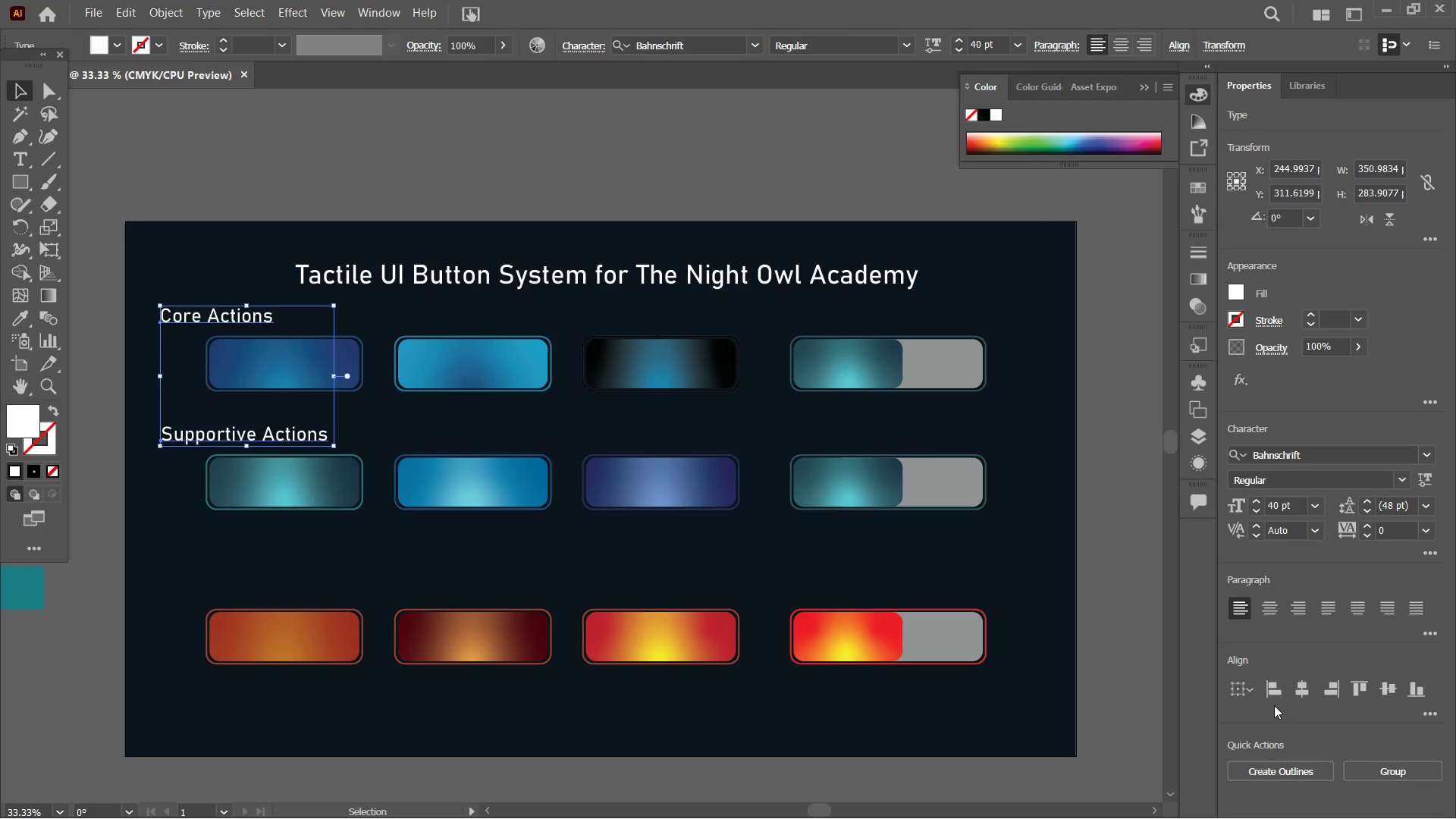 
left_click([1272, 697])
 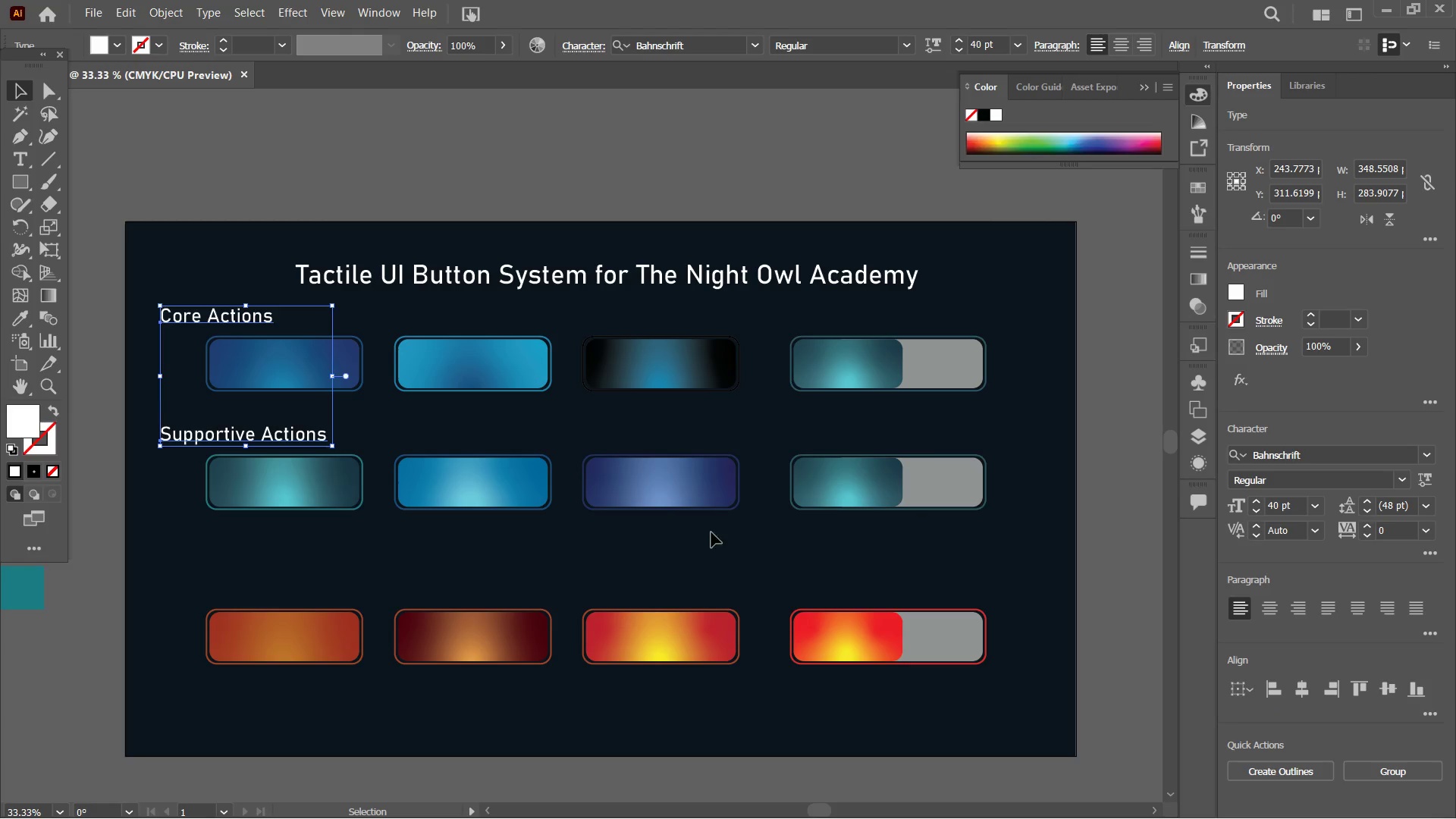 
scroll: coordinate [497, 510], scroll_direction: down, amount: 3.0
 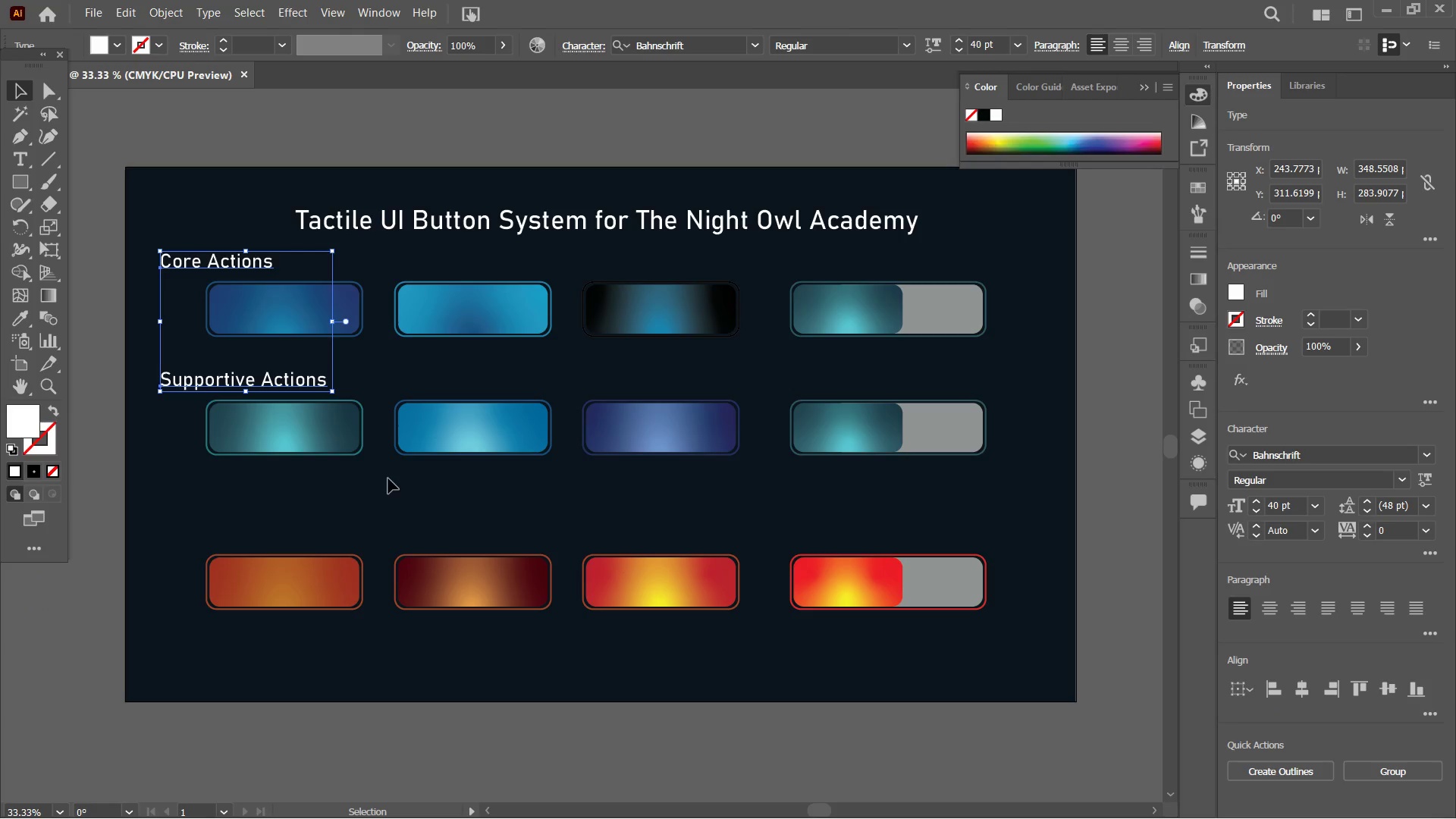 
left_click([349, 488])
 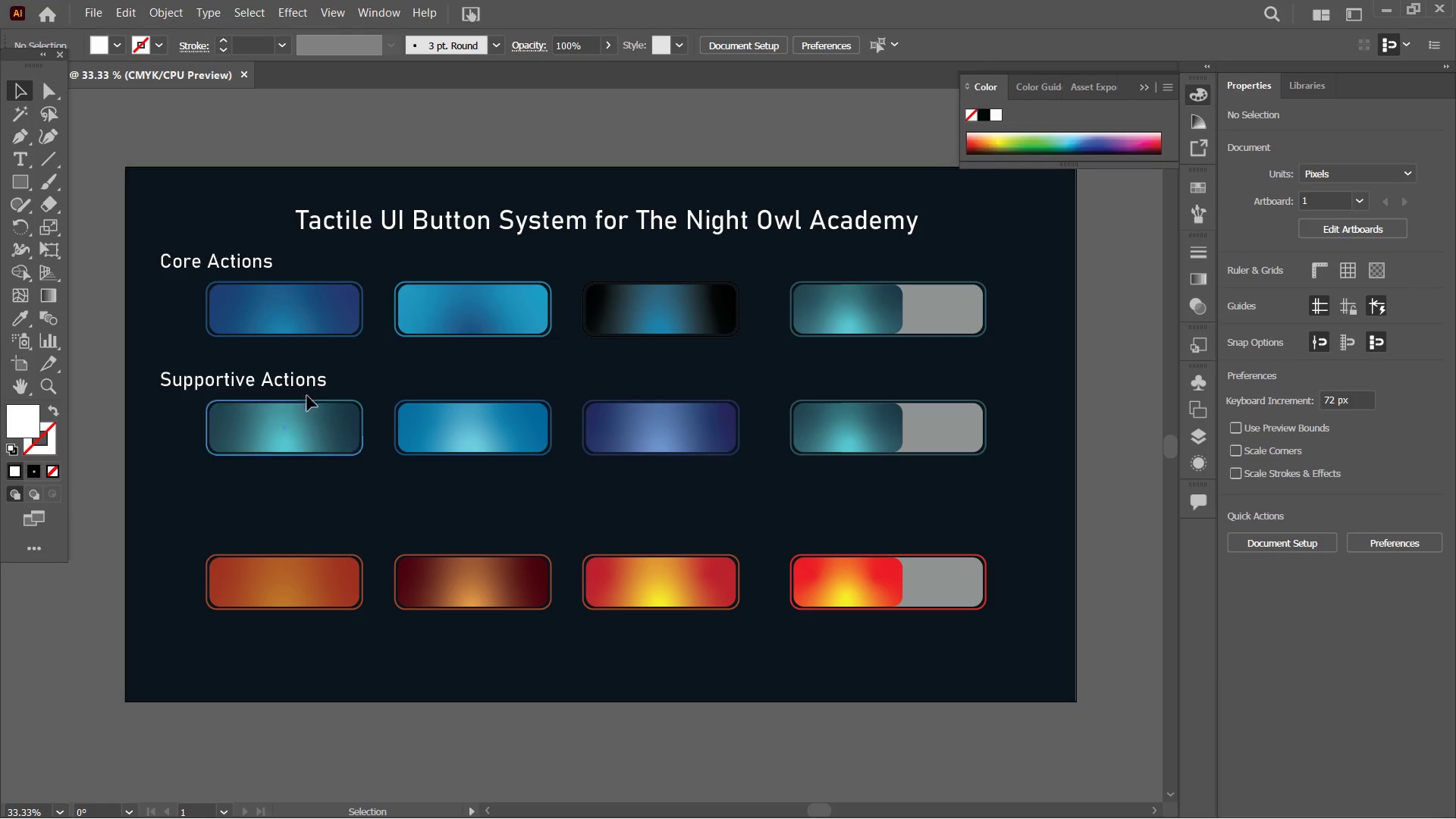 
left_click([311, 385])
 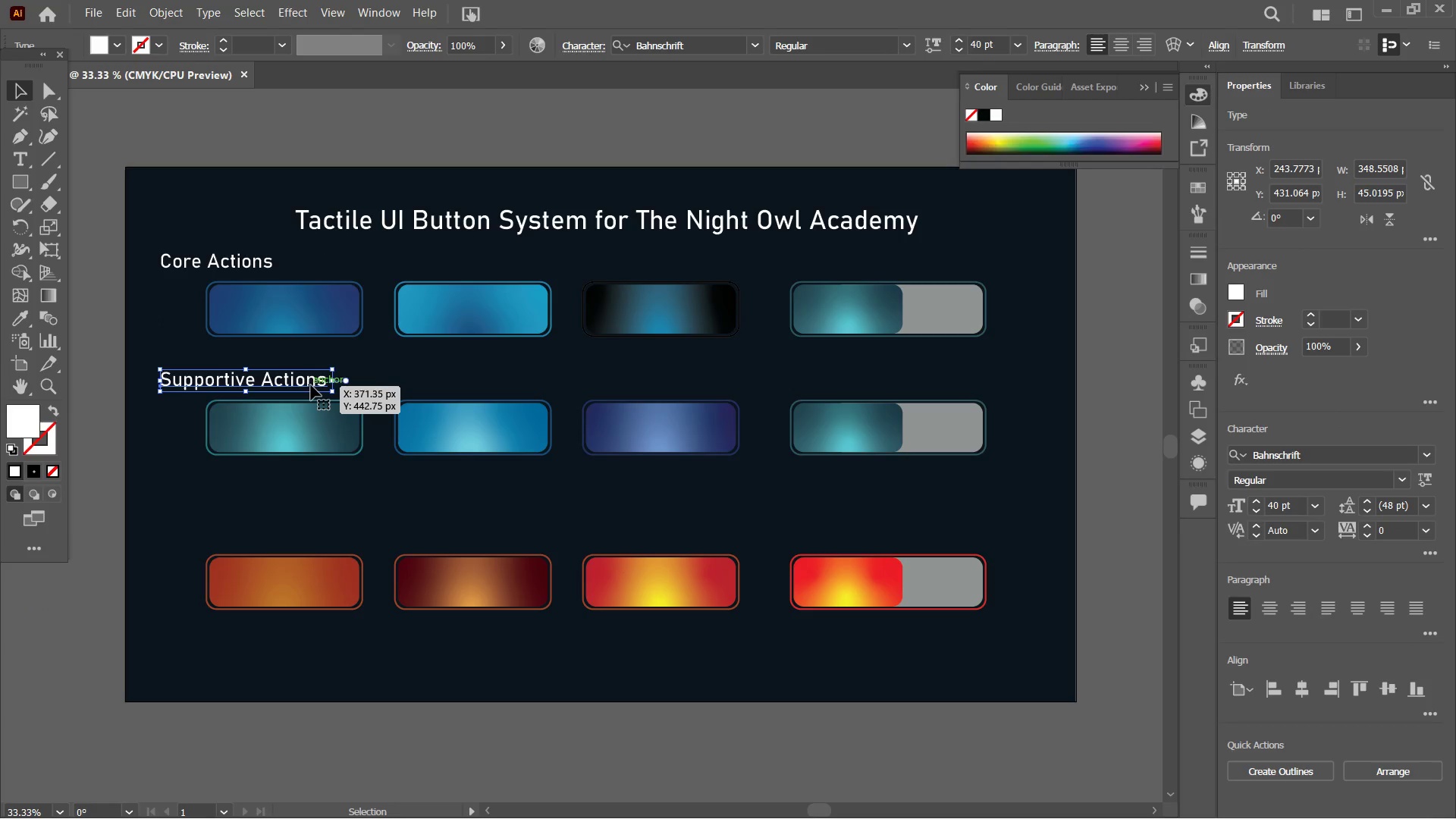 
key(Control+C)
 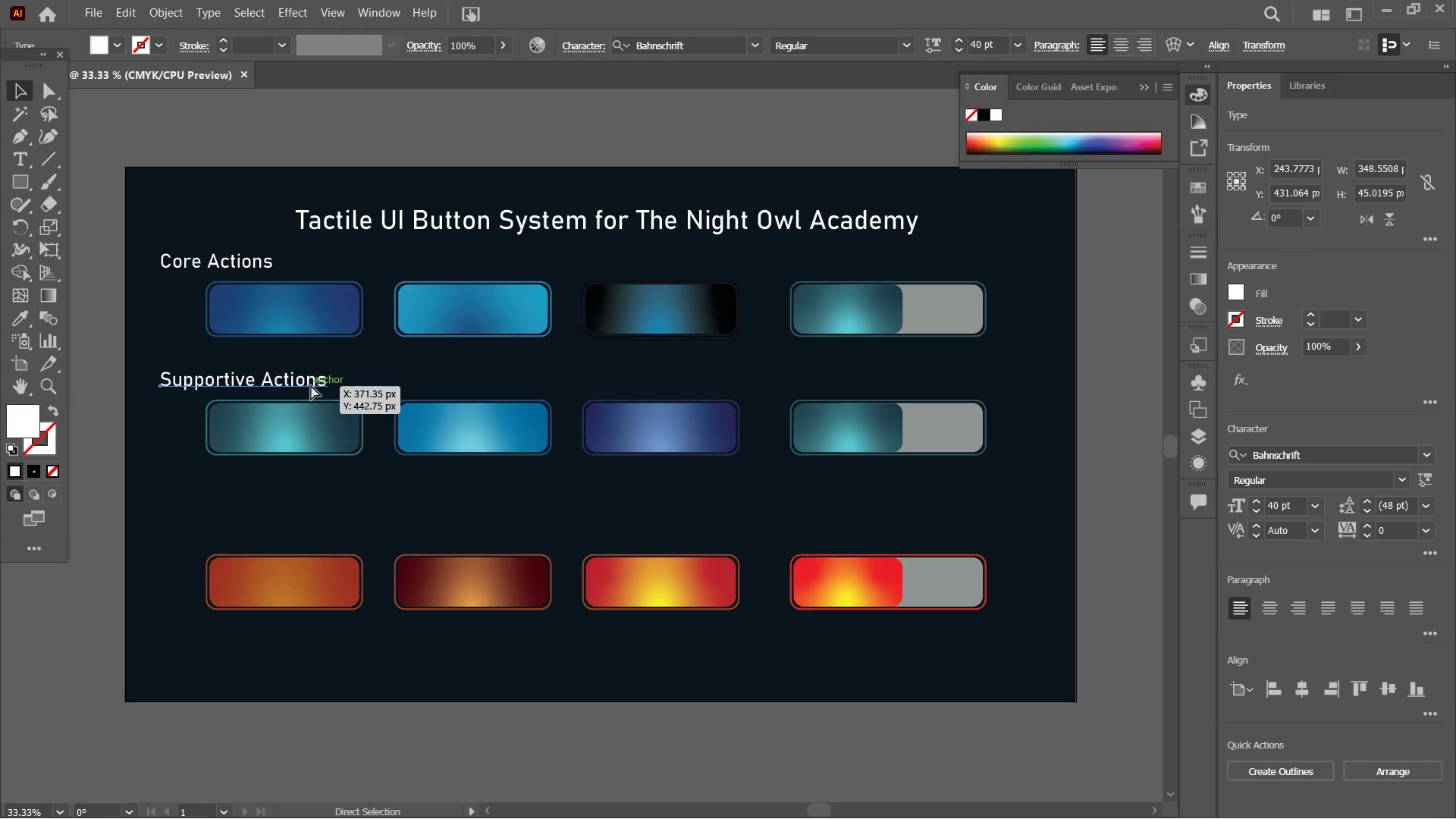 
key(Control+V)
 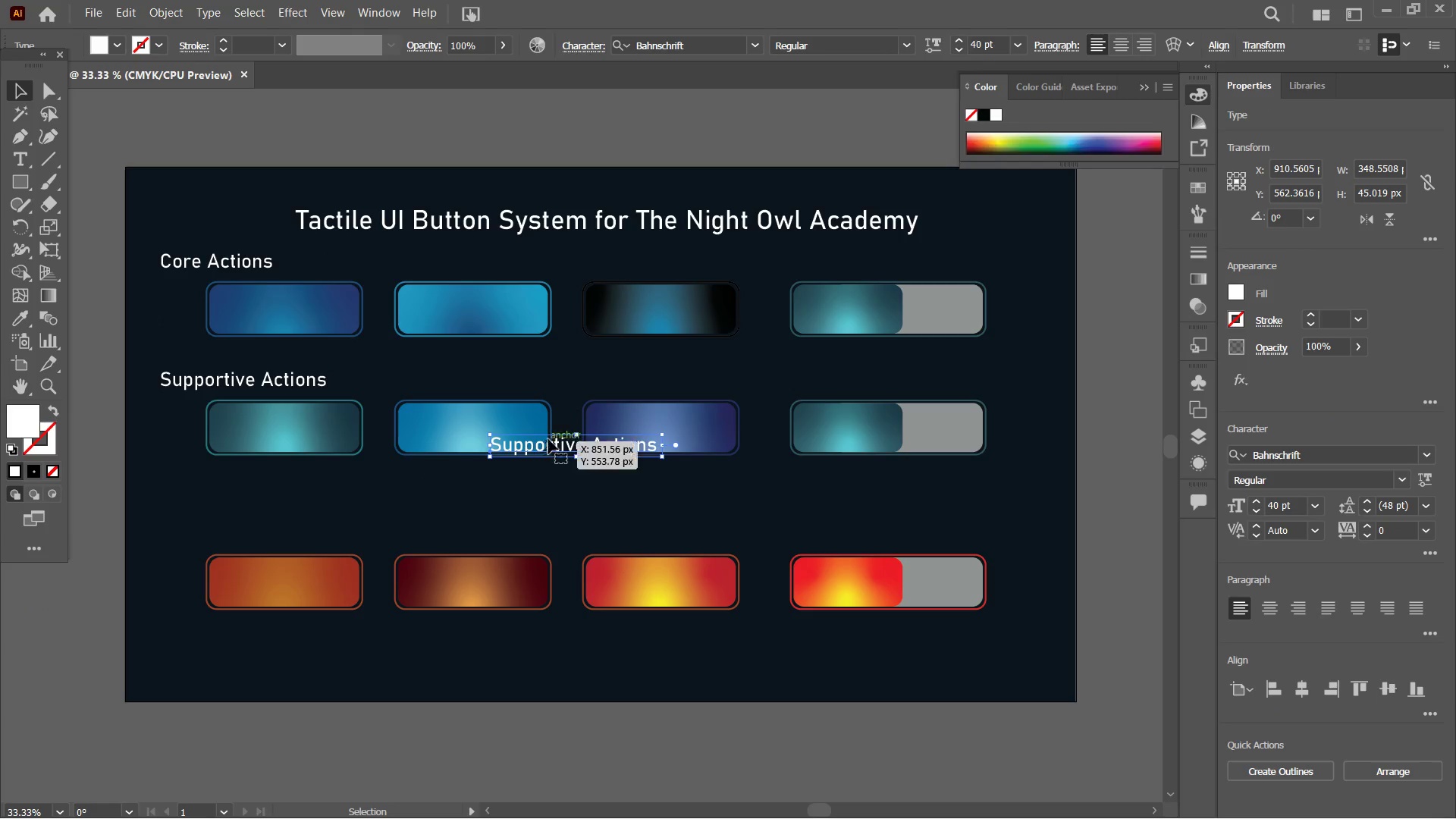 
left_click_drag(start_coordinate=[552, 446], to_coordinate=[240, 532])
 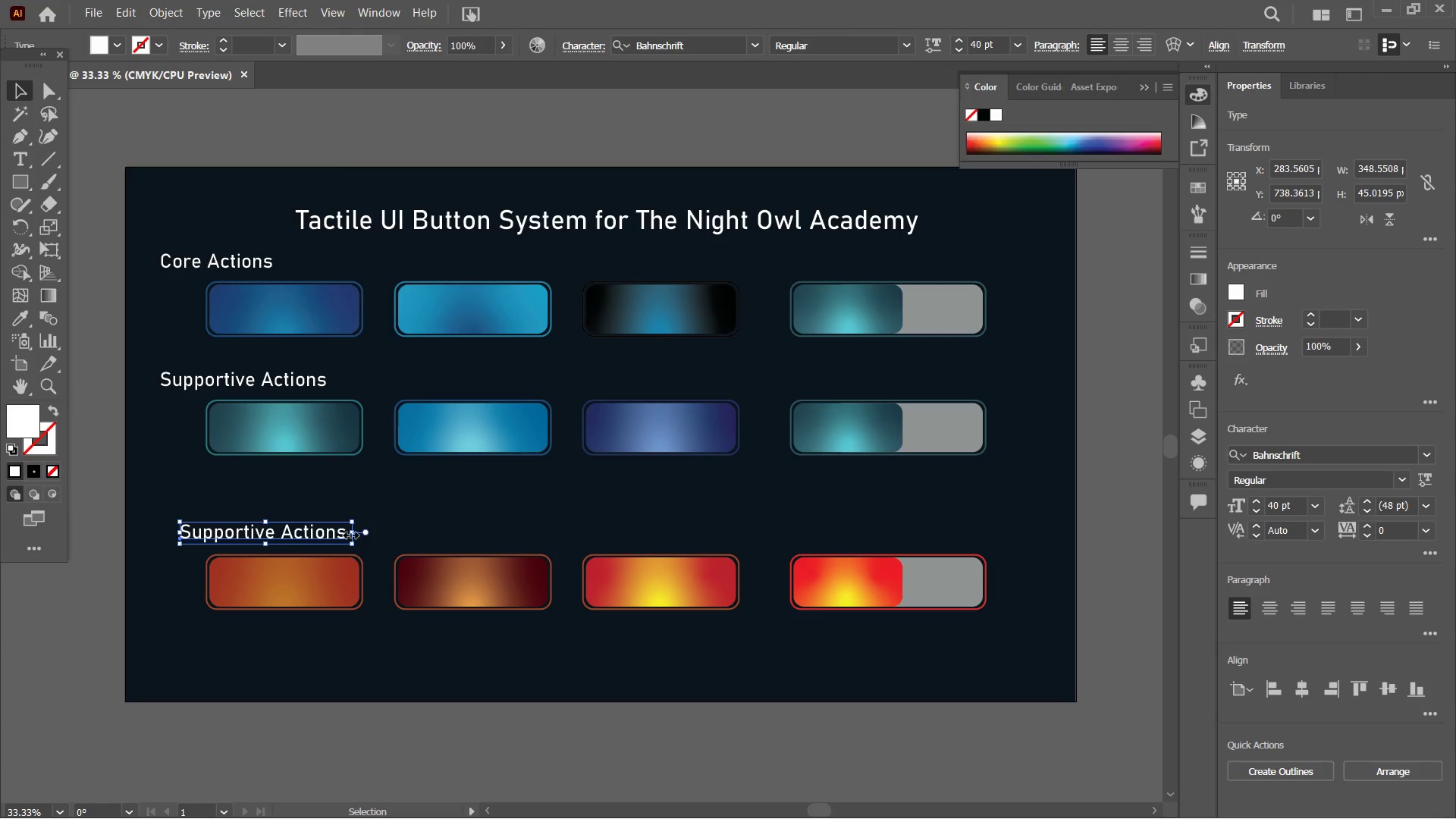 
double_click([321, 534])
 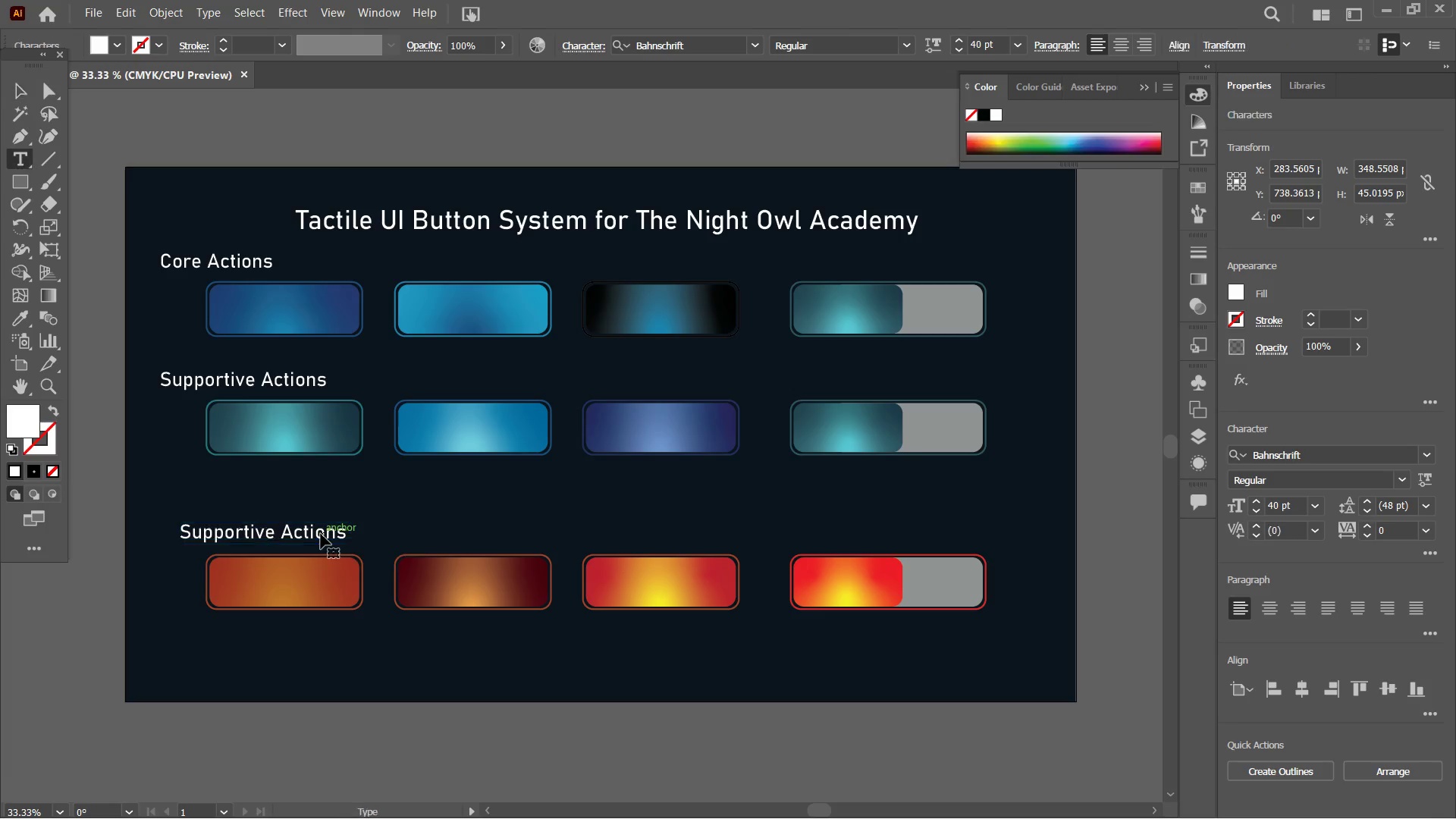 
triple_click([321, 534])
 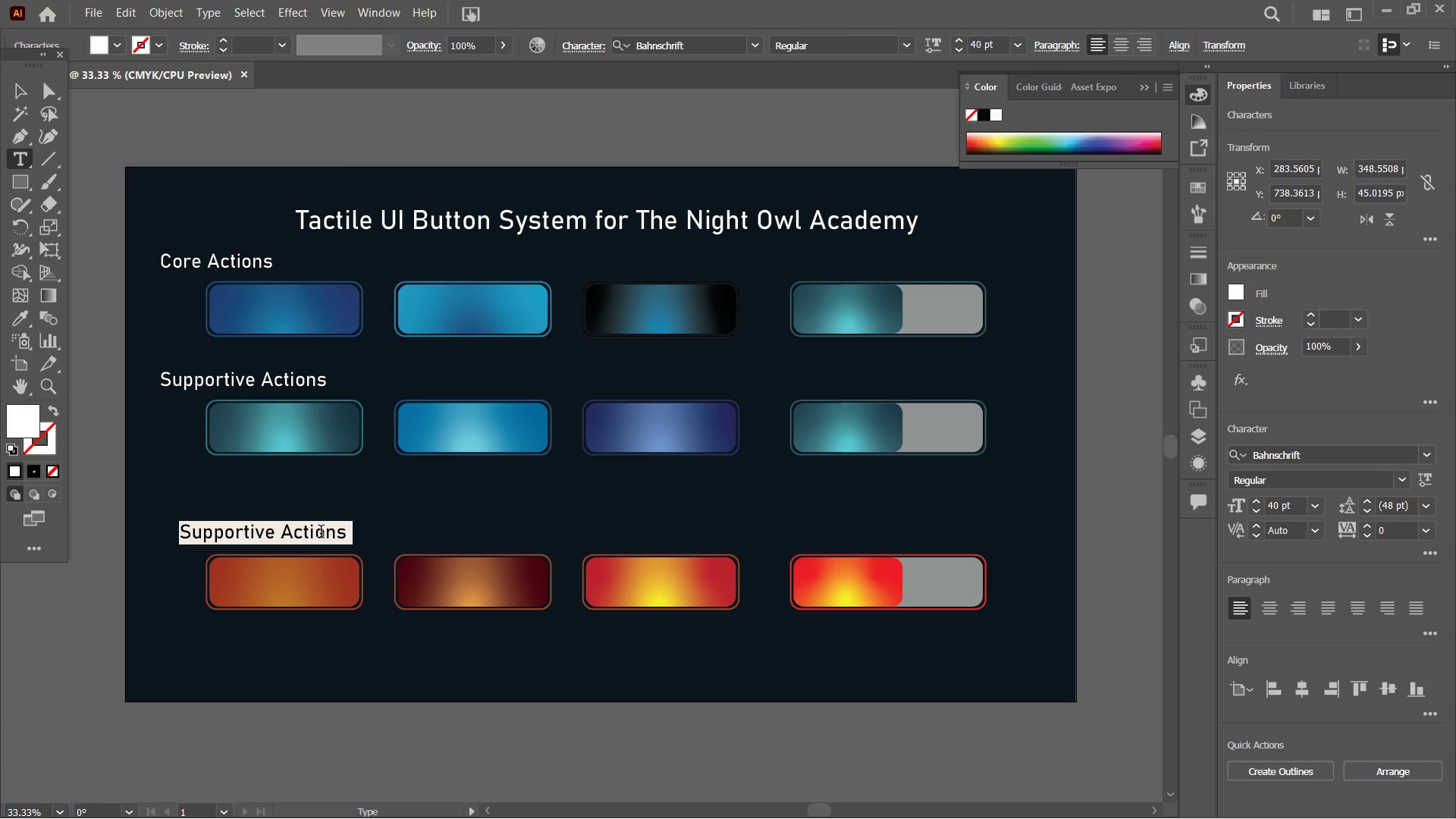 
type(Critical Alerts)
 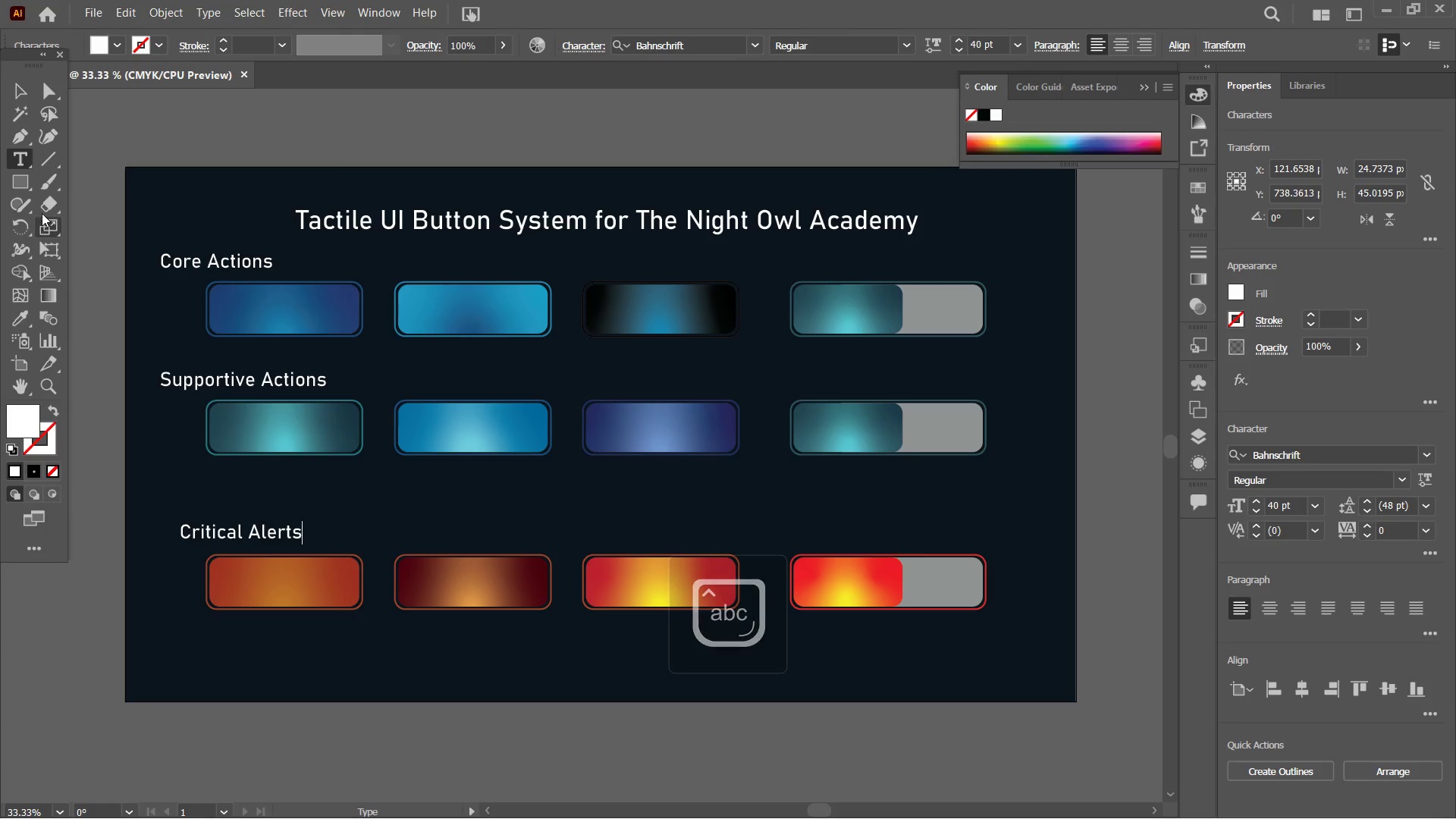 
left_click([31, 93])
 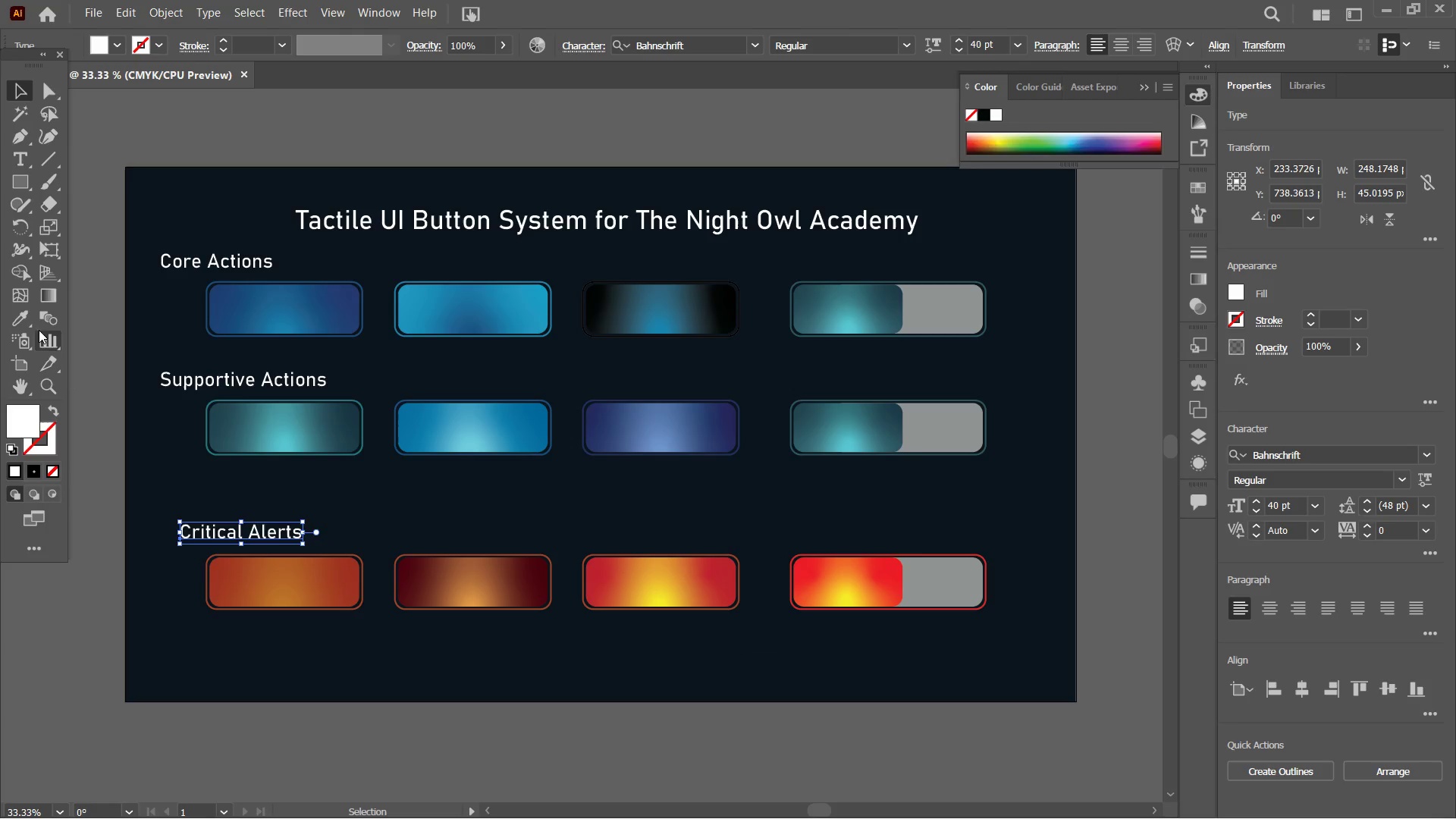 
left_click([18, 319])
 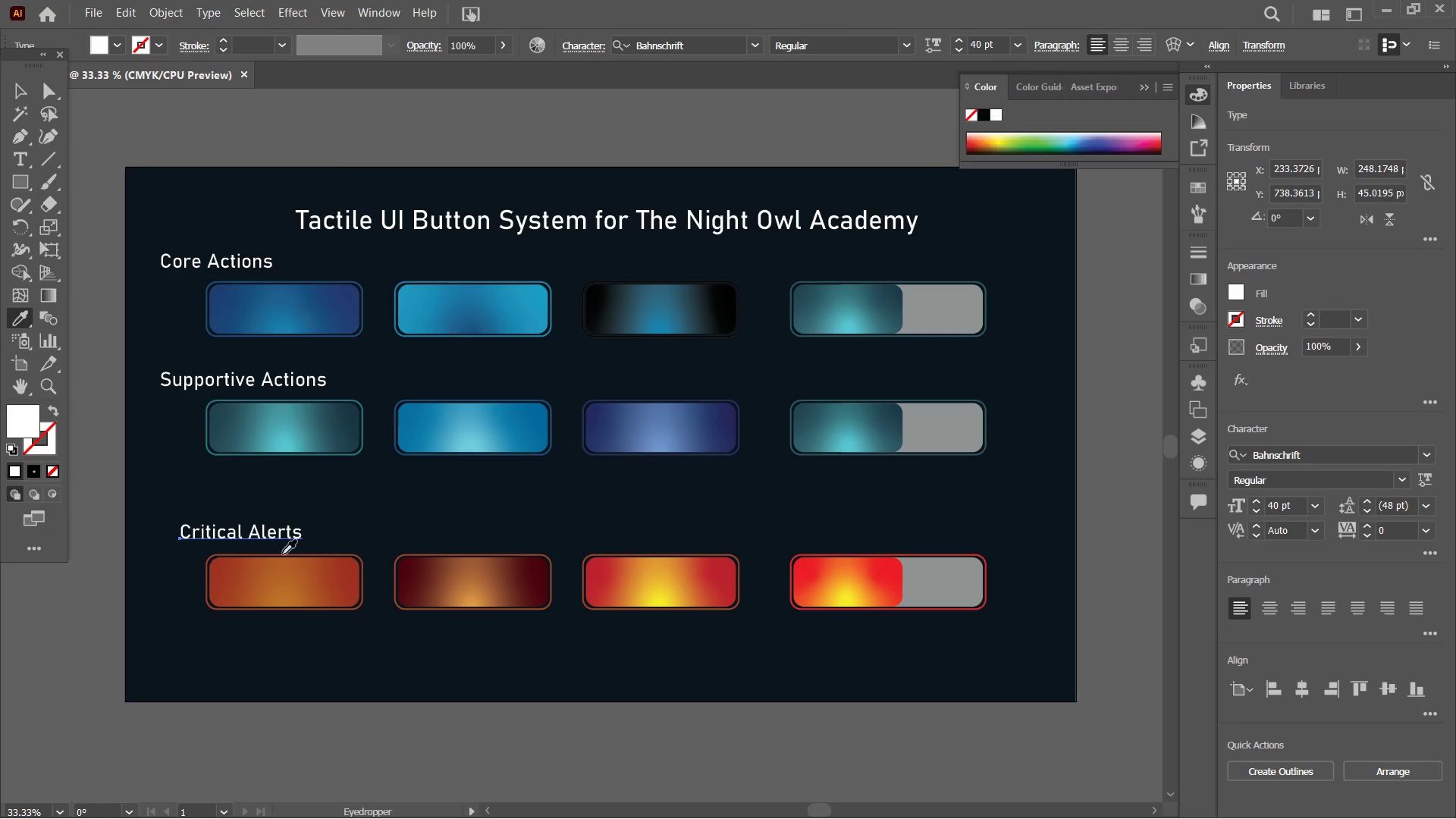 
left_click([280, 577])
 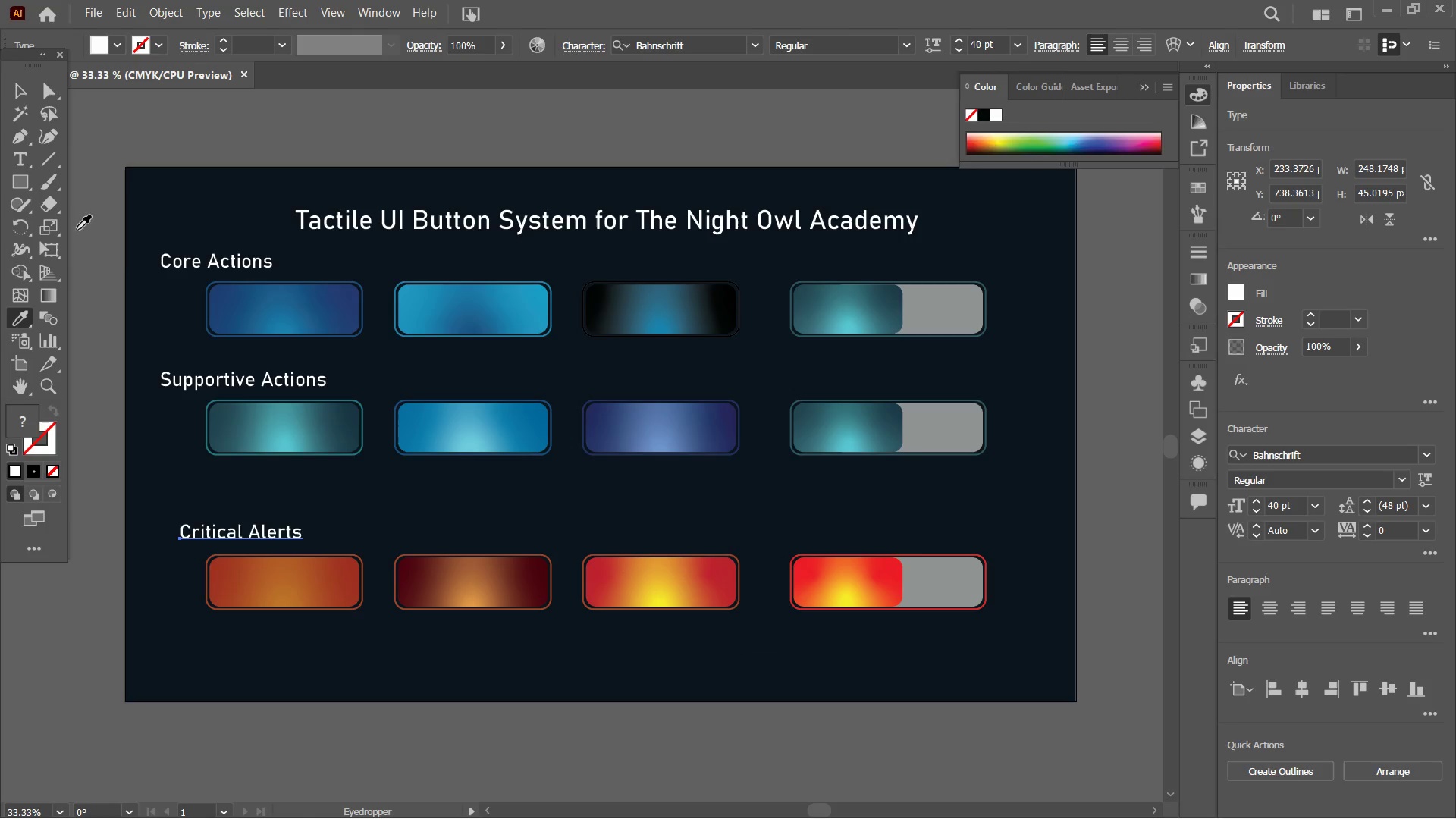 
hold_key(key=Space, duration=1.2)
 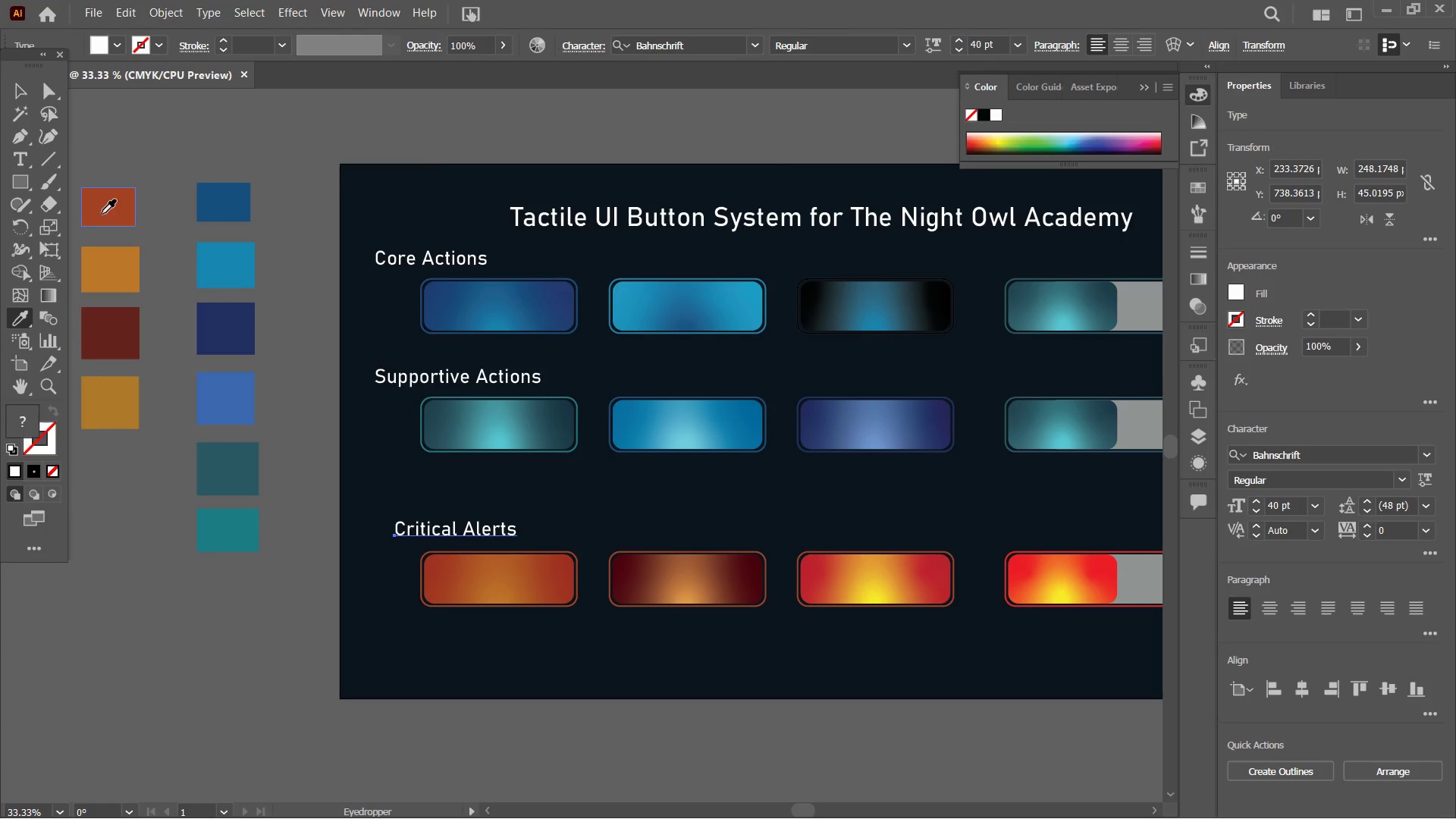 
left_click_drag(start_coordinate=[123, 307], to_coordinate=[335, 304])
 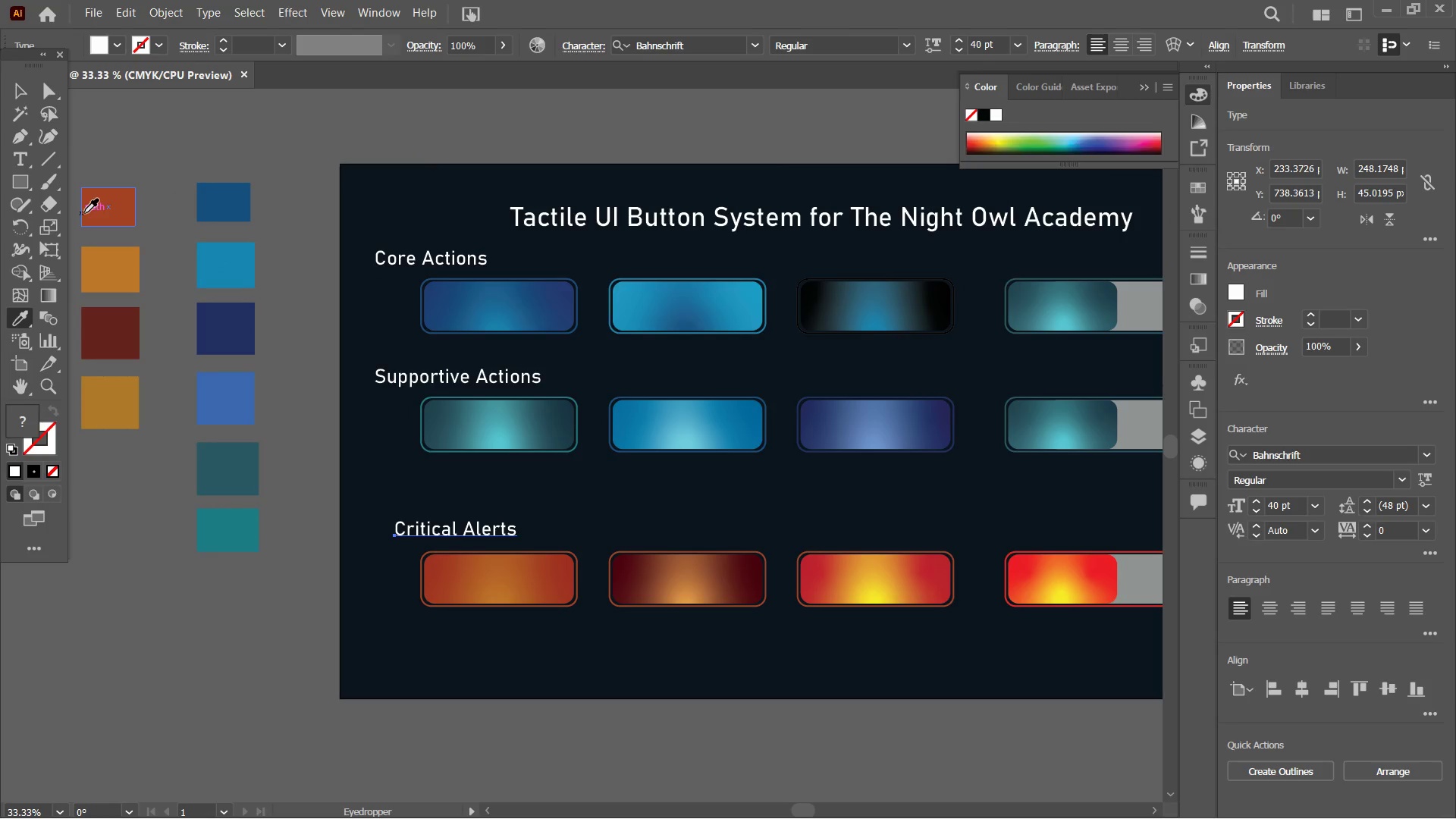 
left_click([102, 214])
 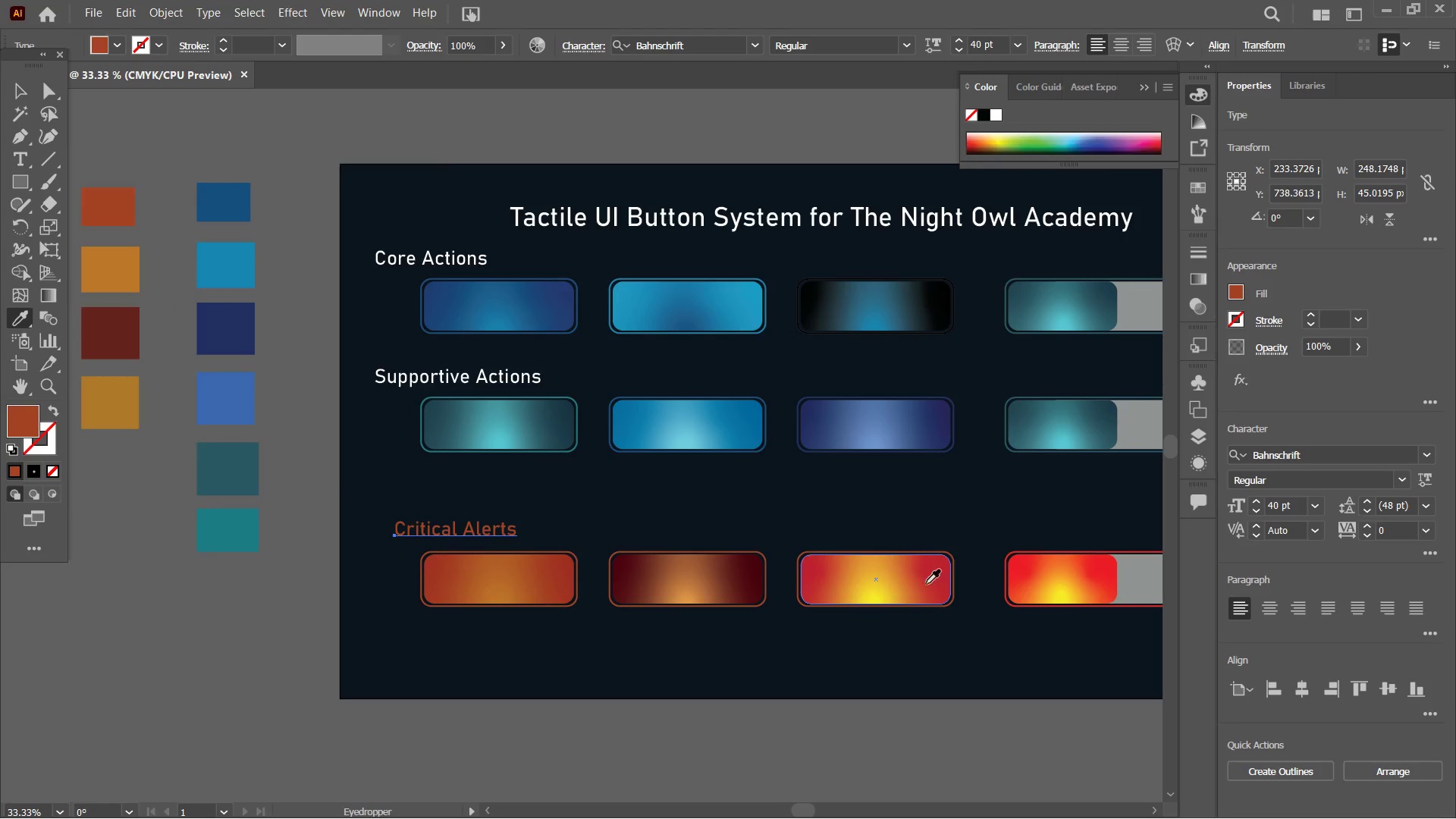 
left_click([874, 594])
 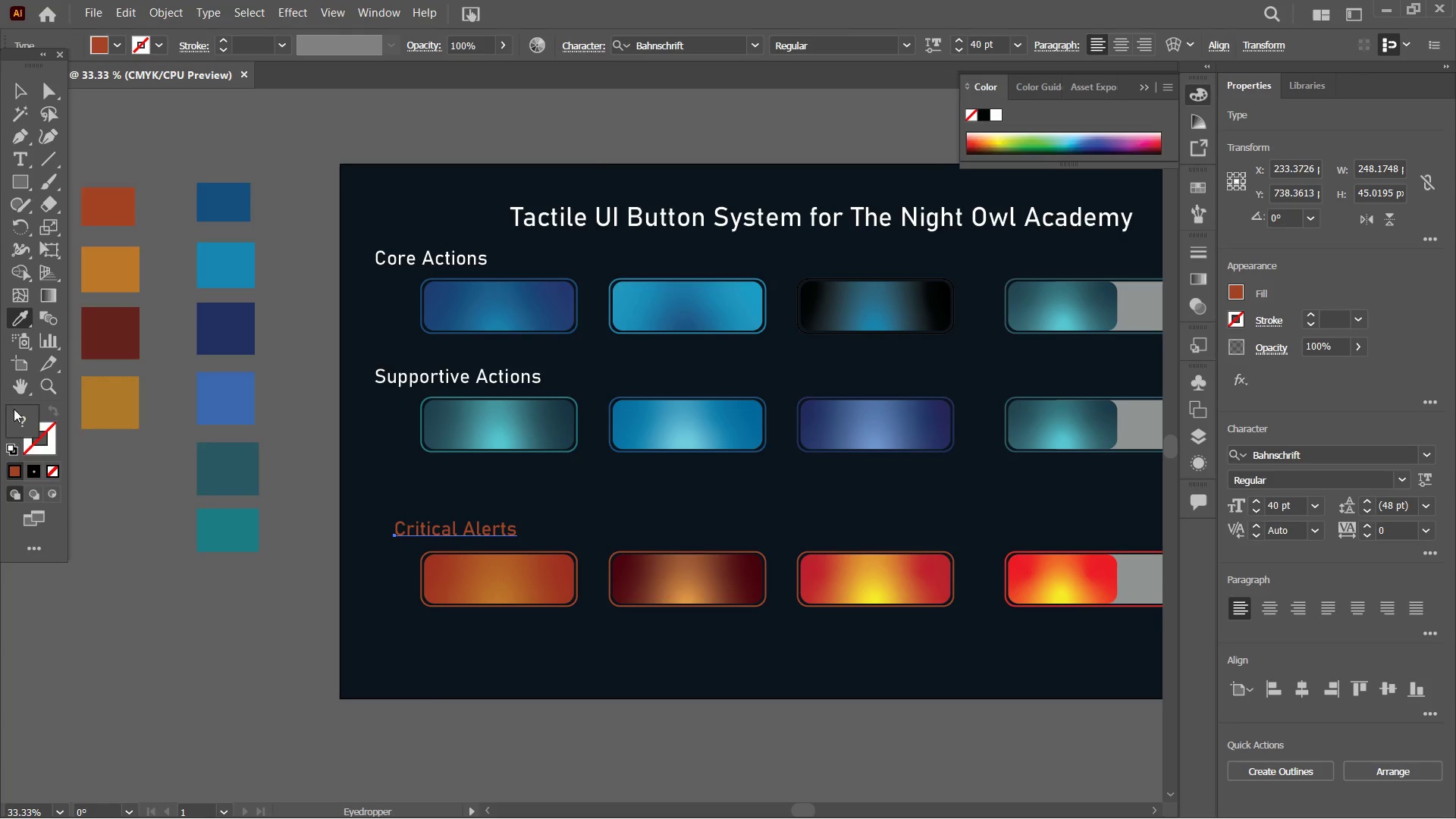 
left_click([94, 199])
 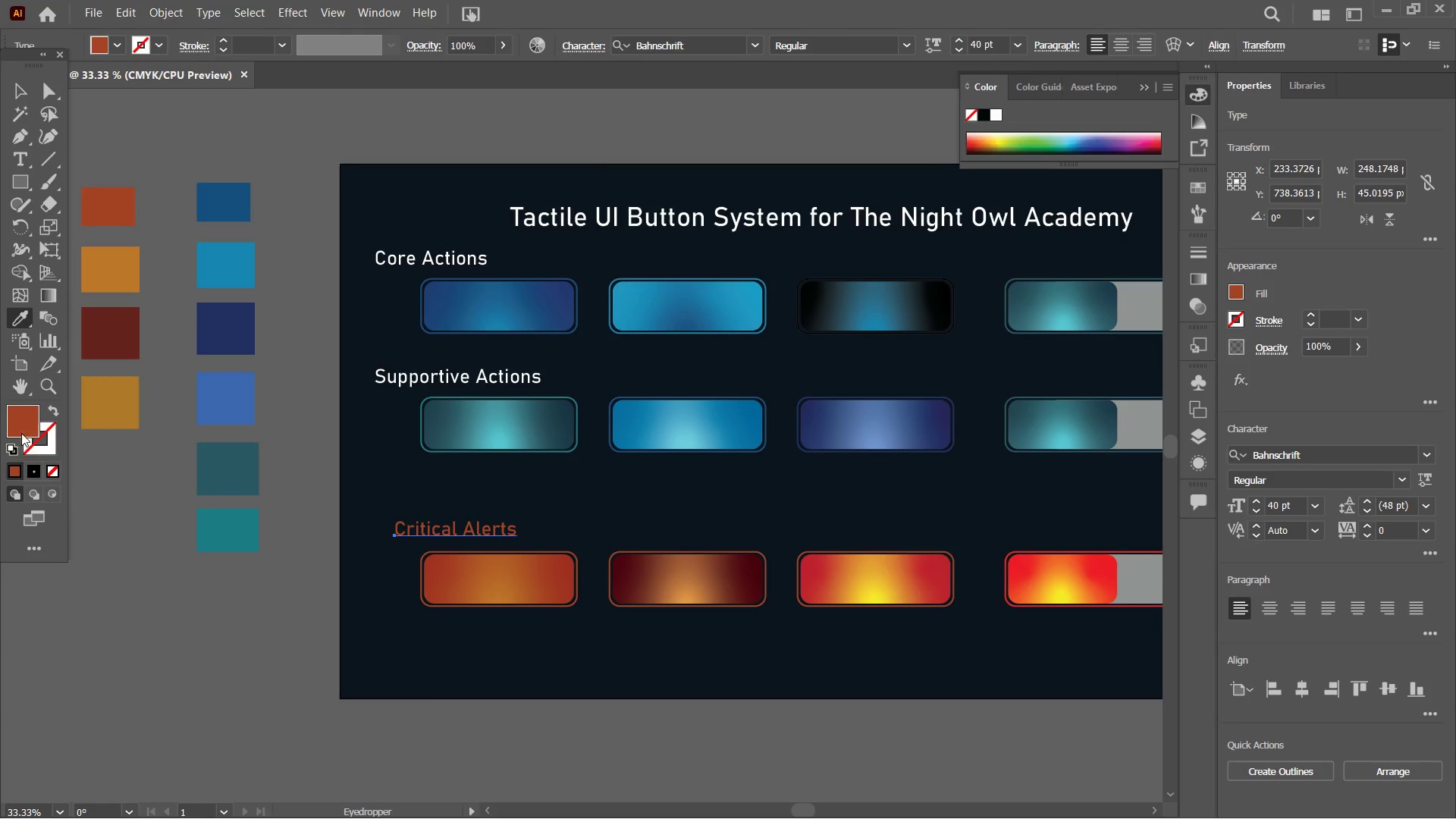 
double_click([21, 424])
 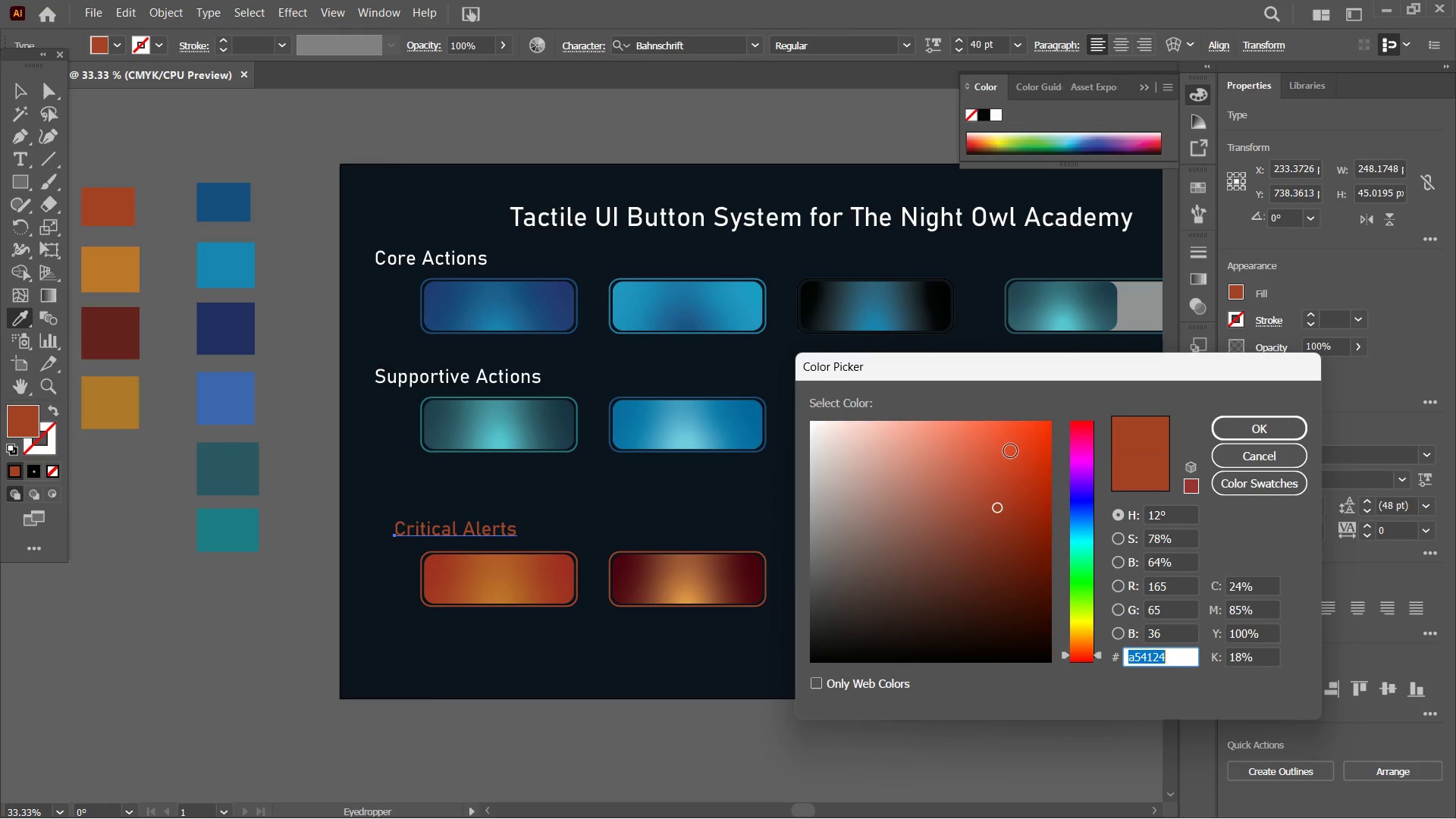 
left_click([996, 431])
 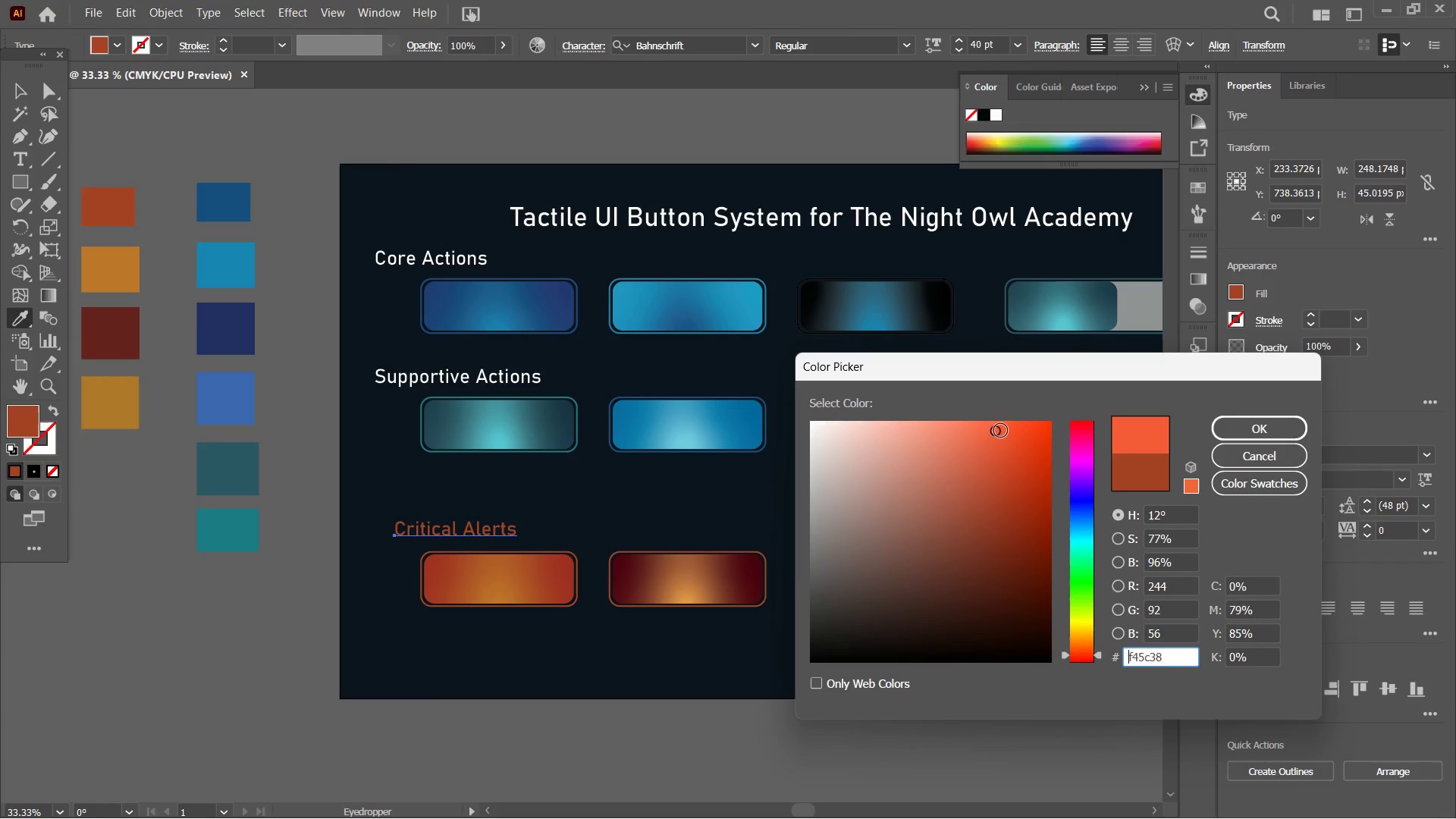 
left_click_drag(start_coordinate=[1001, 431], to_coordinate=[1068, 410])
 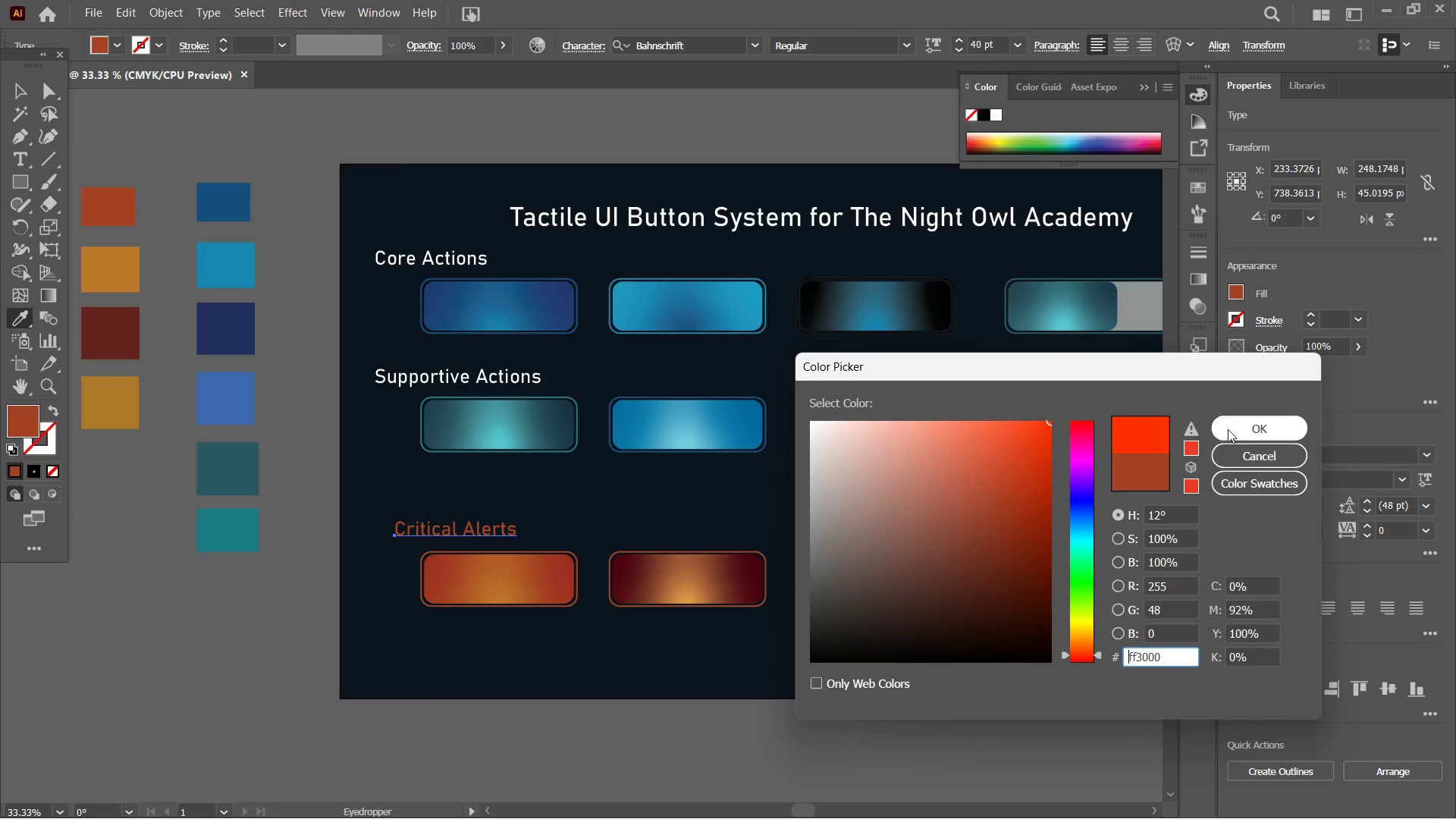 
left_click([1241, 427])
 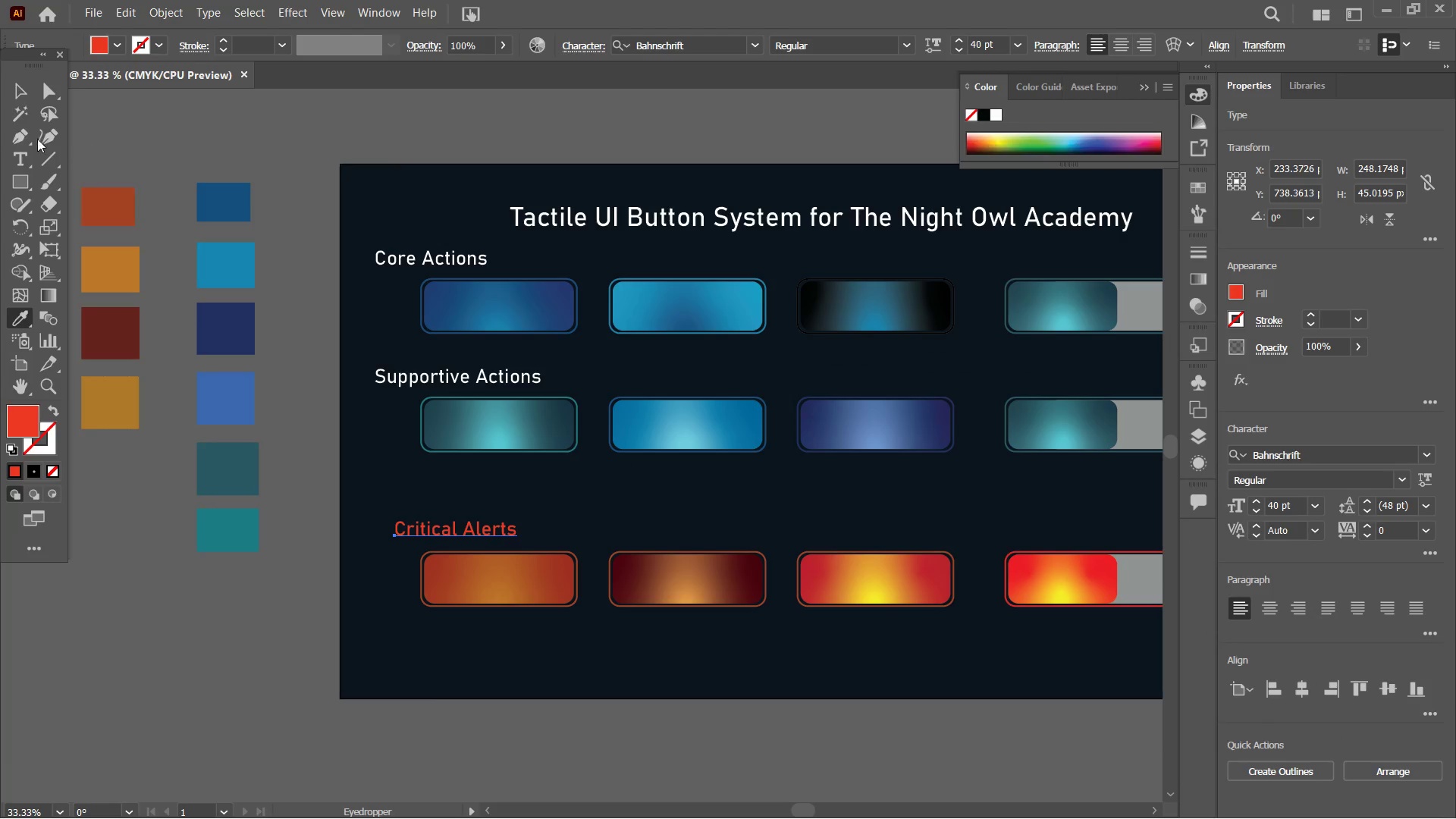 
left_click([22, 99])
 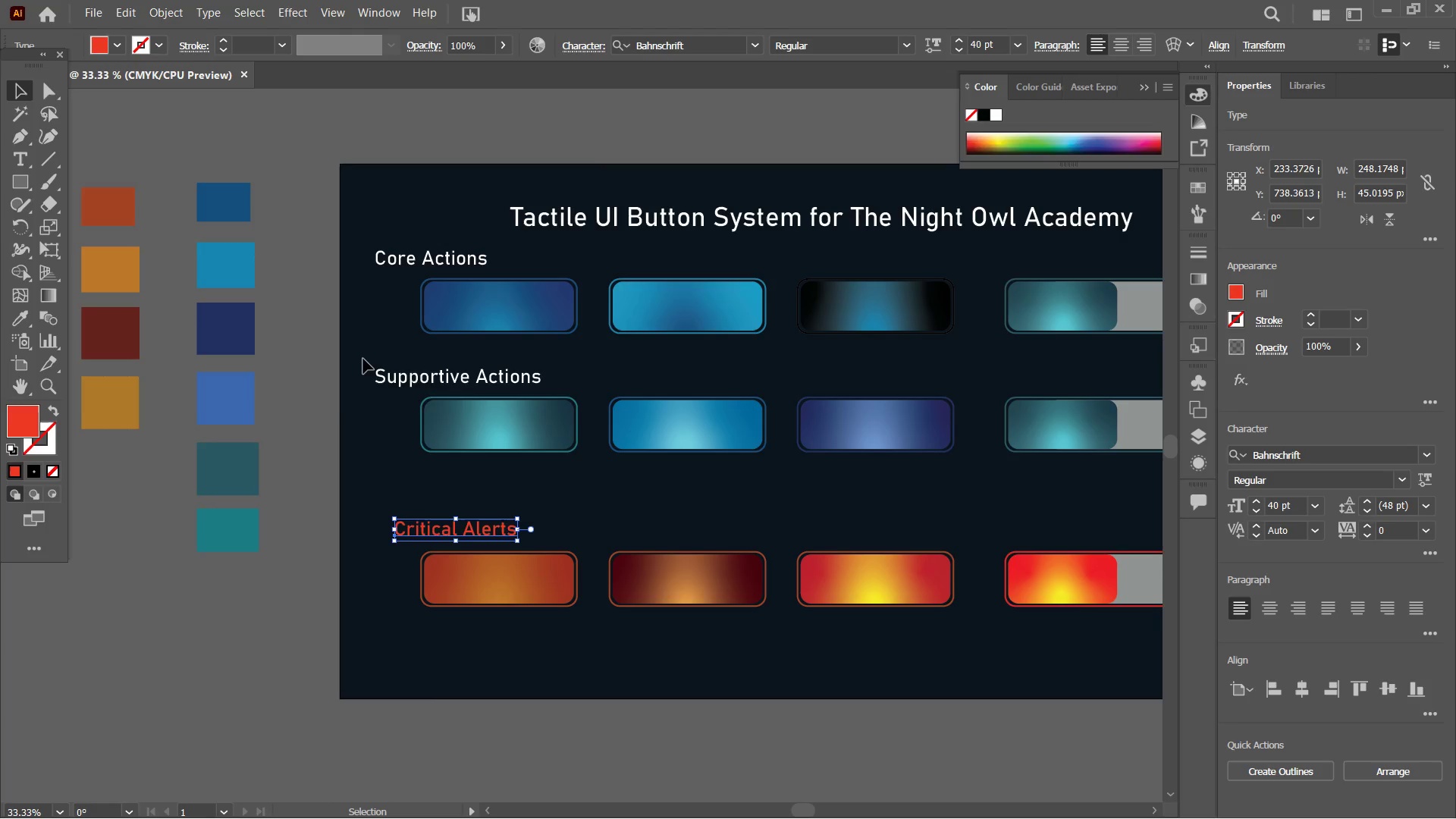 
left_click([384, 383])
 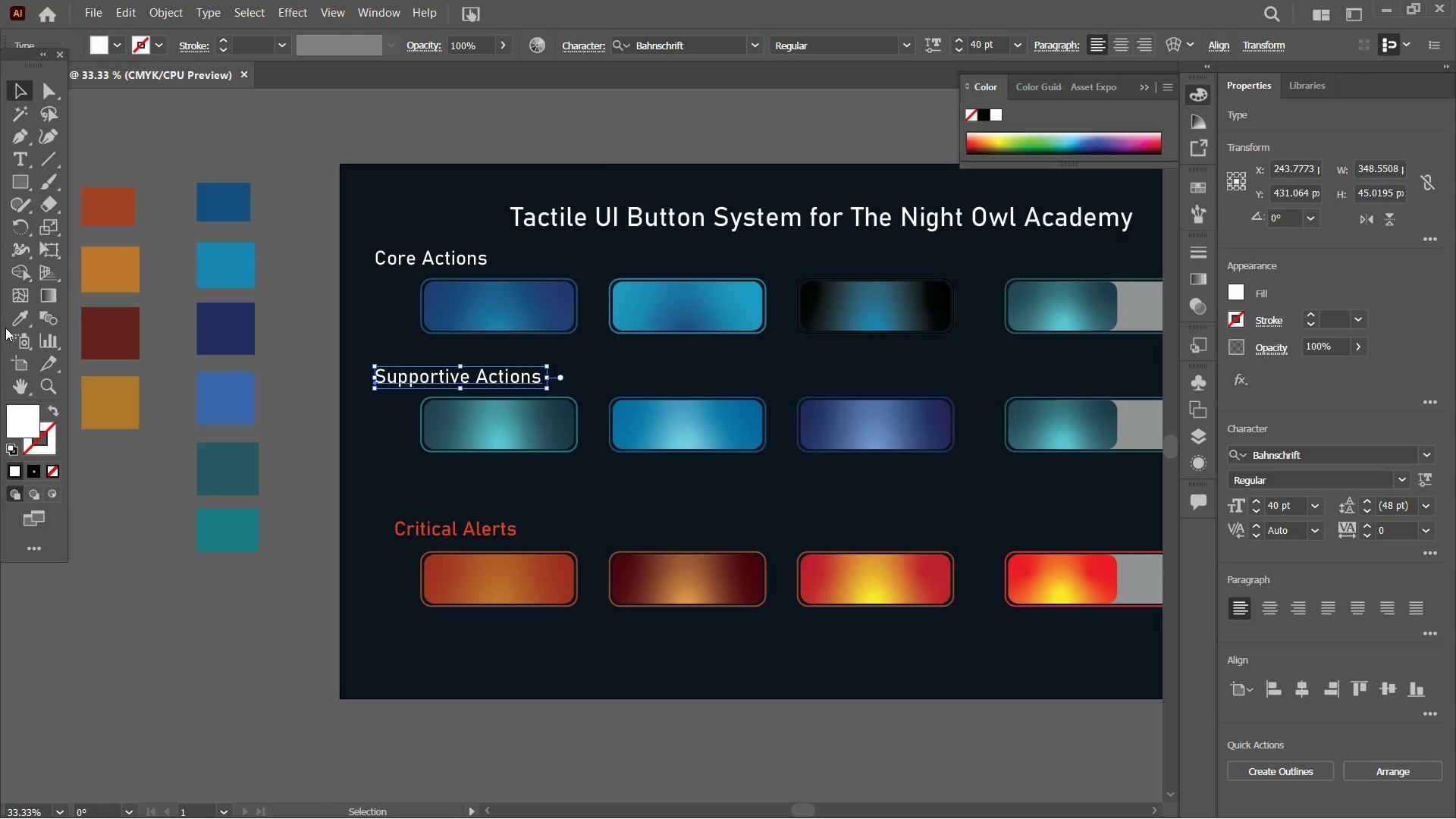 
left_click([7, 315])
 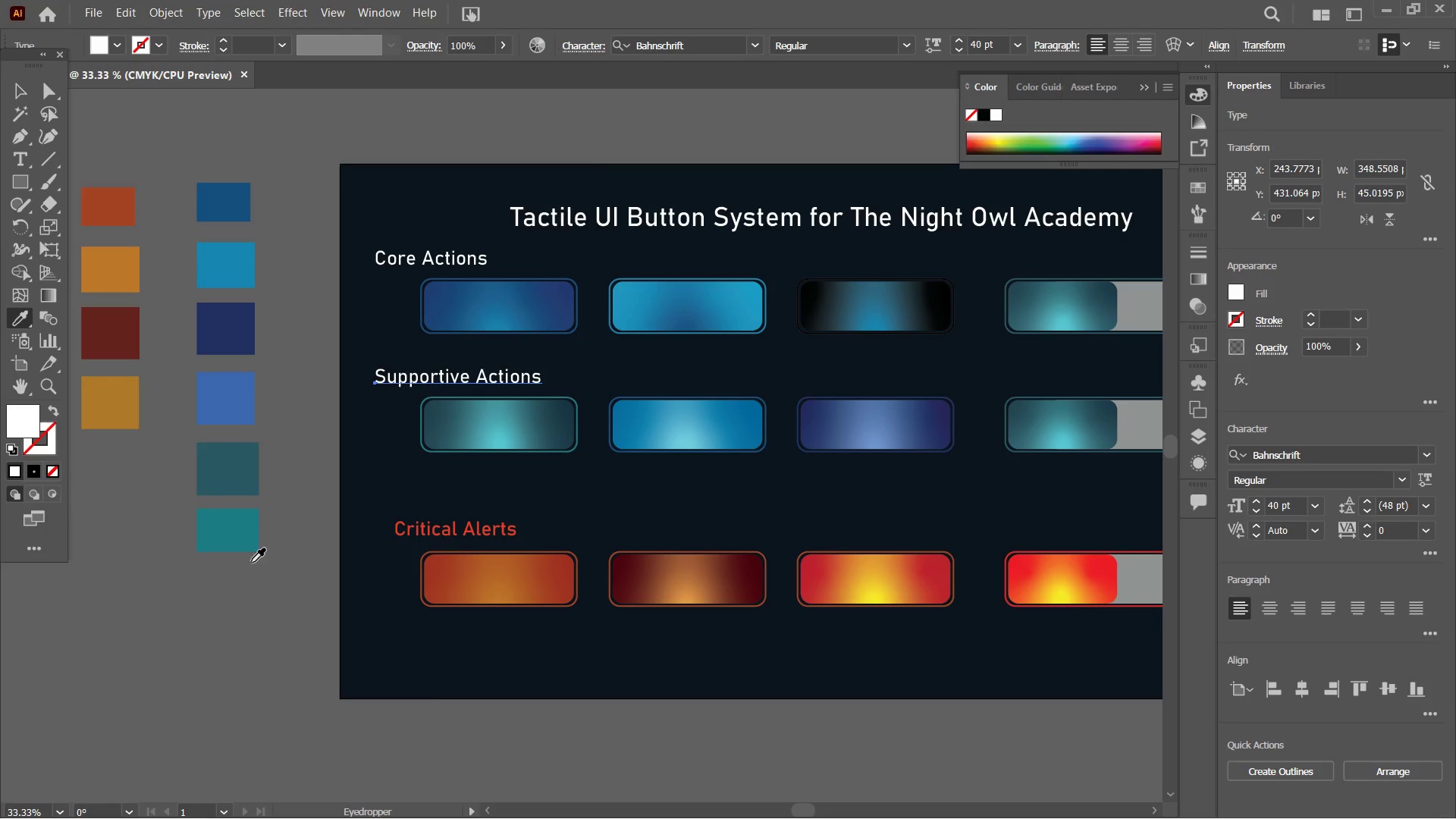 
left_click([240, 542])
 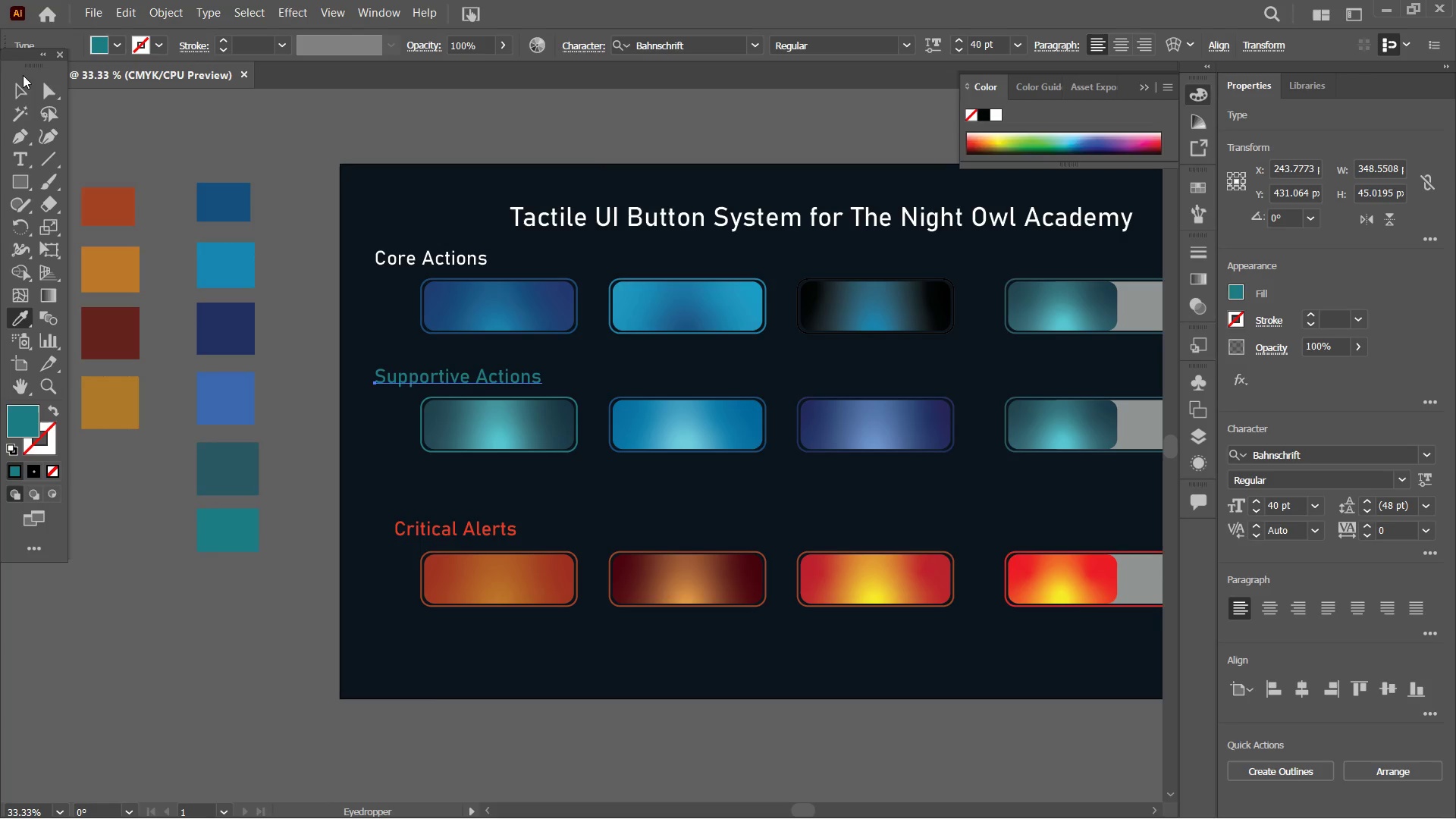 
left_click([22, 81])
 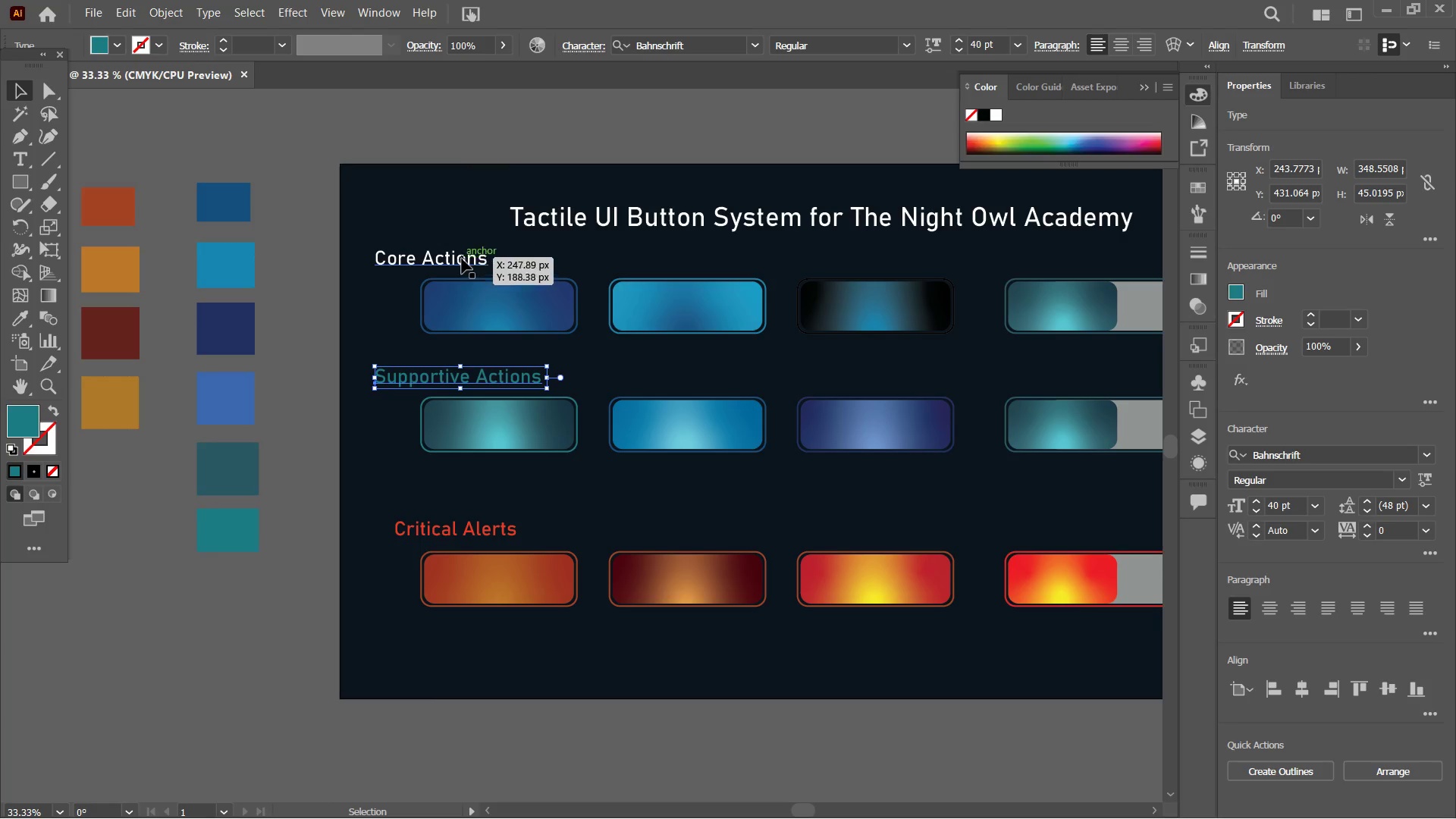 
left_click([451, 261])
 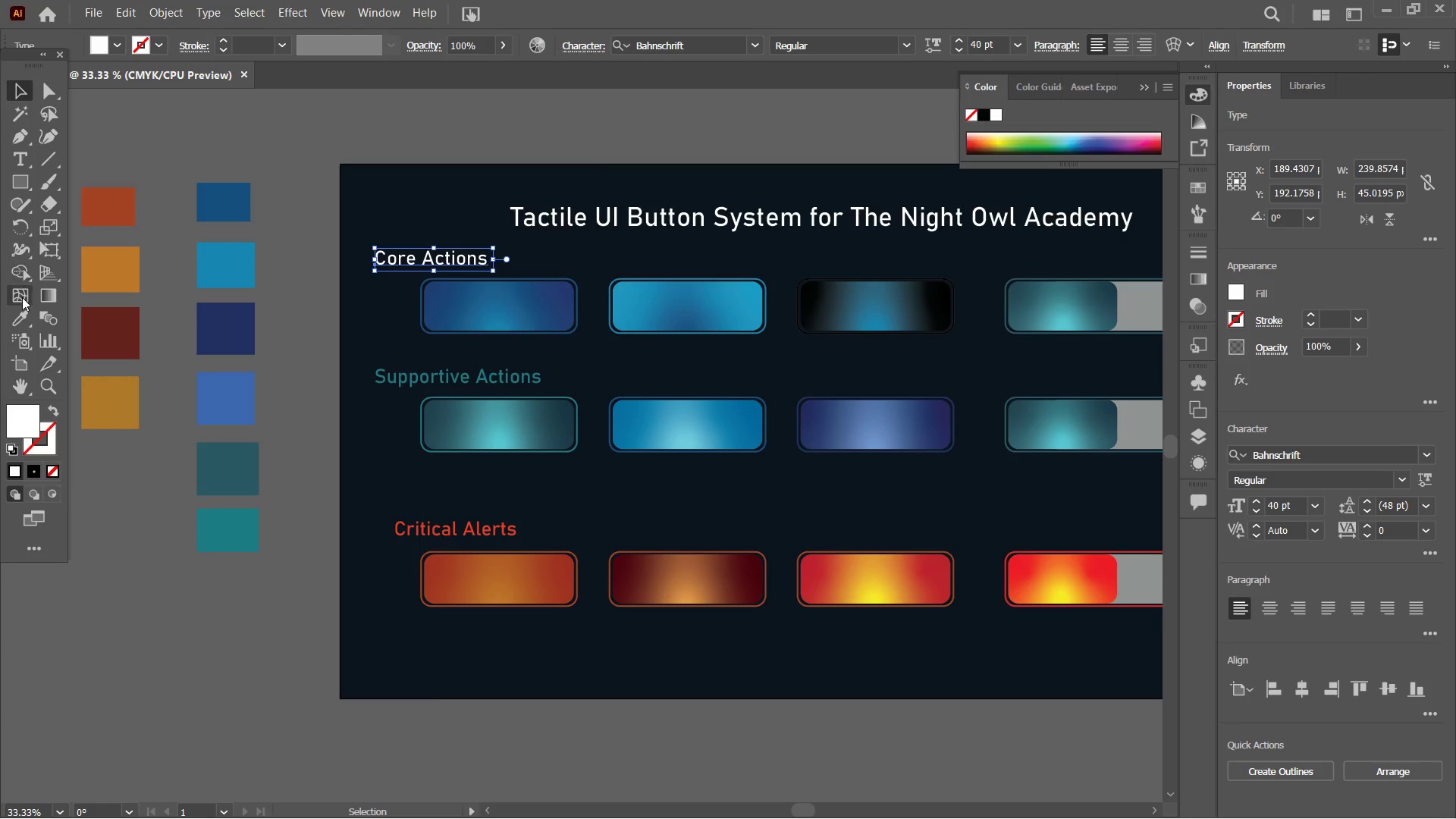 
left_click_drag(start_coordinate=[16, 319], to_coordinate=[23, 317])
 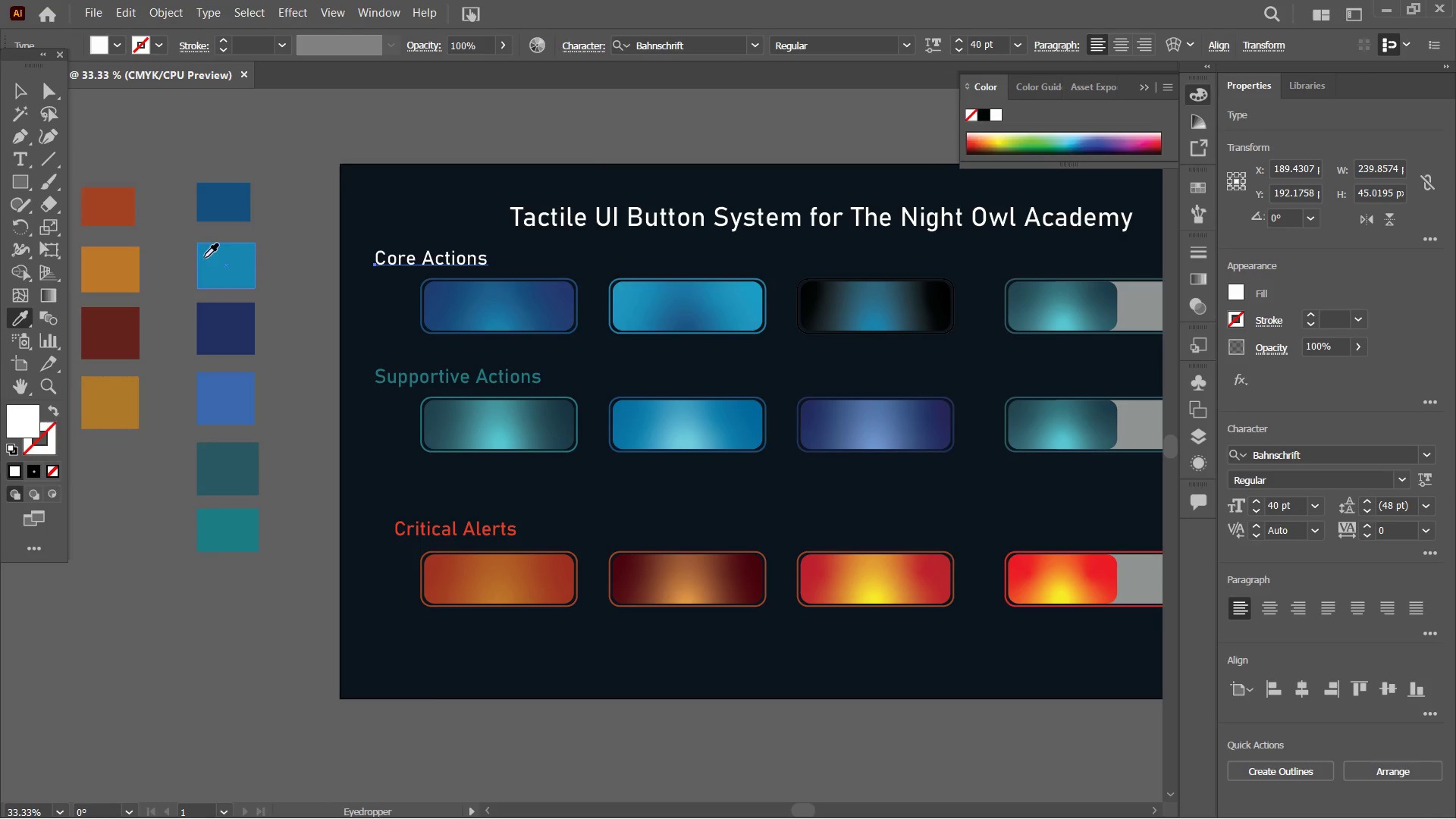 
double_click([204, 258])
 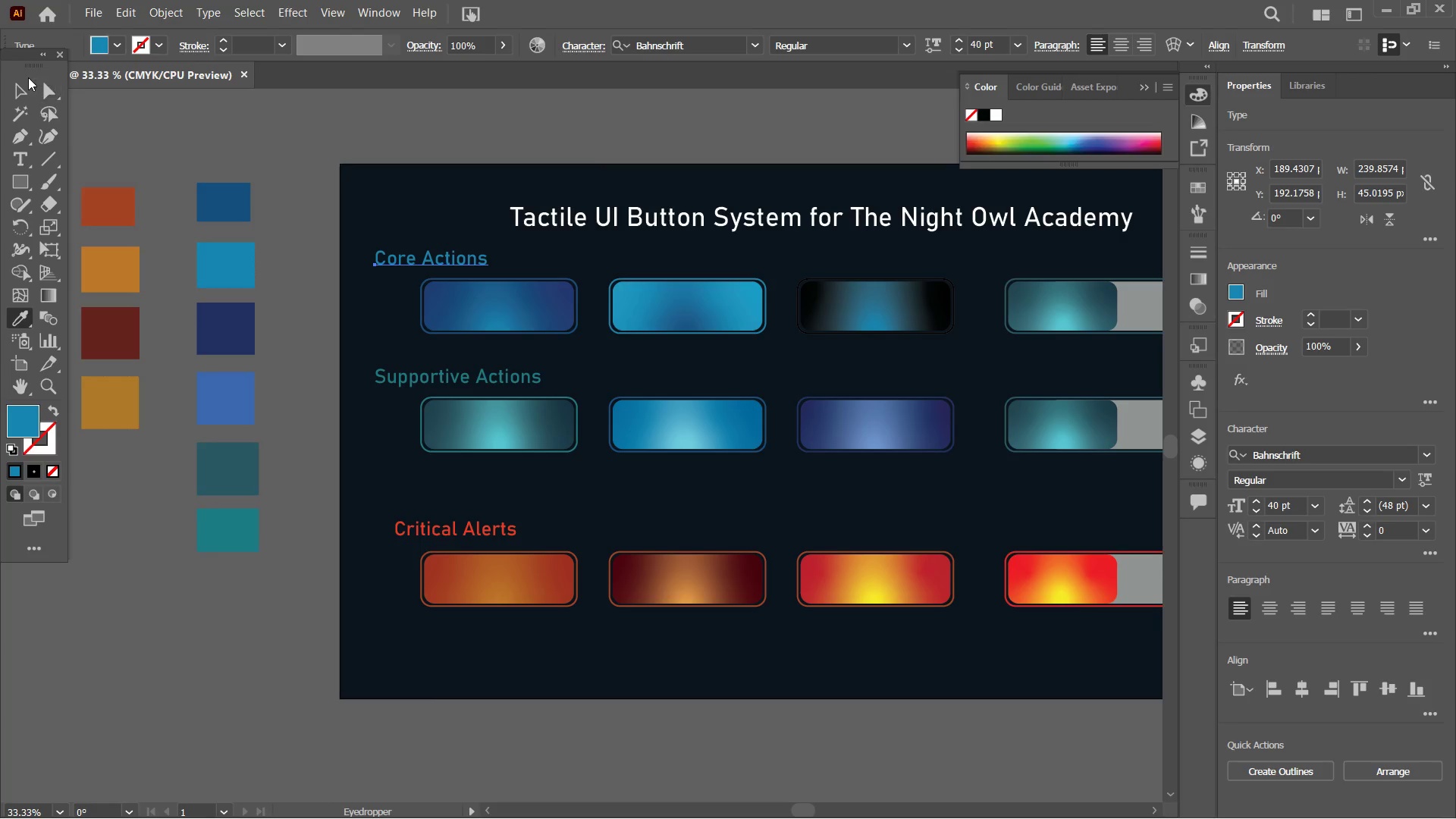 
left_click([14, 91])
 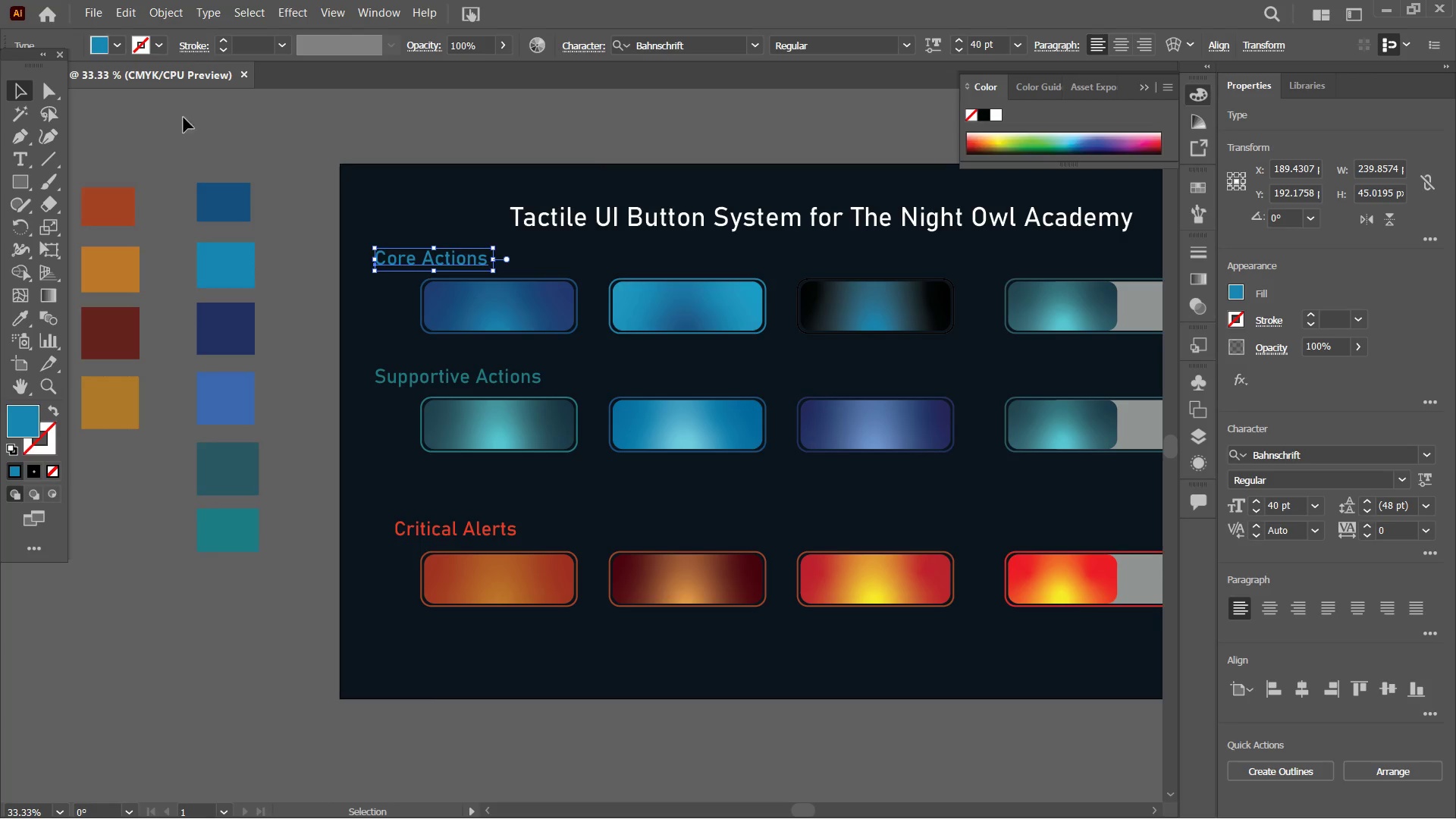 
hold_key(key=Space, duration=0.62)
 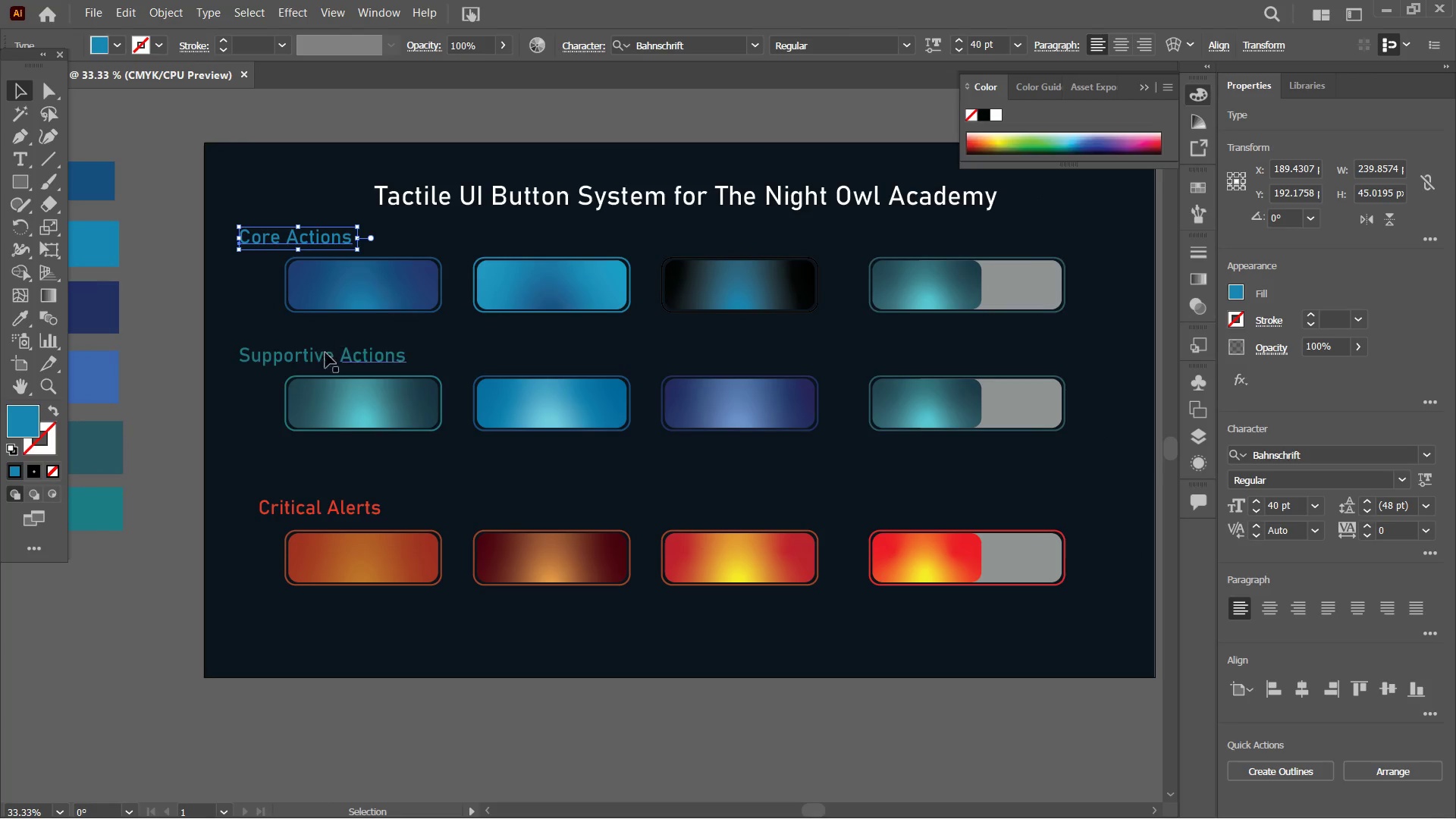 
left_click_drag(start_coordinate=[189, 119], to_coordinate=[52, 98])
 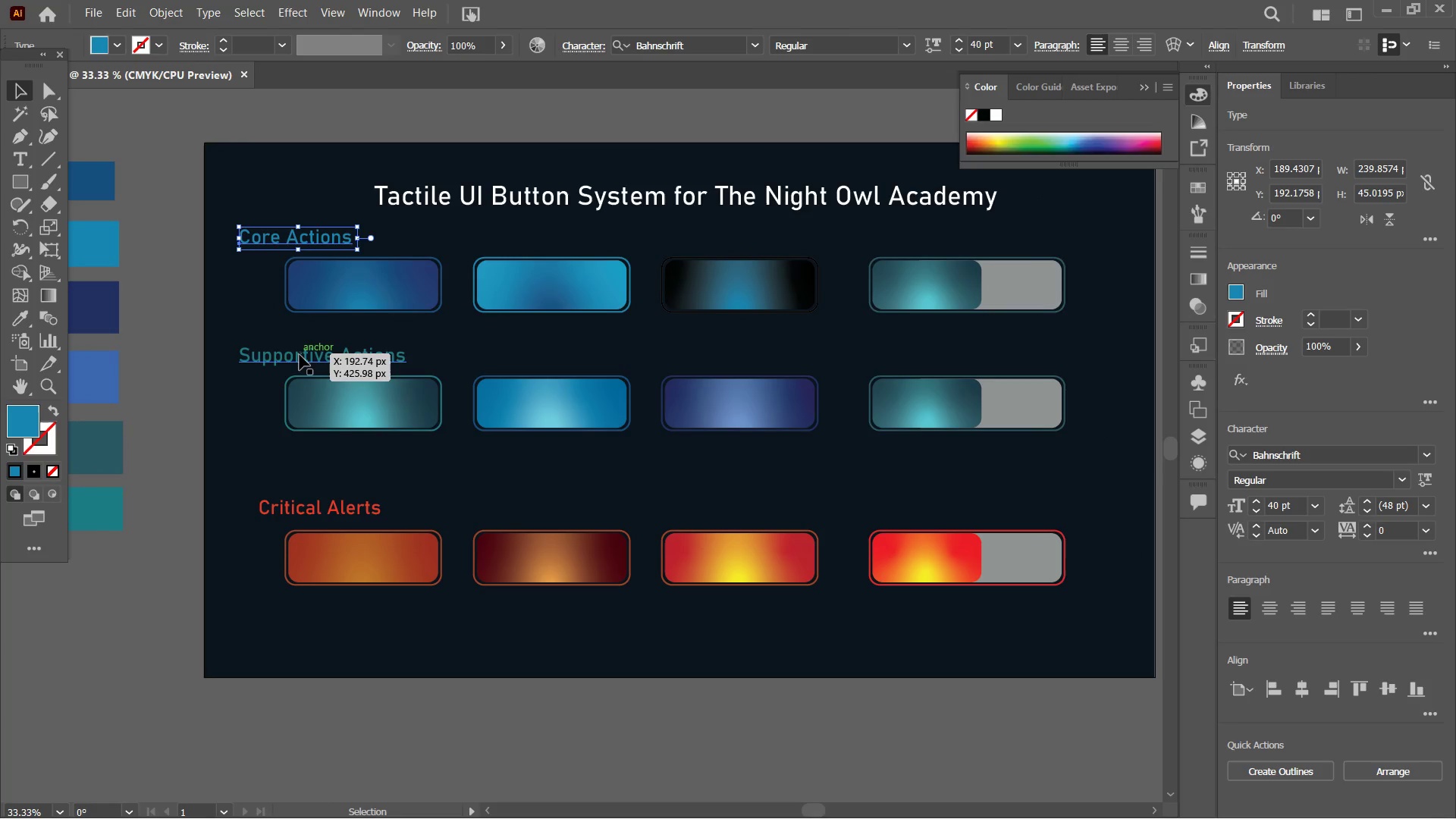 
hold_key(key=ShiftLeft, duration=1.38)
left_click([300, 355])
 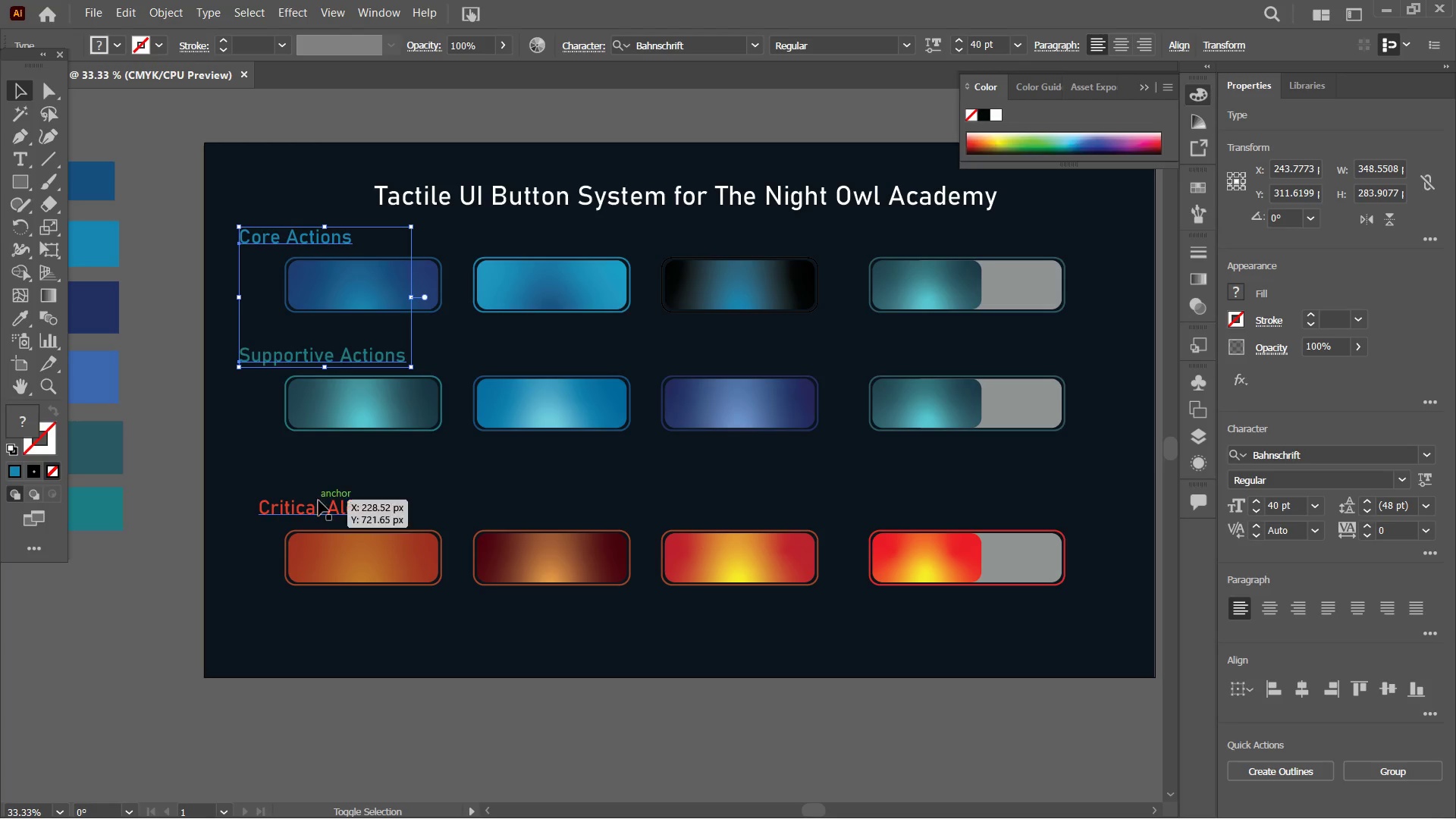 
left_click([319, 505])
 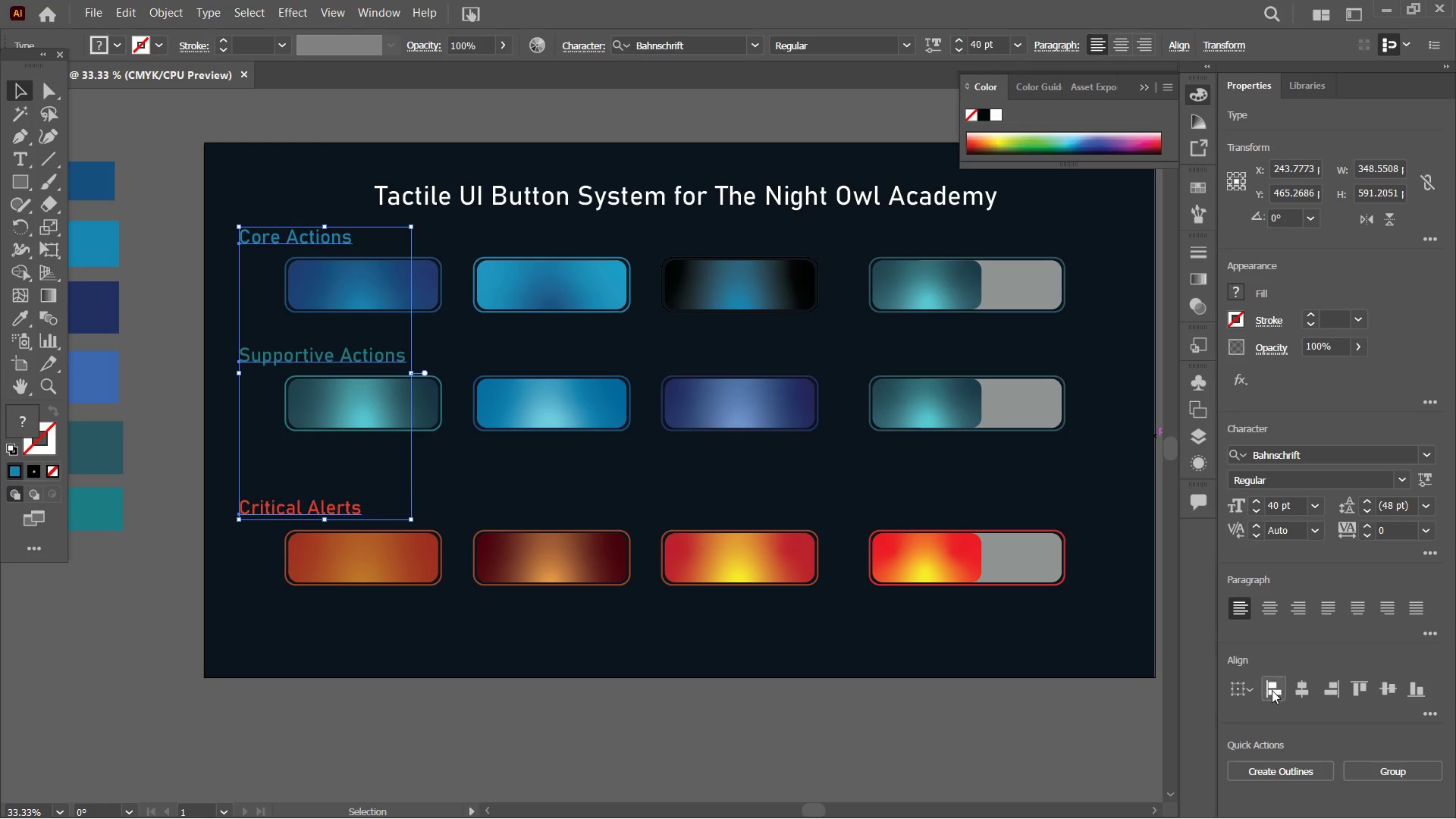 
left_click([673, 447])
 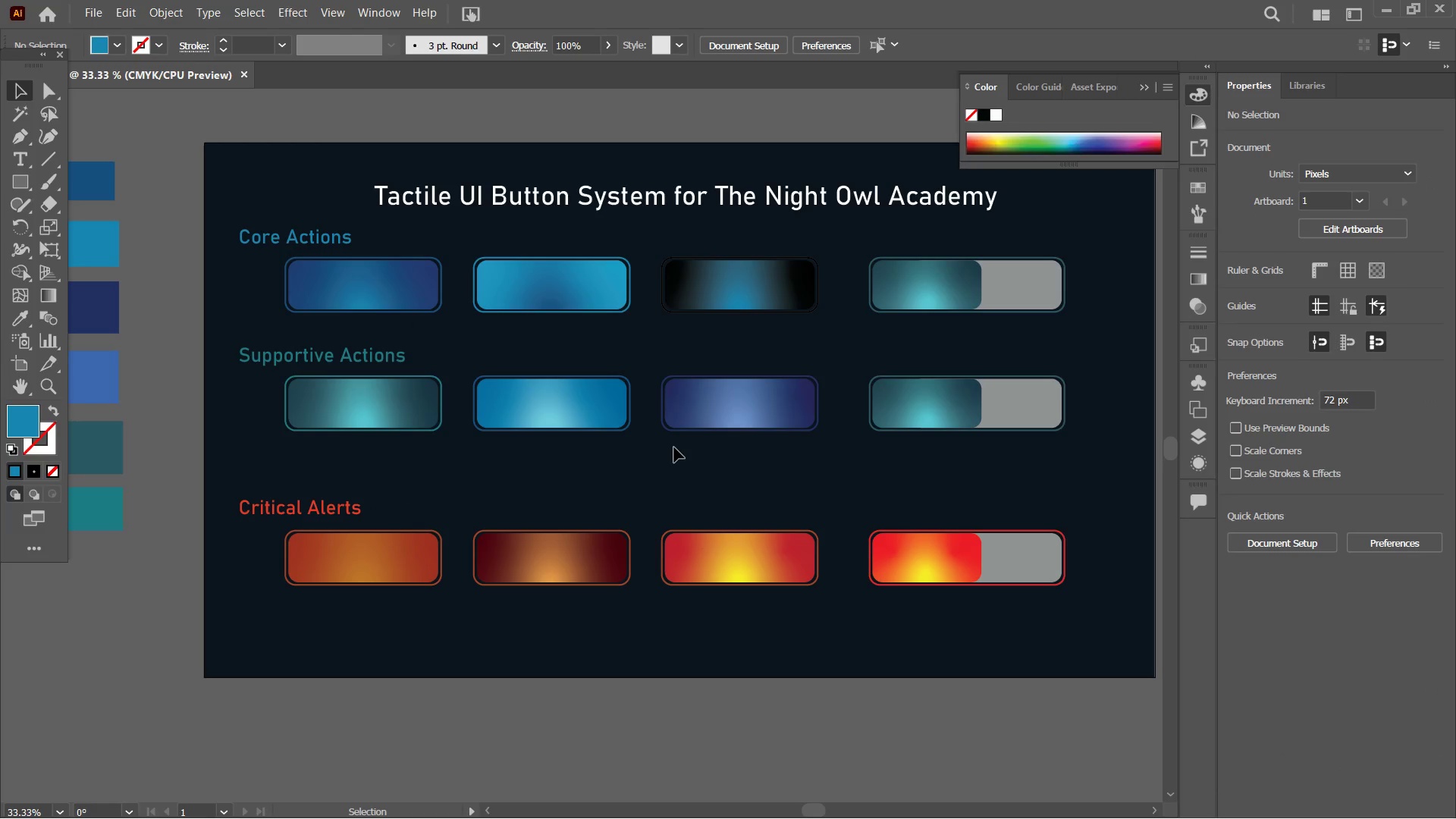 
wait(15.44)
 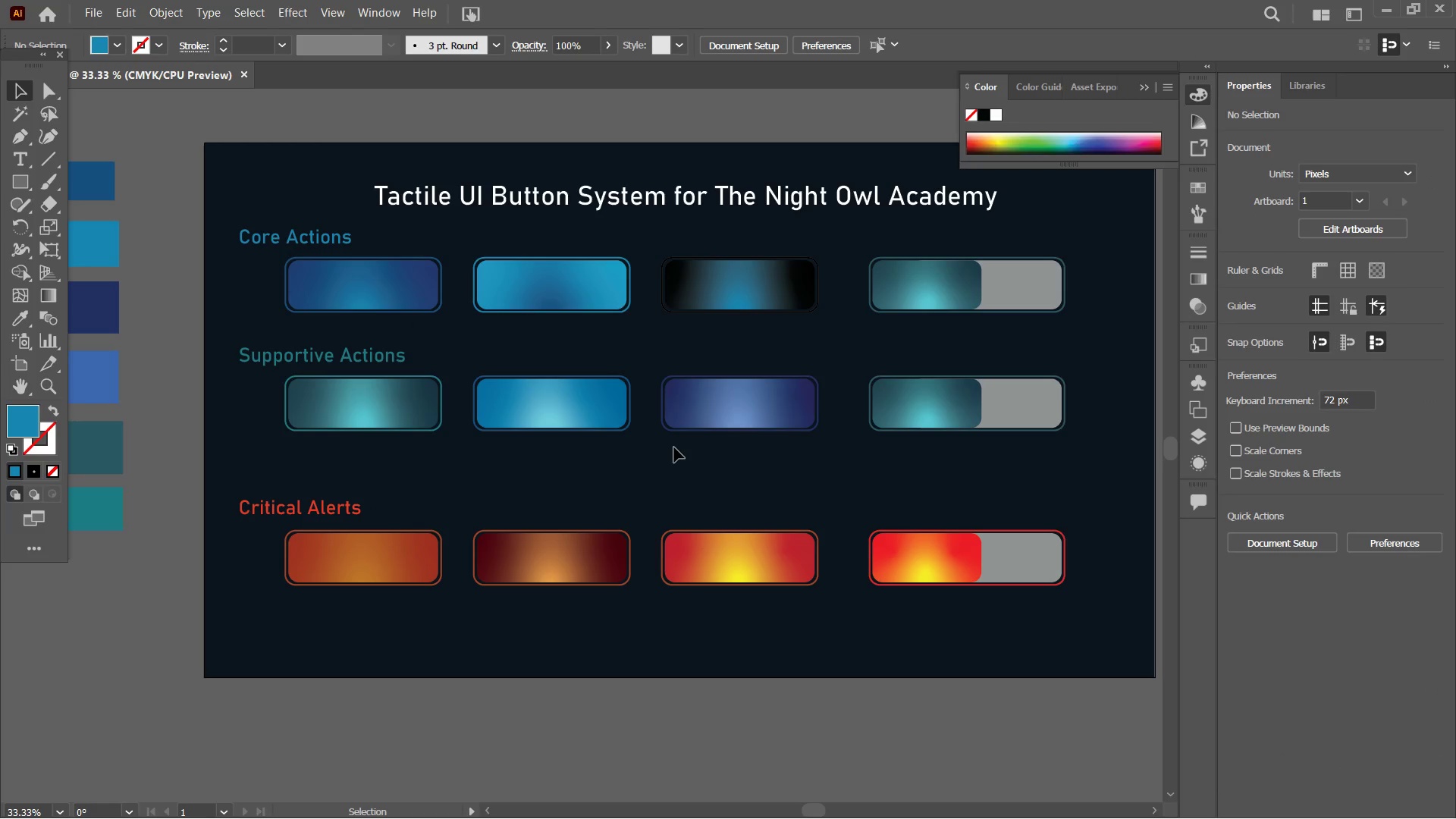 
scroll: coordinate [742, 420], scroll_direction: up, amount: 1.0
 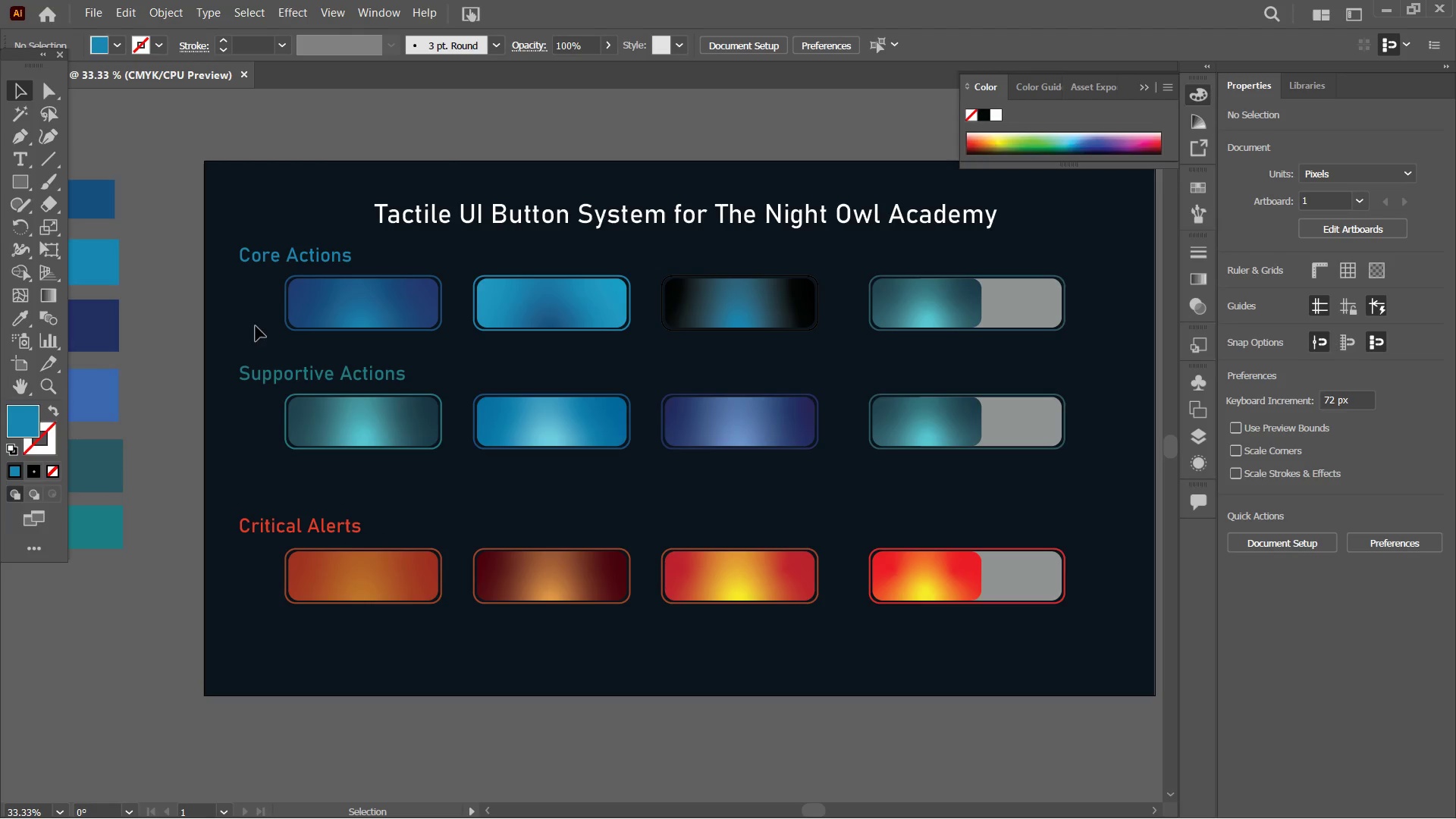 
left_click([298, 263])
 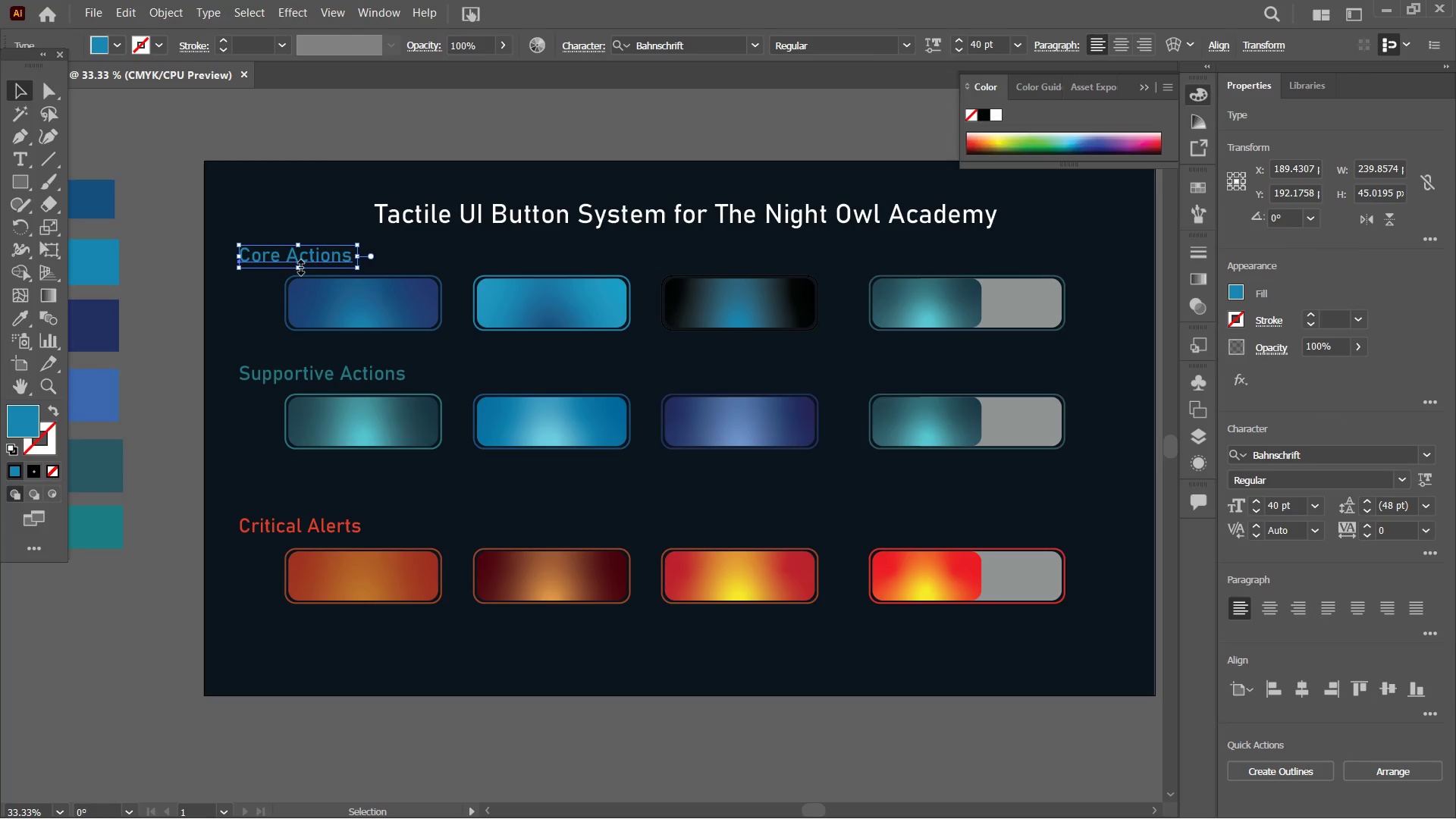 
wait(8.06)
 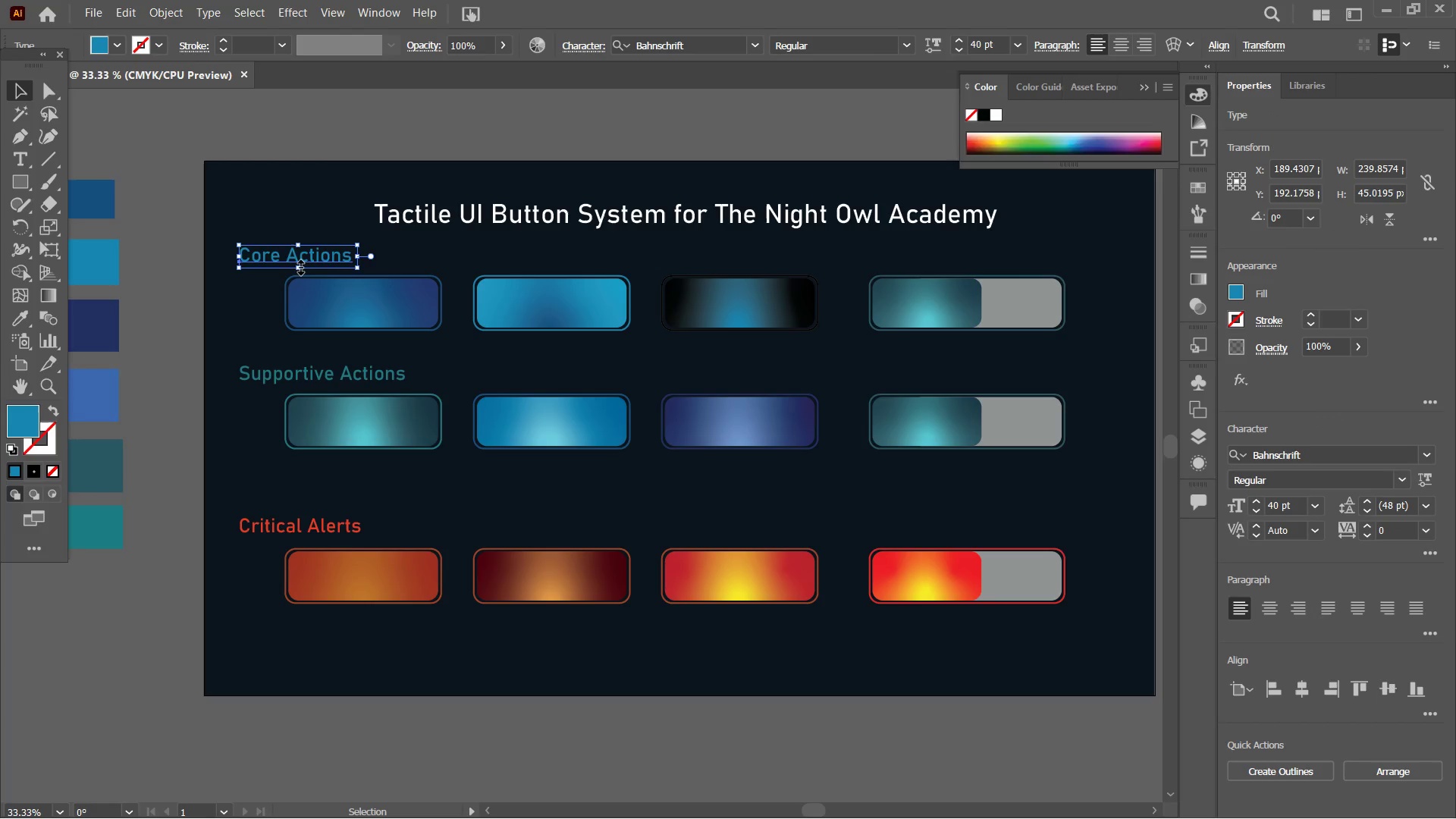 
key(Control+C)
 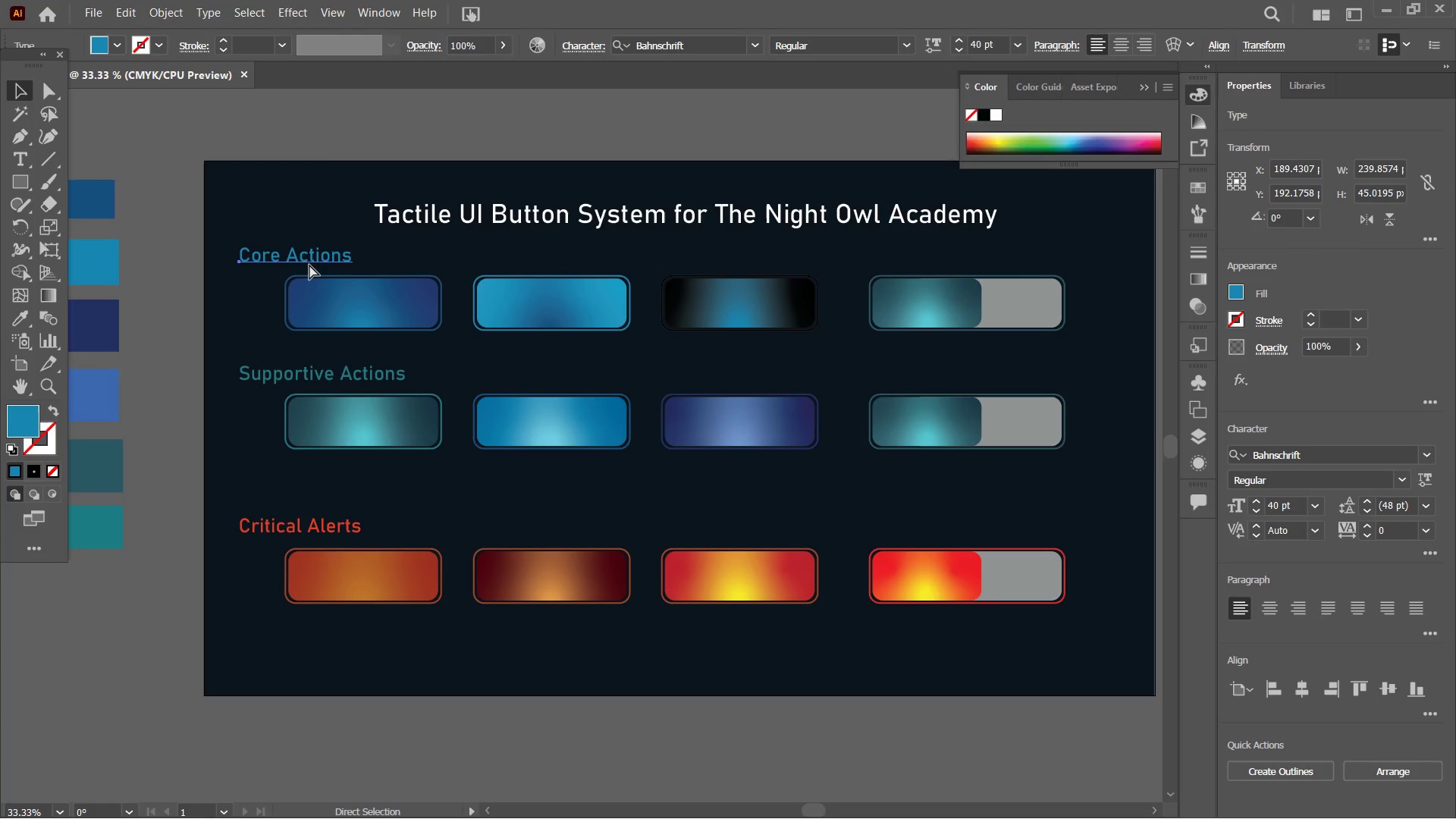 
key(Control+V)
 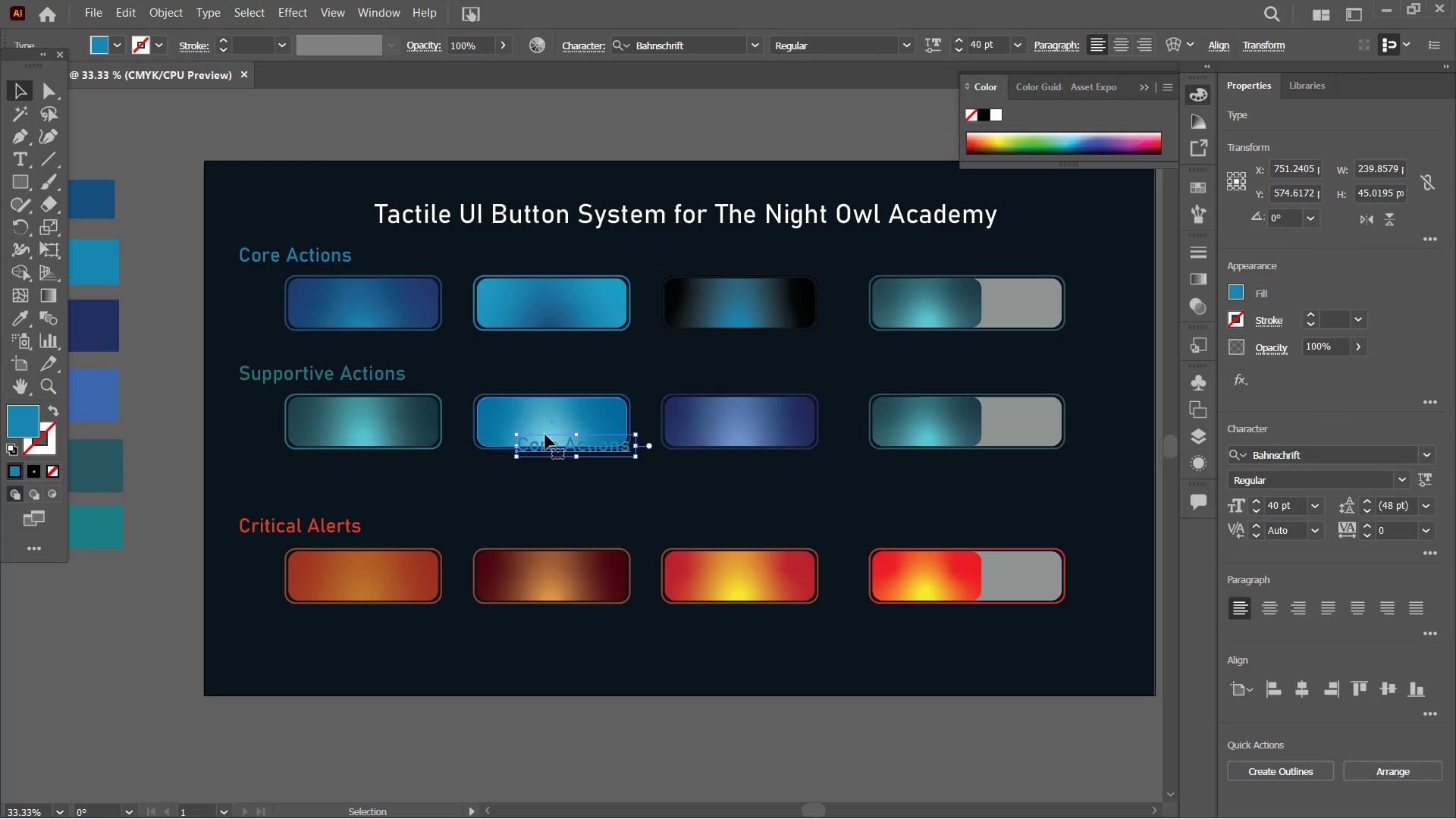 
left_click_drag(start_coordinate=[556, 450], to_coordinate=[357, 312])
 